 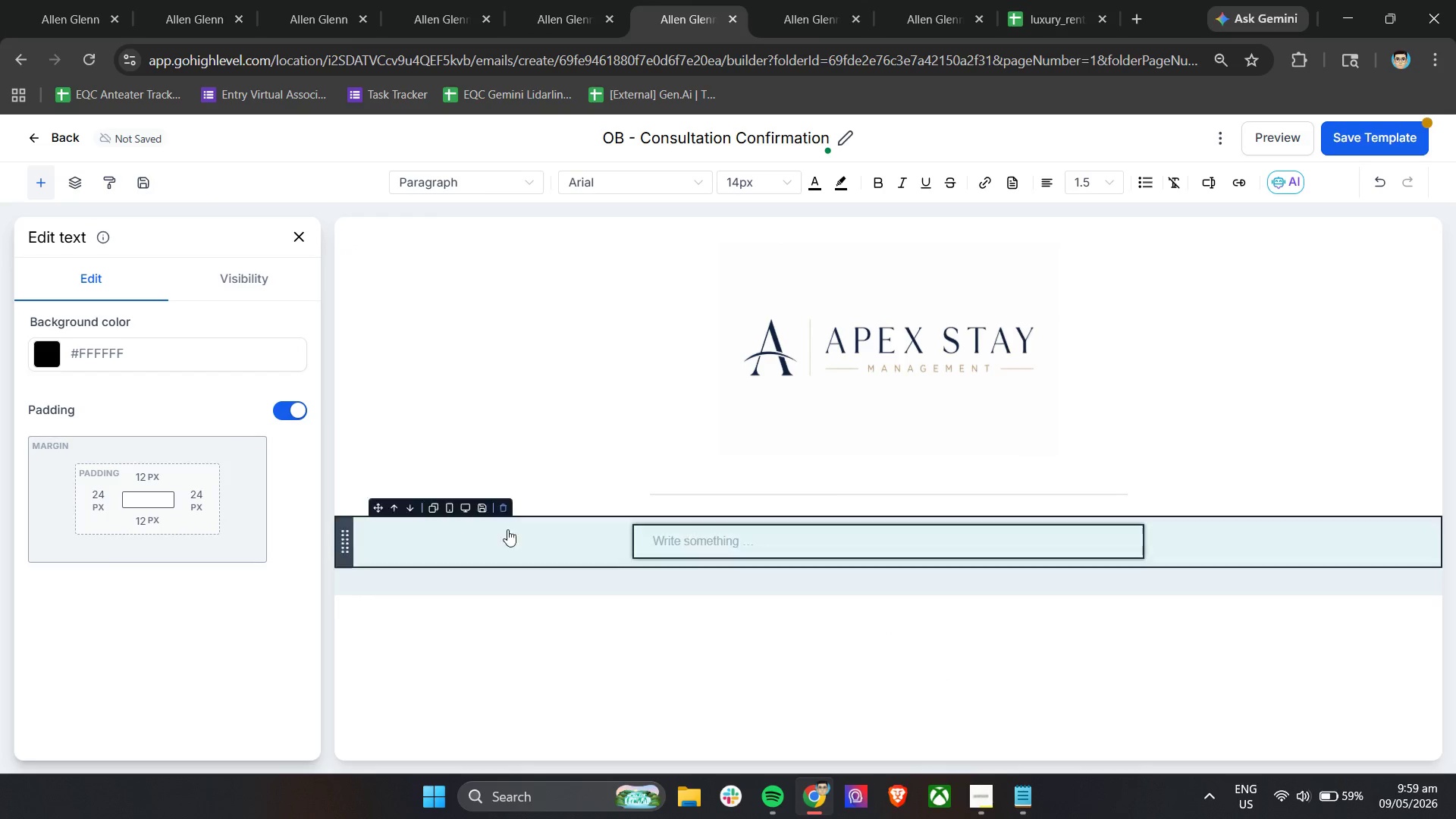 
left_click([133, 478])
 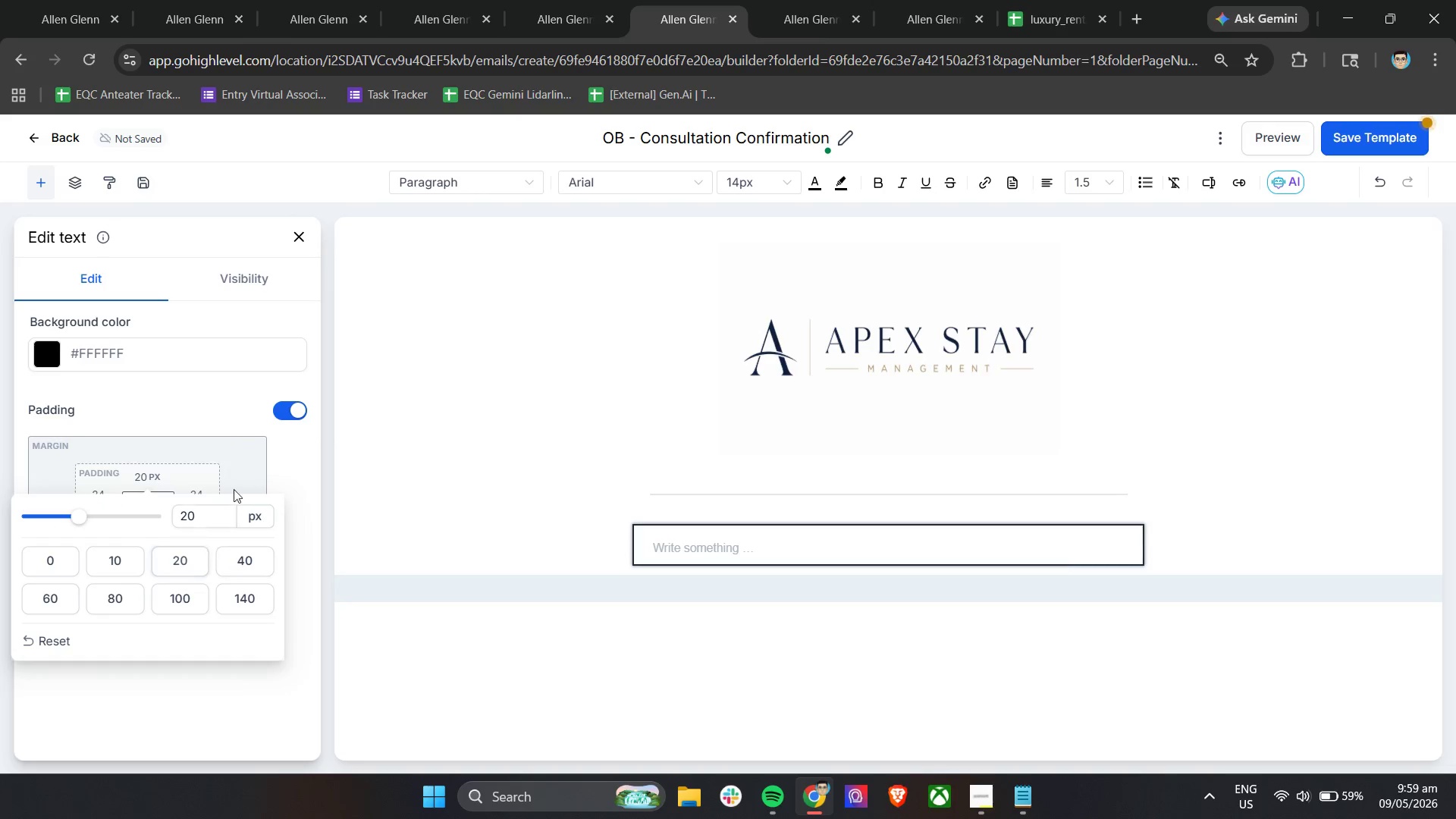 
left_click([297, 463])
 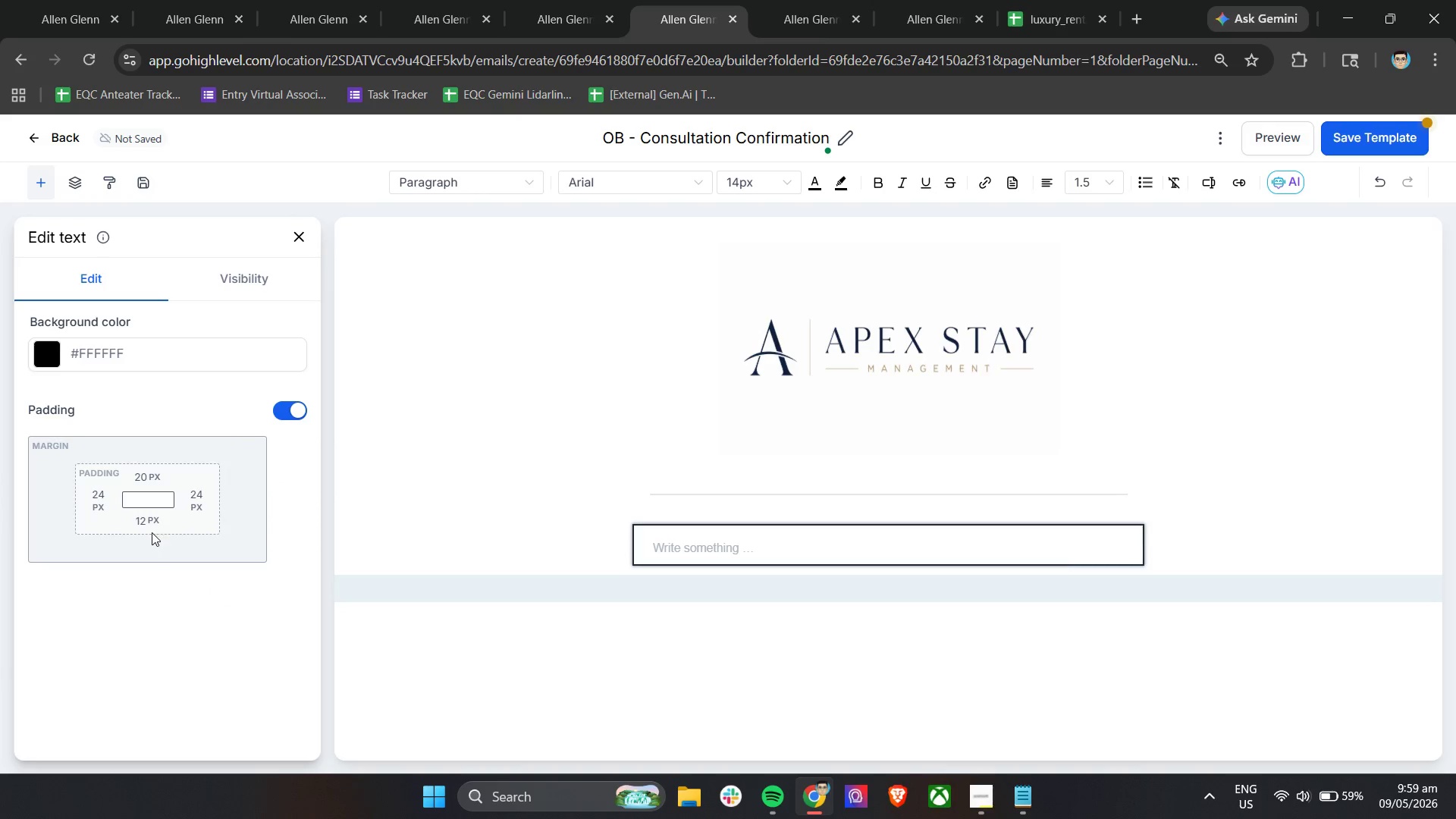 
left_click([148, 522])
 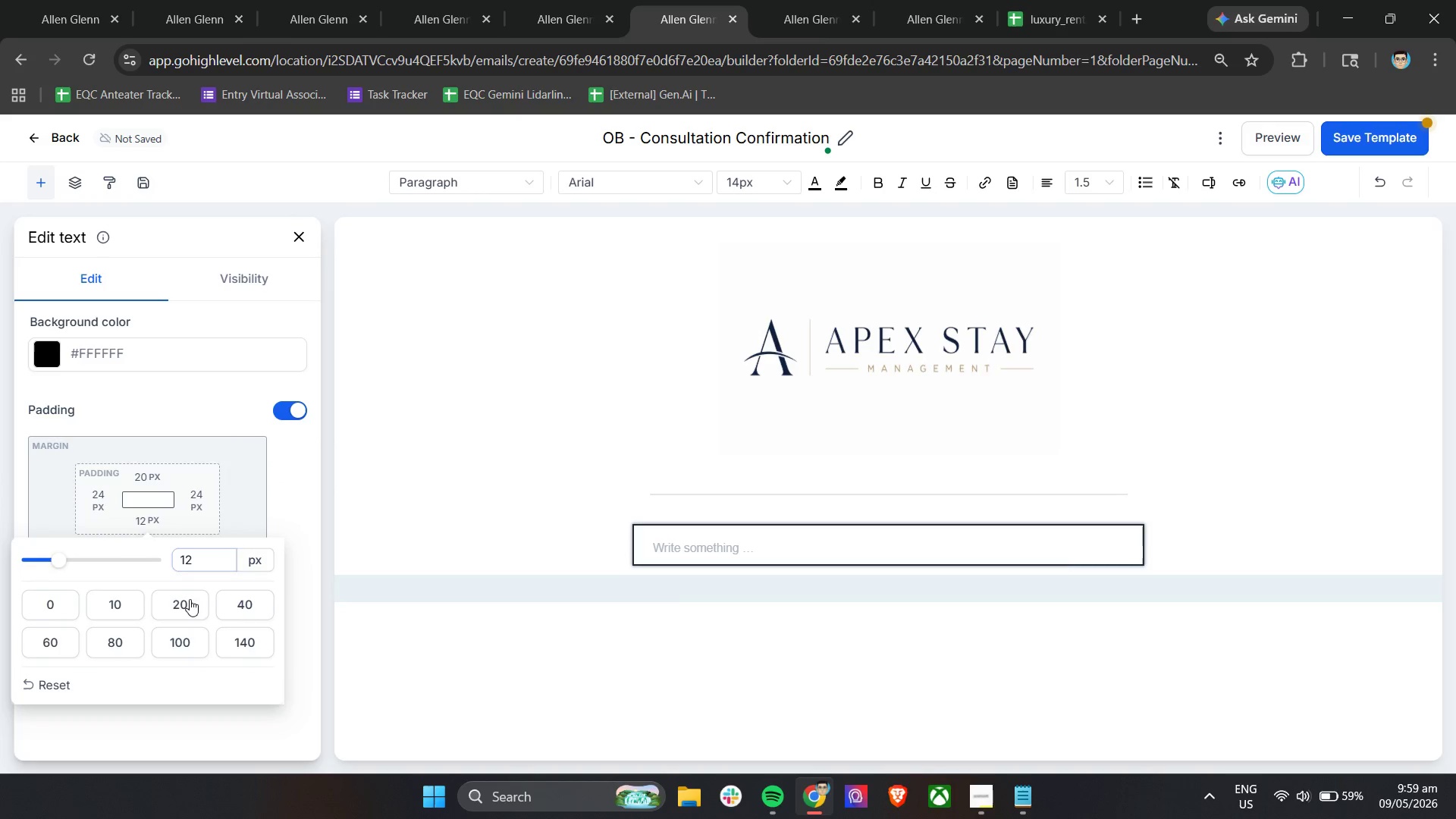 
left_click_drag(start_coordinate=[190, 605], to_coordinate=[211, 566])
 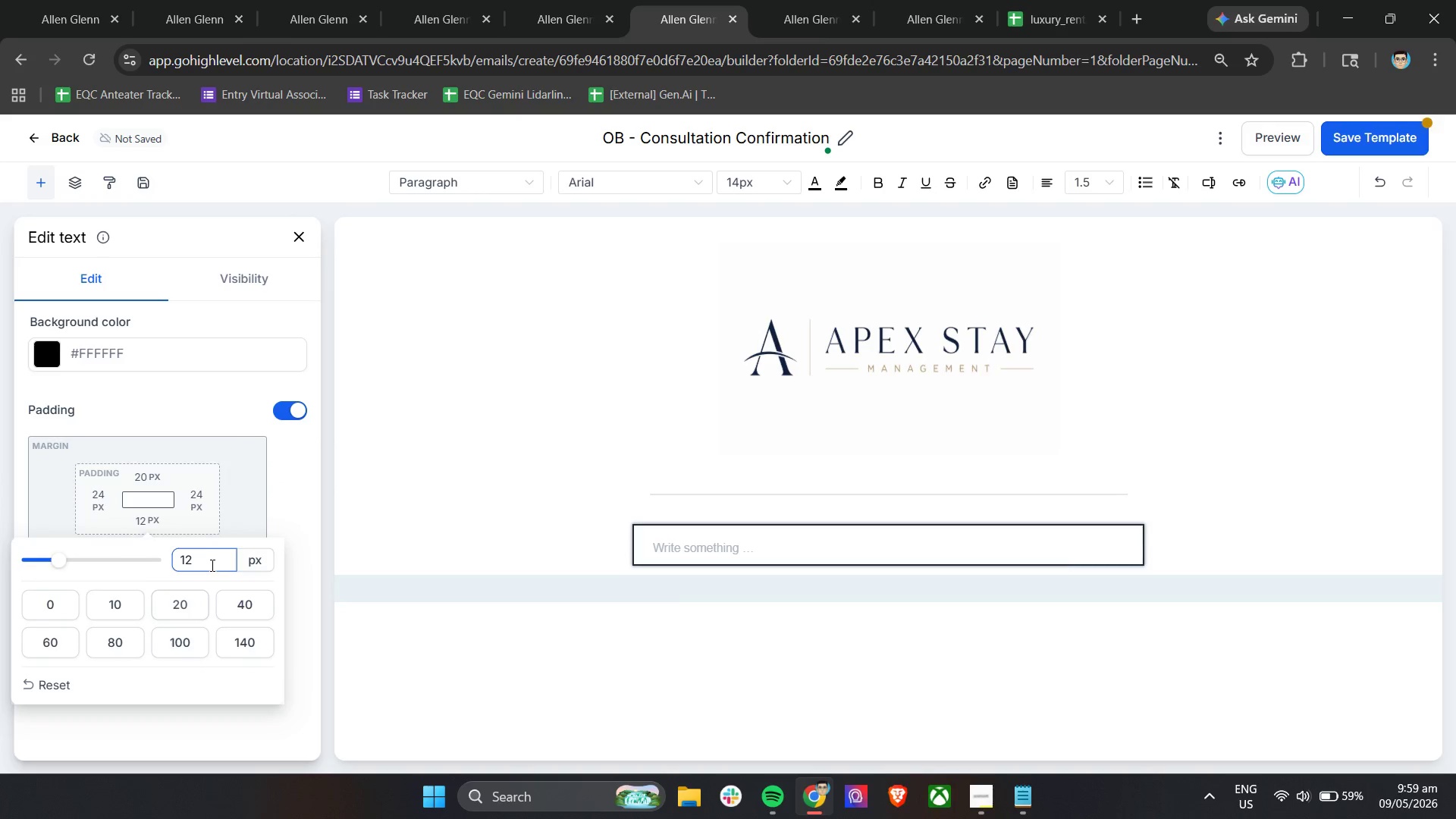 
left_click_drag(start_coordinate=[211, 565], to_coordinate=[177, 557])
 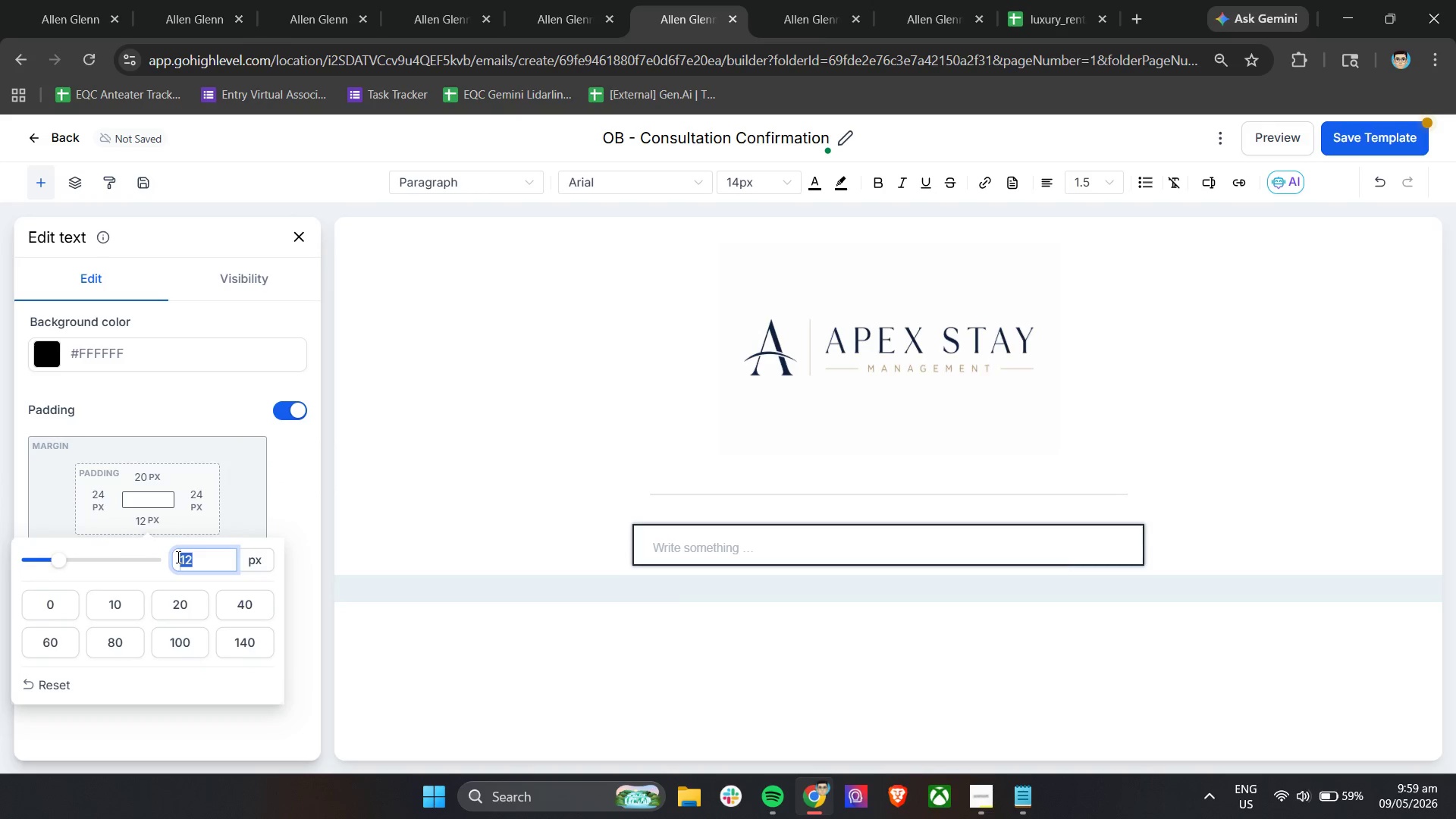 
type(30)
 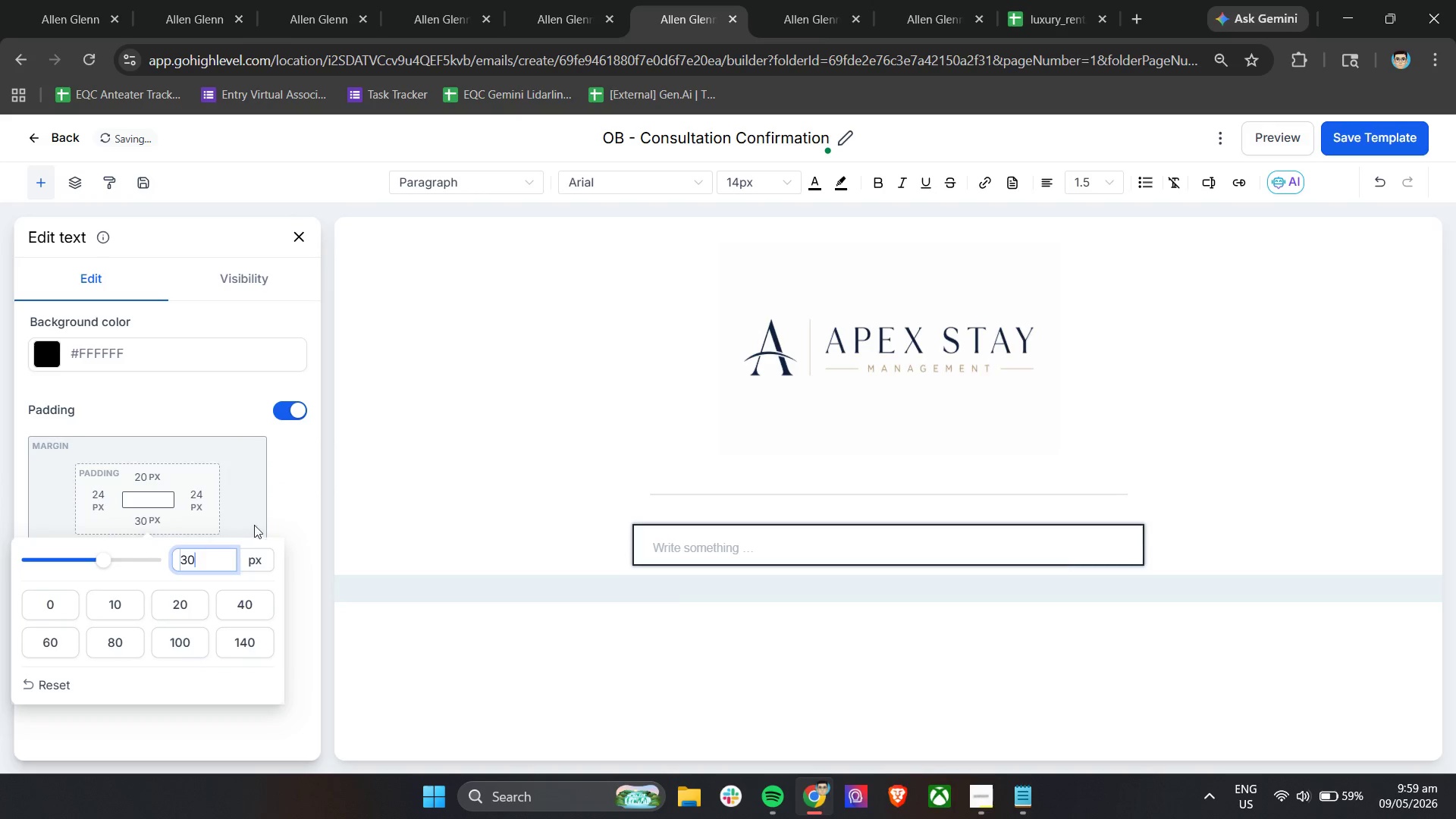 
key(Enter)
 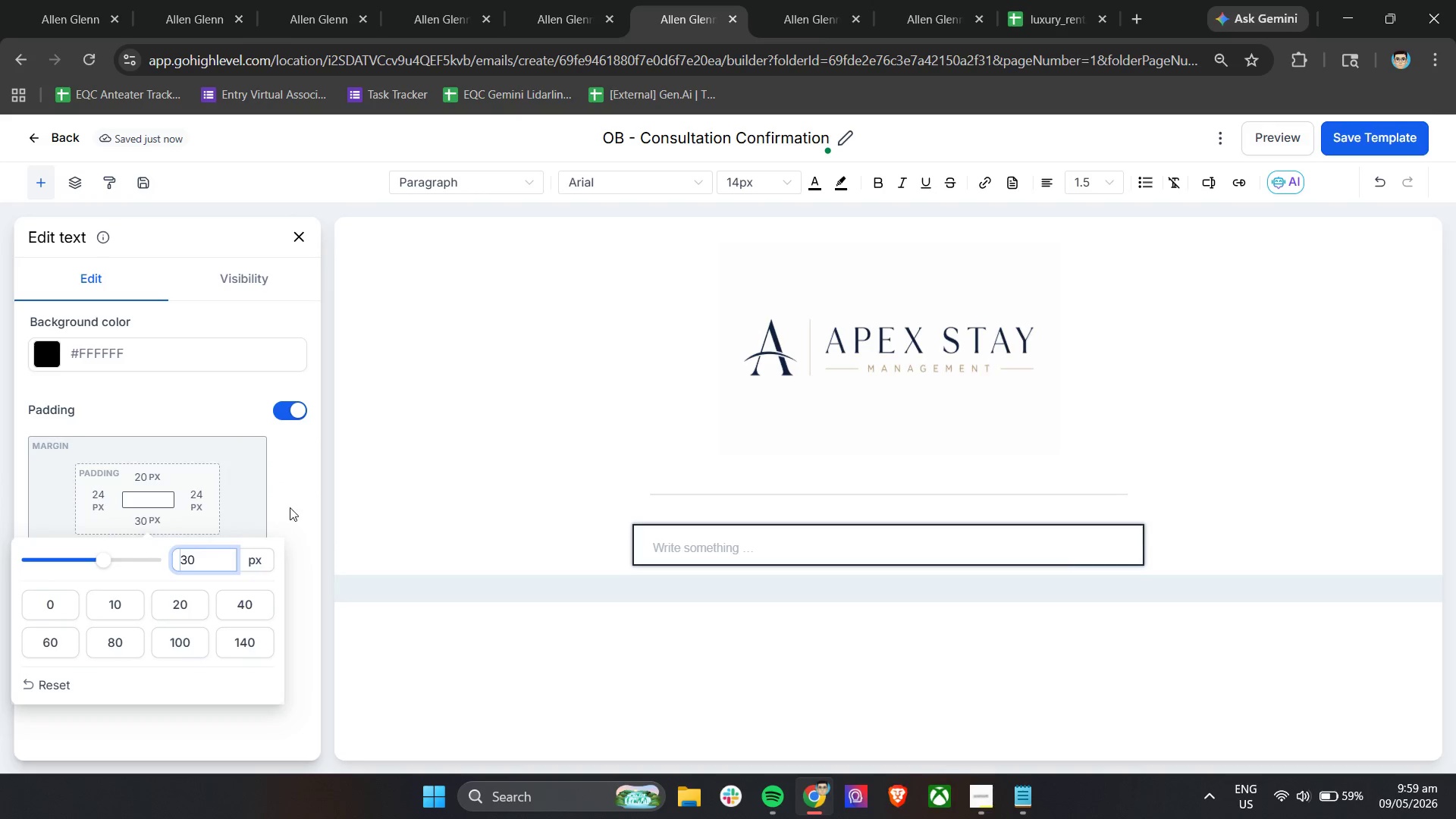 
left_click([294, 504])
 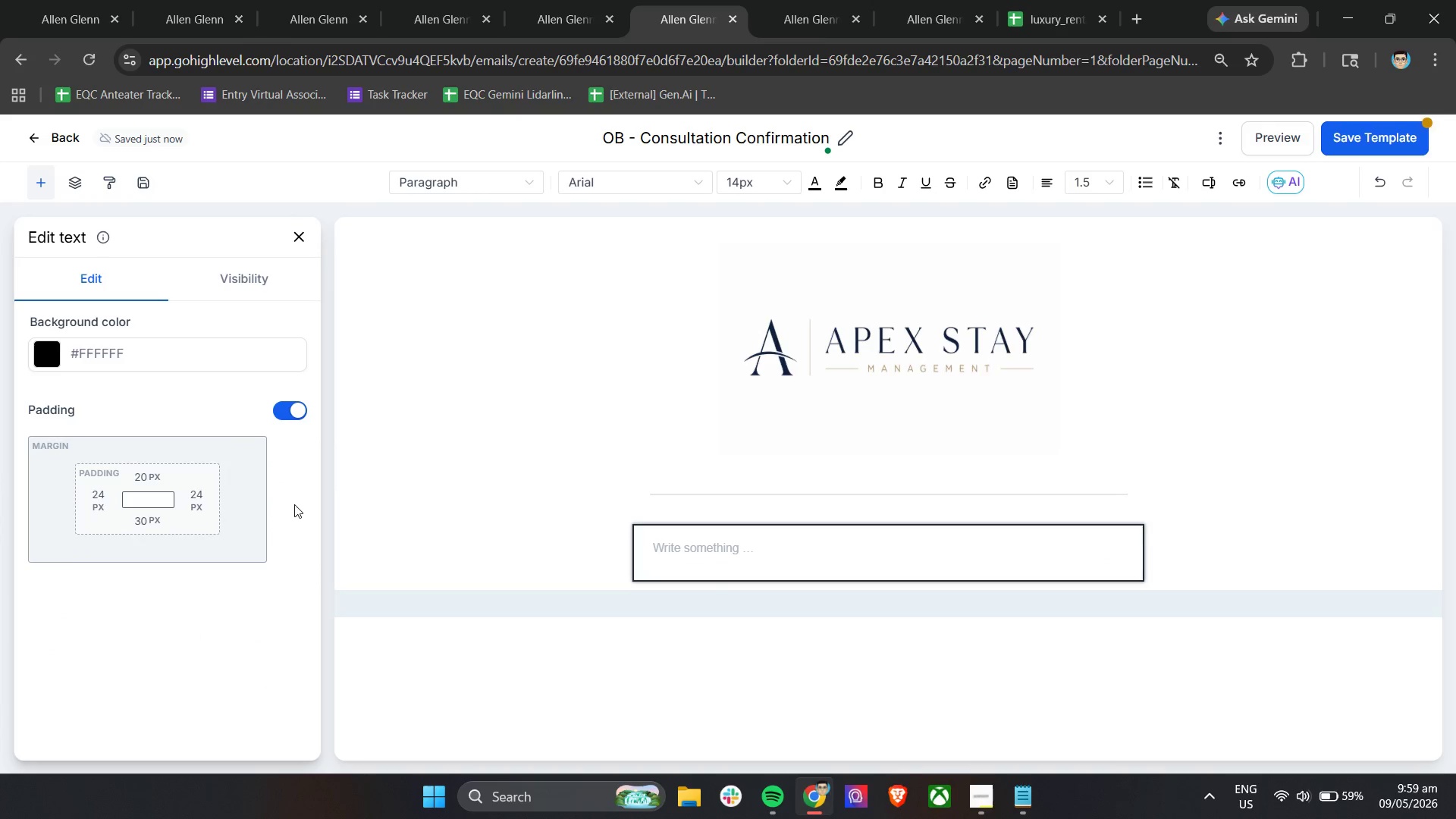 
scroll: coordinate [294, 504], scroll_direction: up, amount: 4.0
 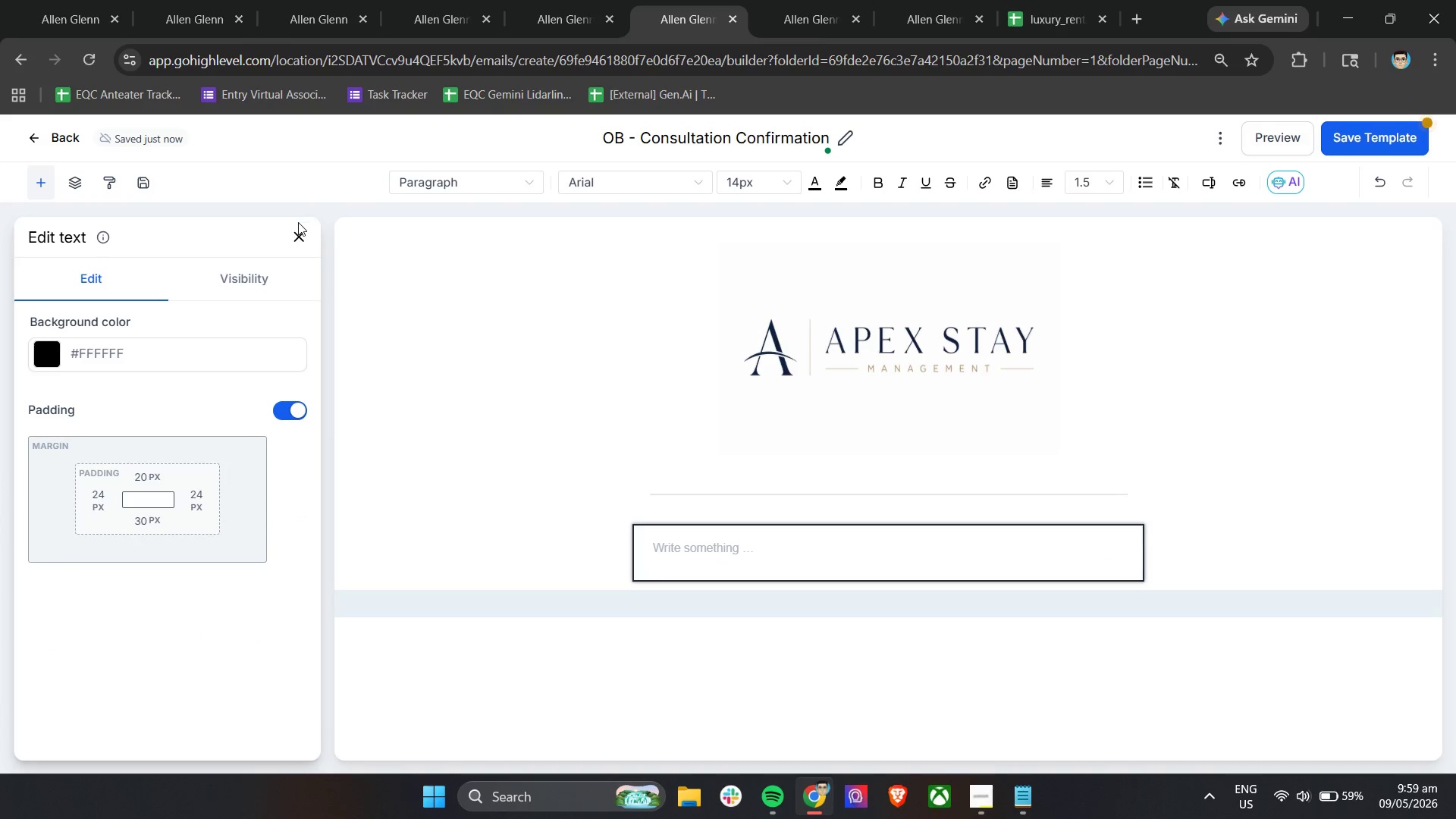 
left_click([301, 240])
 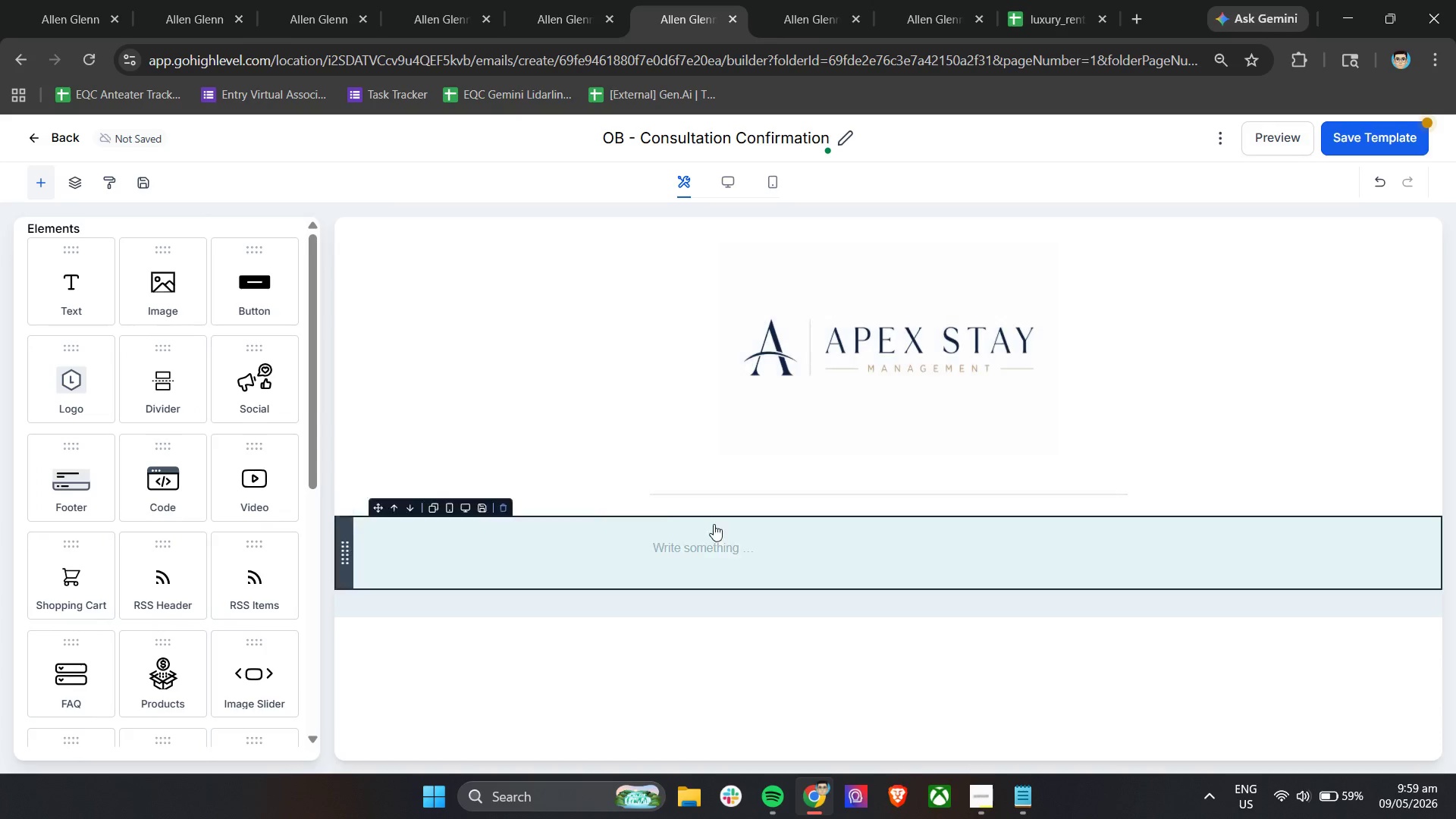 
left_click([719, 550])
 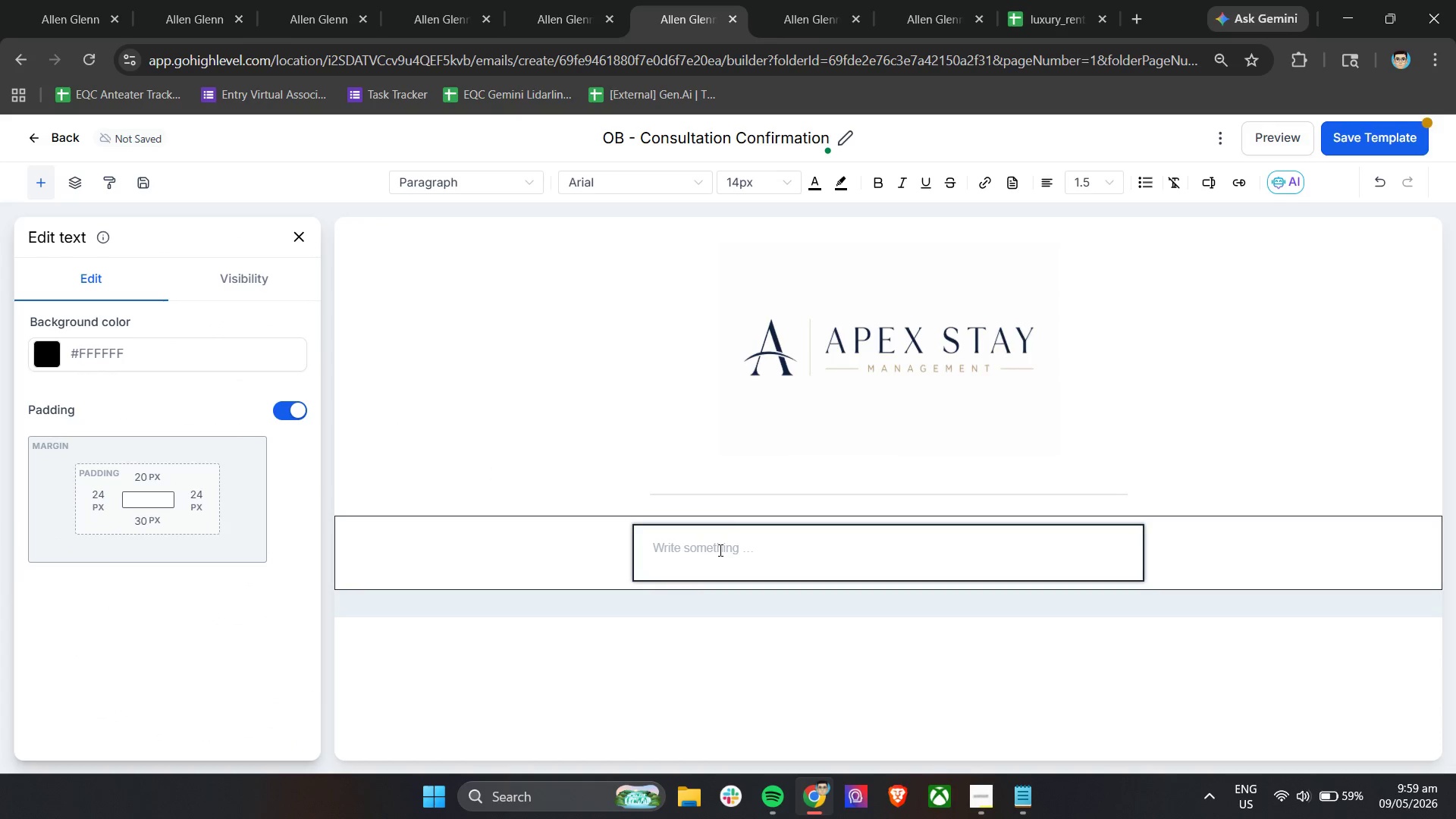 
type(Hi )
 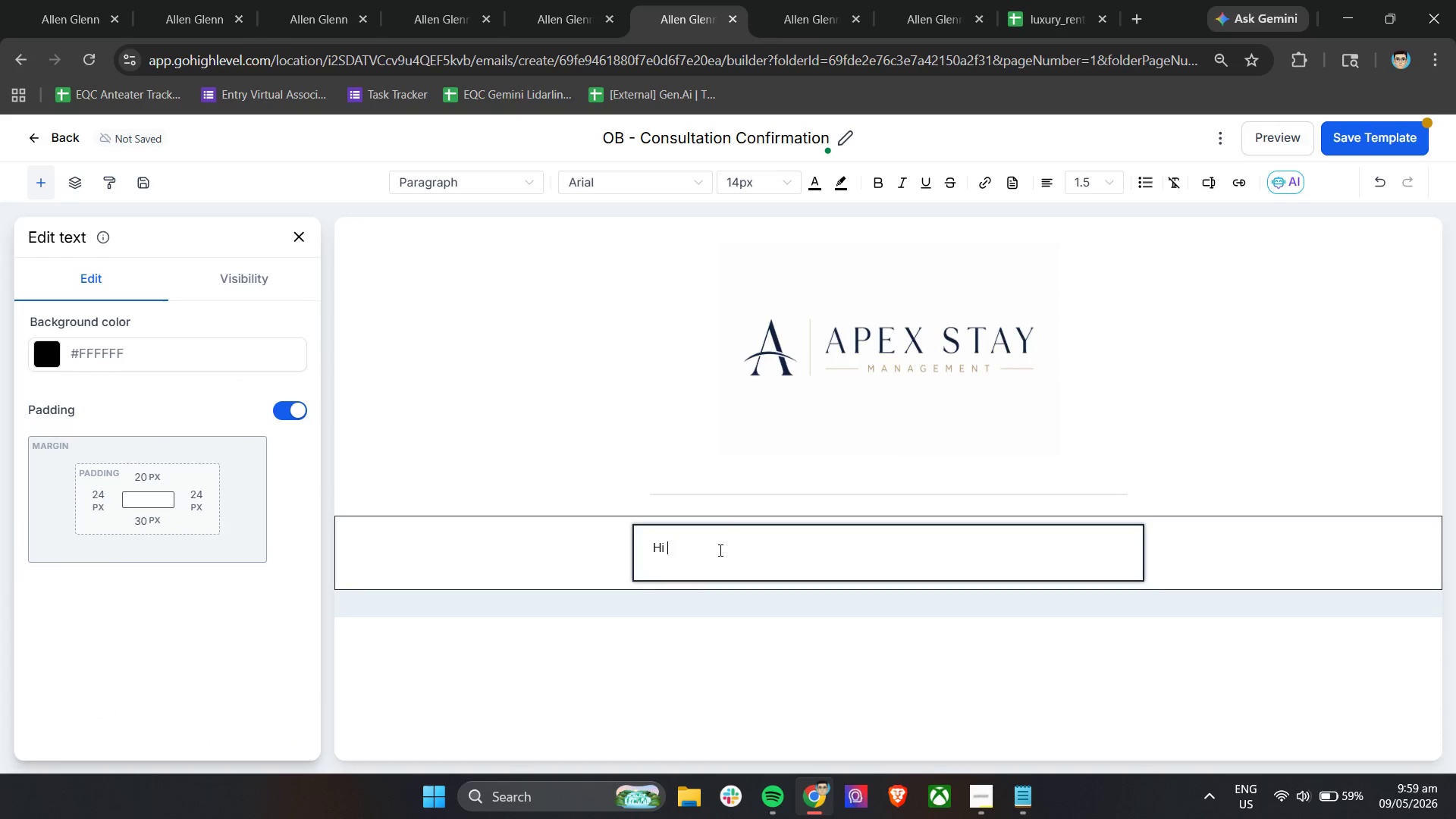 
double_click([719, 550])
 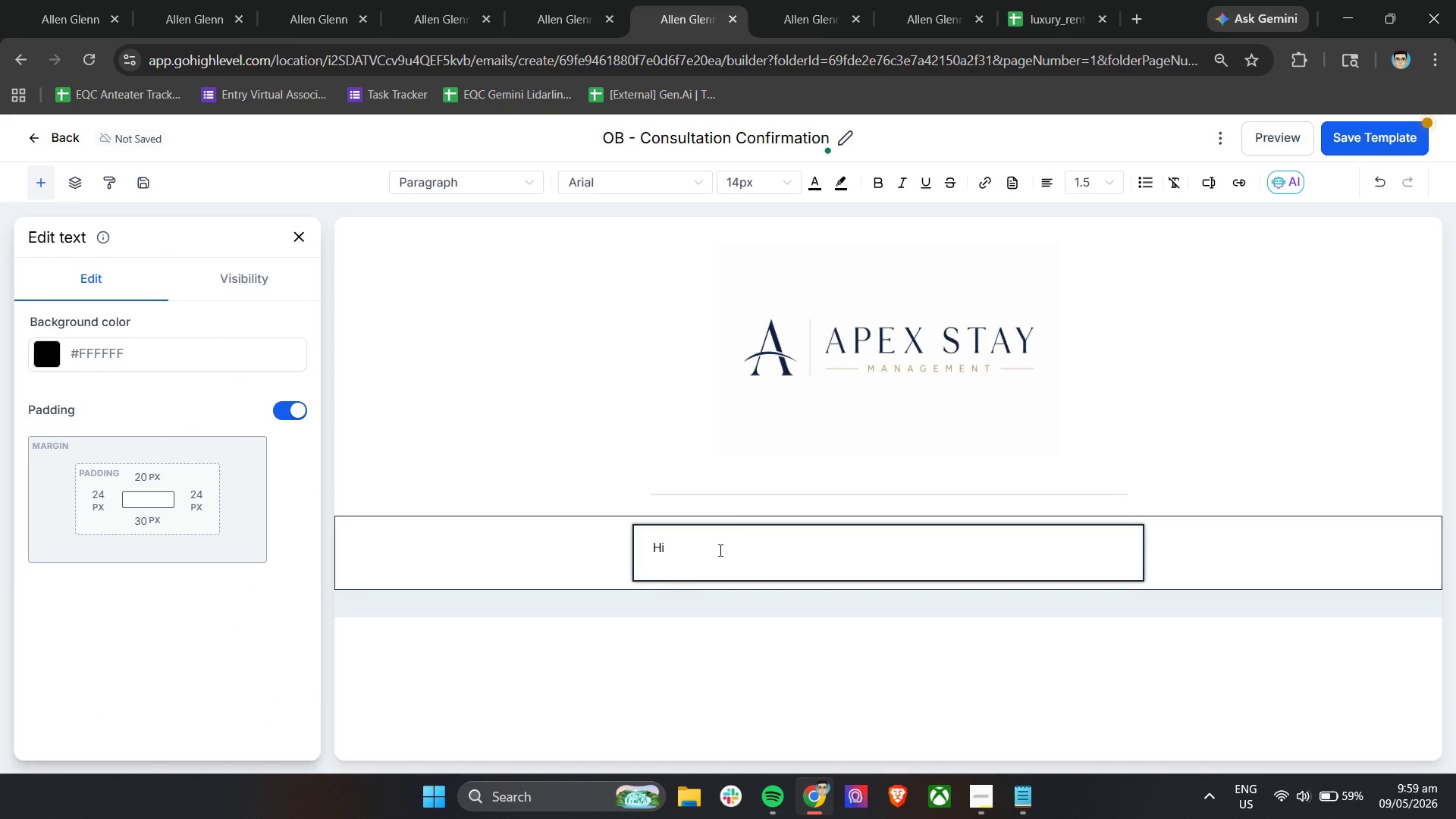 
key(Control+A)
 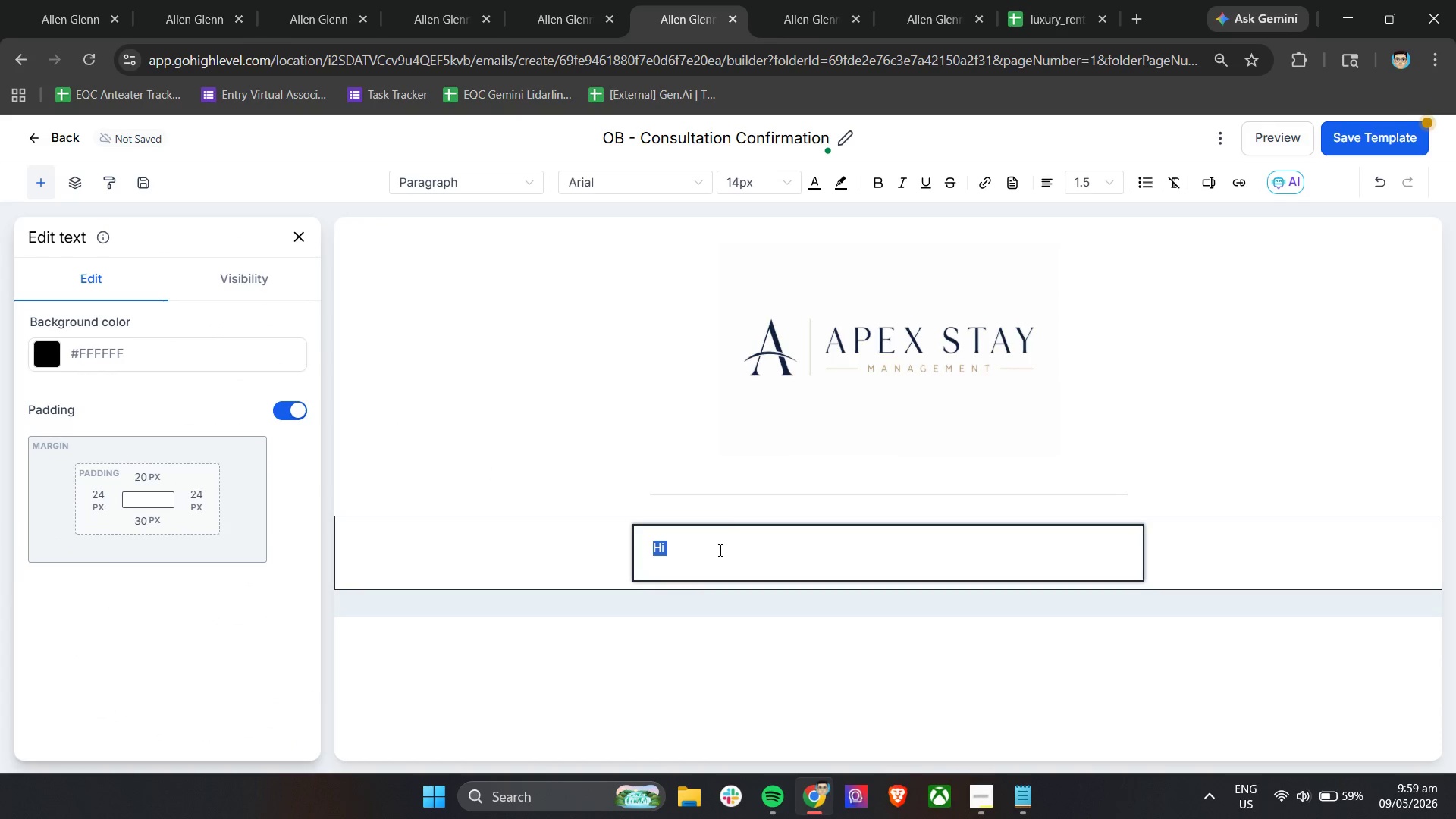 
key(Backspace)
 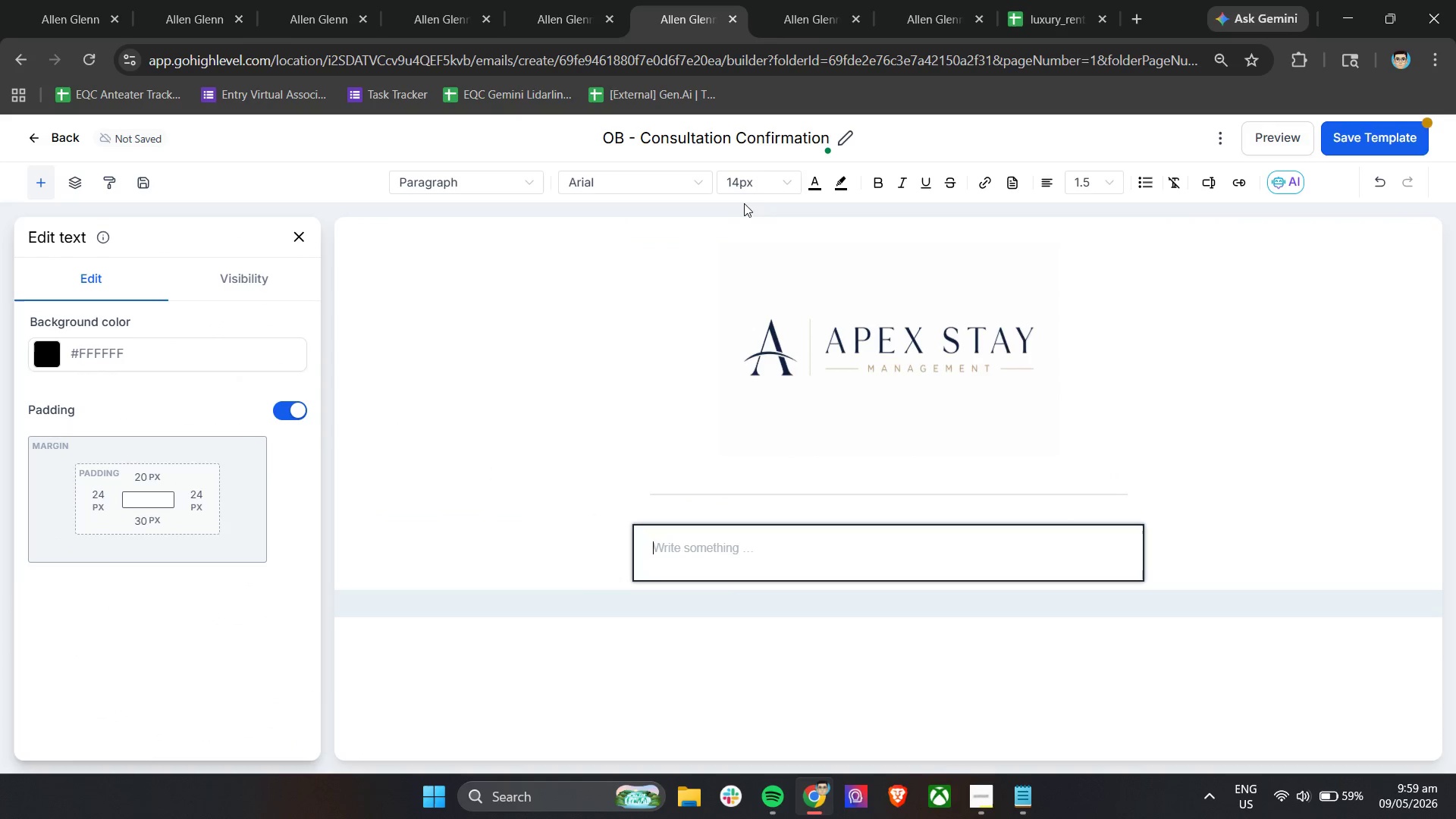 
left_click([755, 174])
 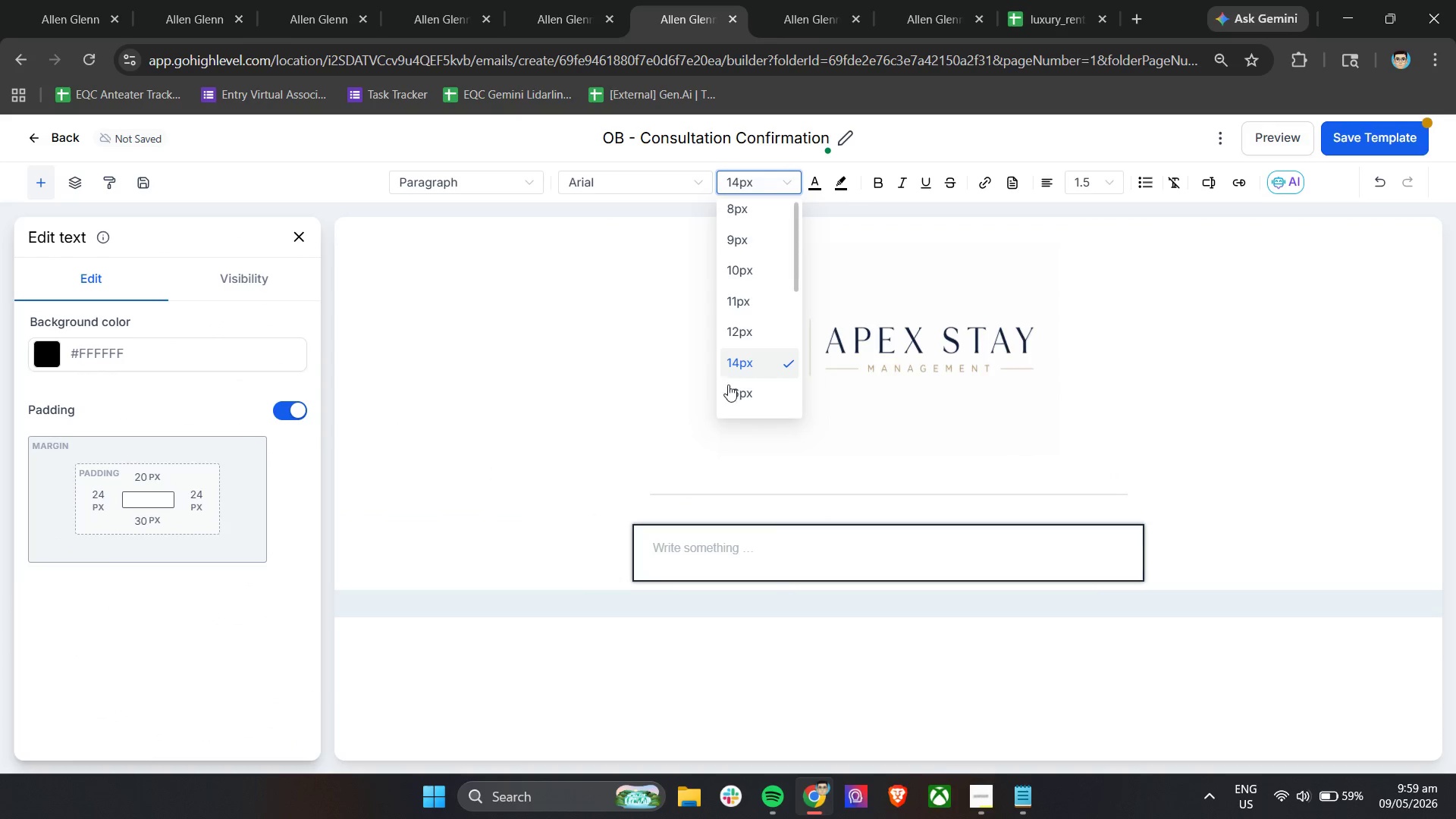 
left_click([731, 394])
 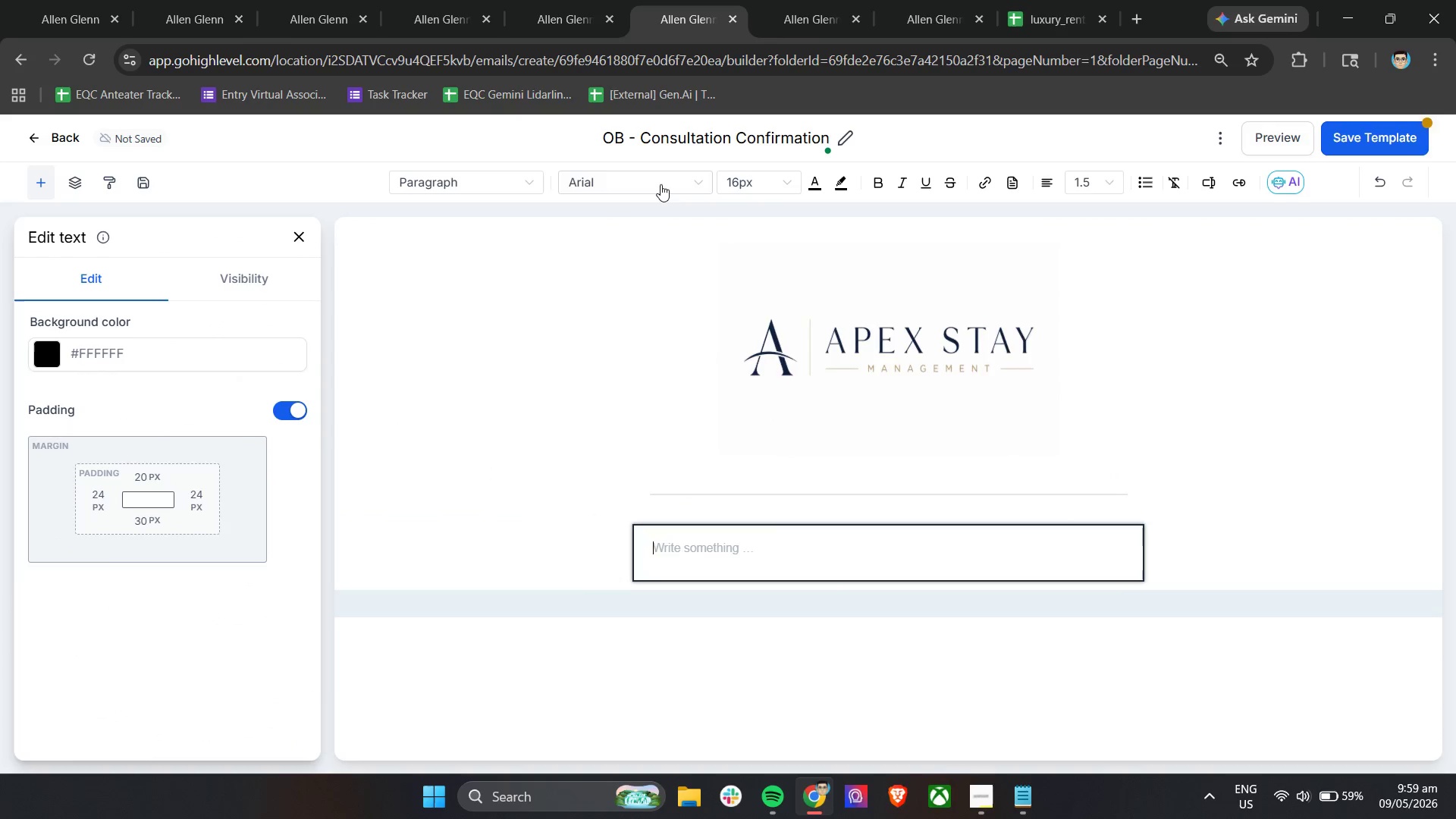 
left_click([661, 184])
 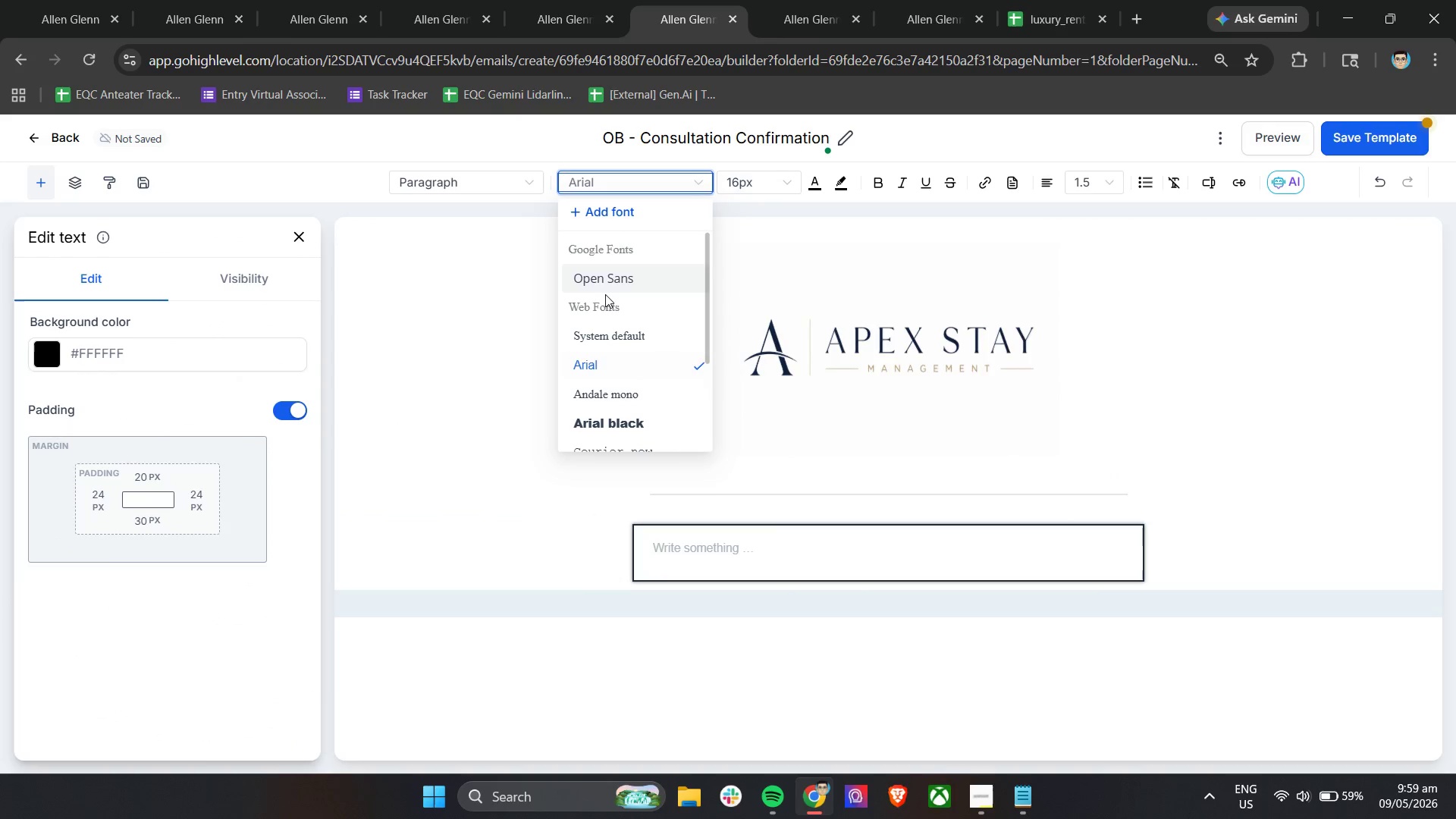 
left_click([611, 280])
 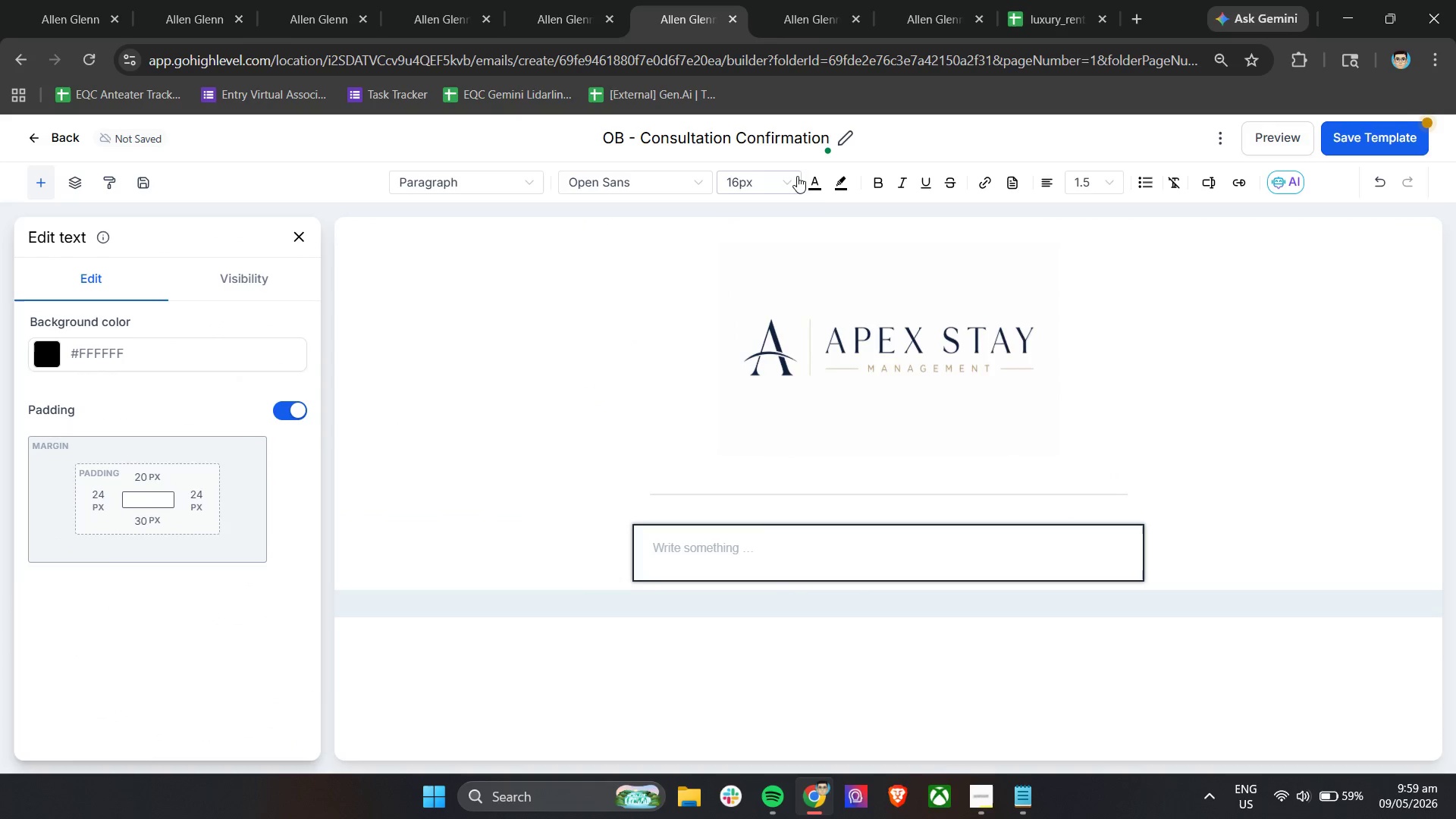 
left_click([816, 182])
 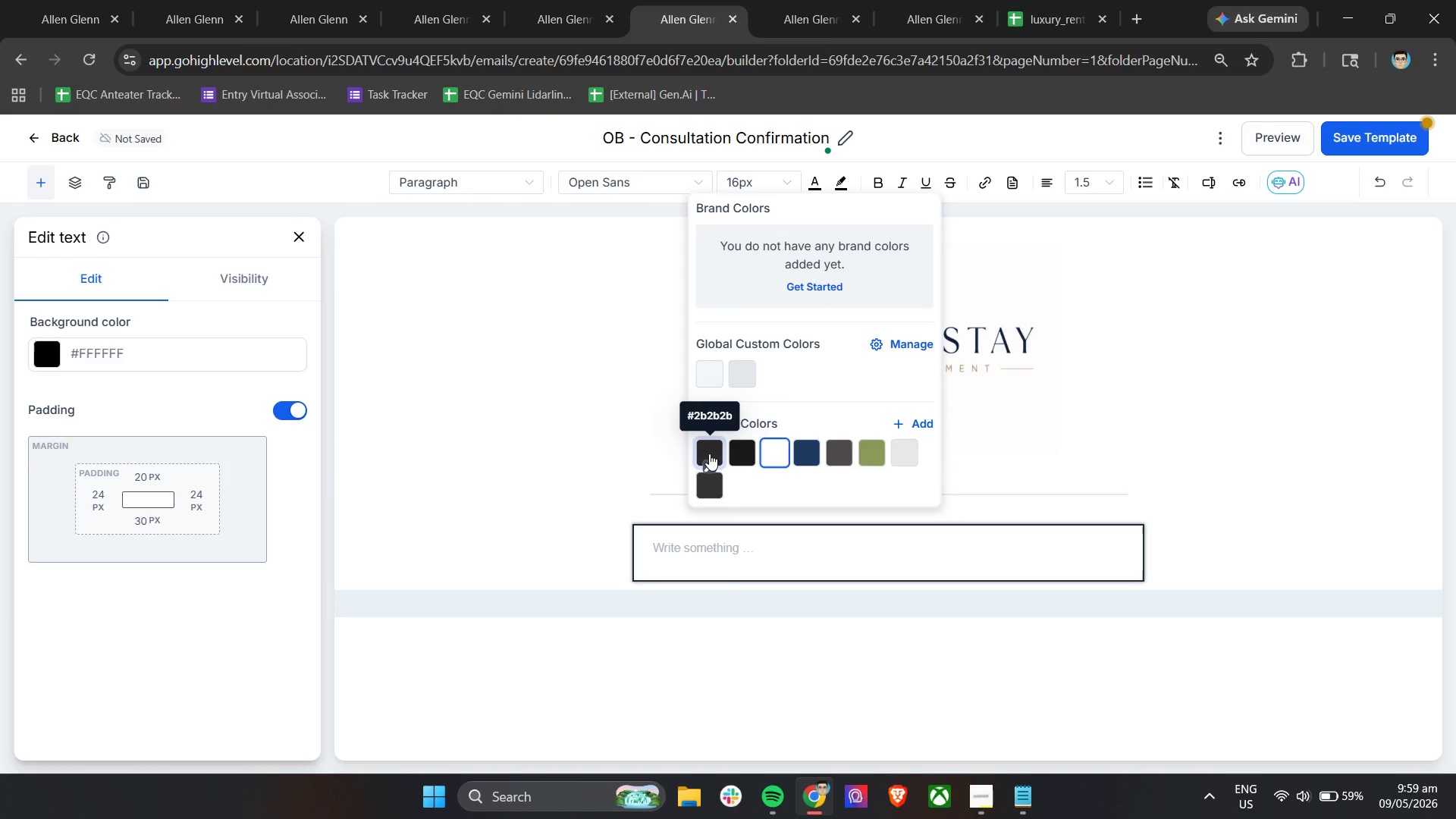 
left_click([709, 453])
 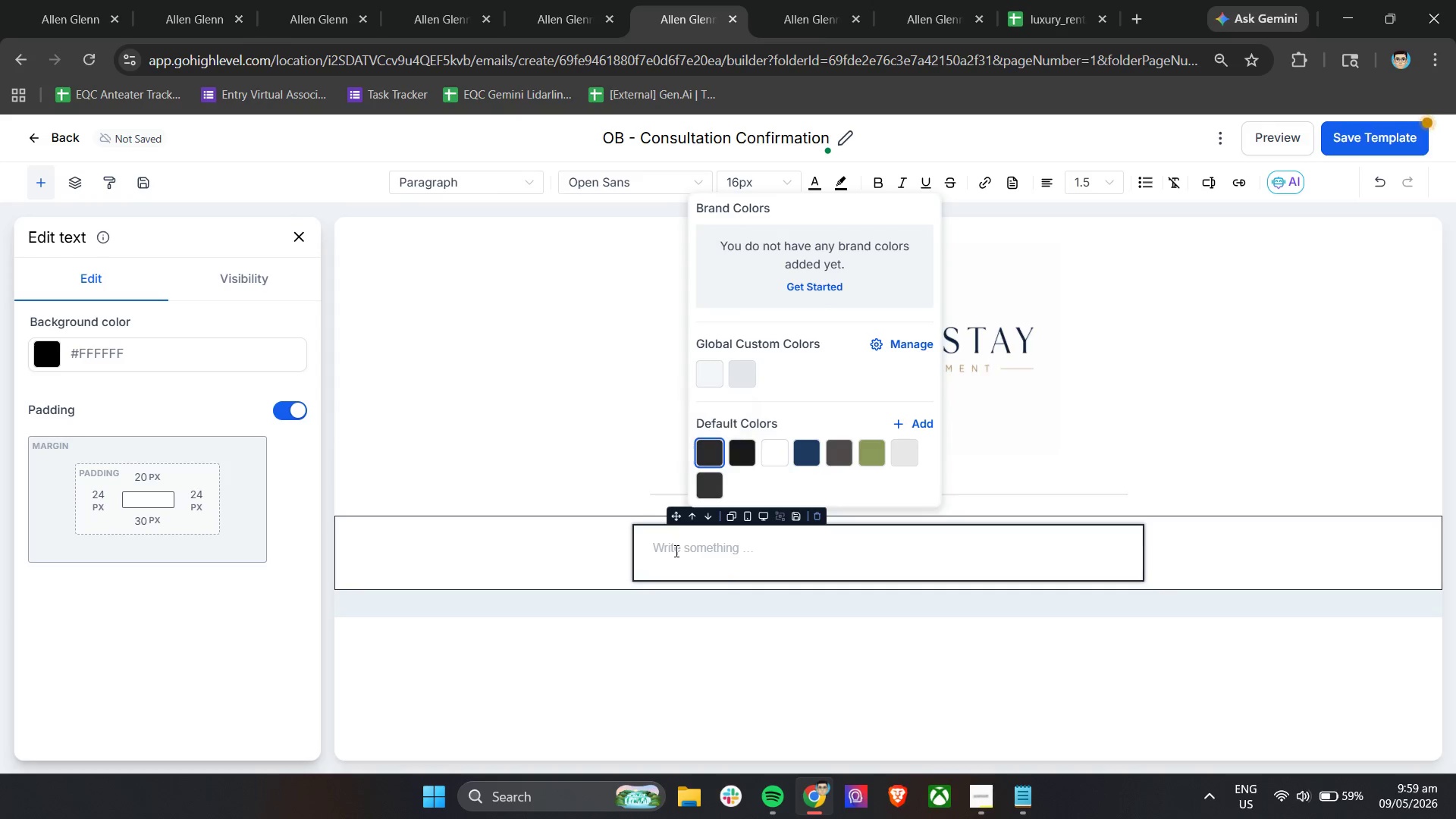 
left_click([675, 551])
 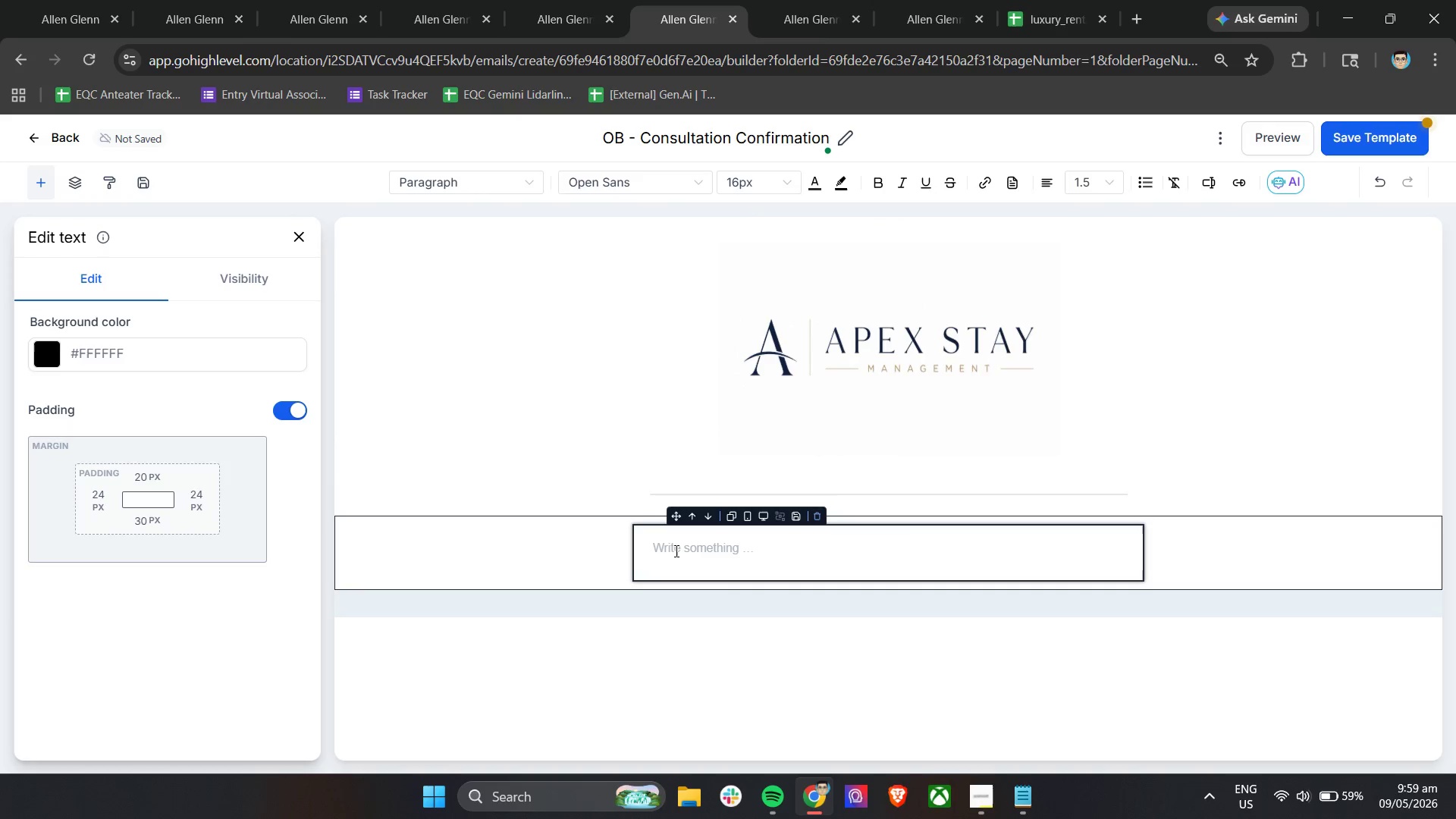 
type(Hi )
 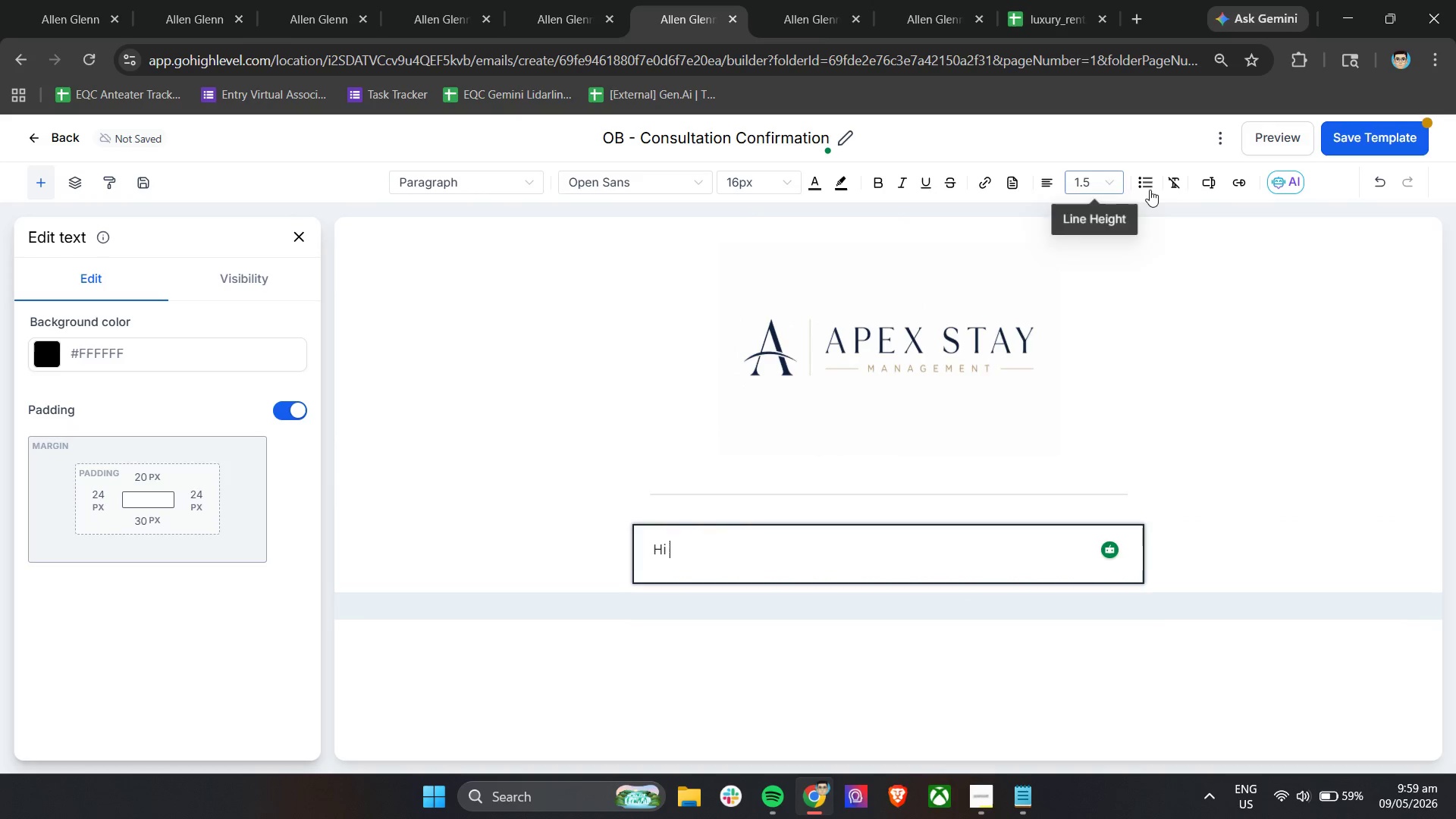 
left_click([1206, 189])
 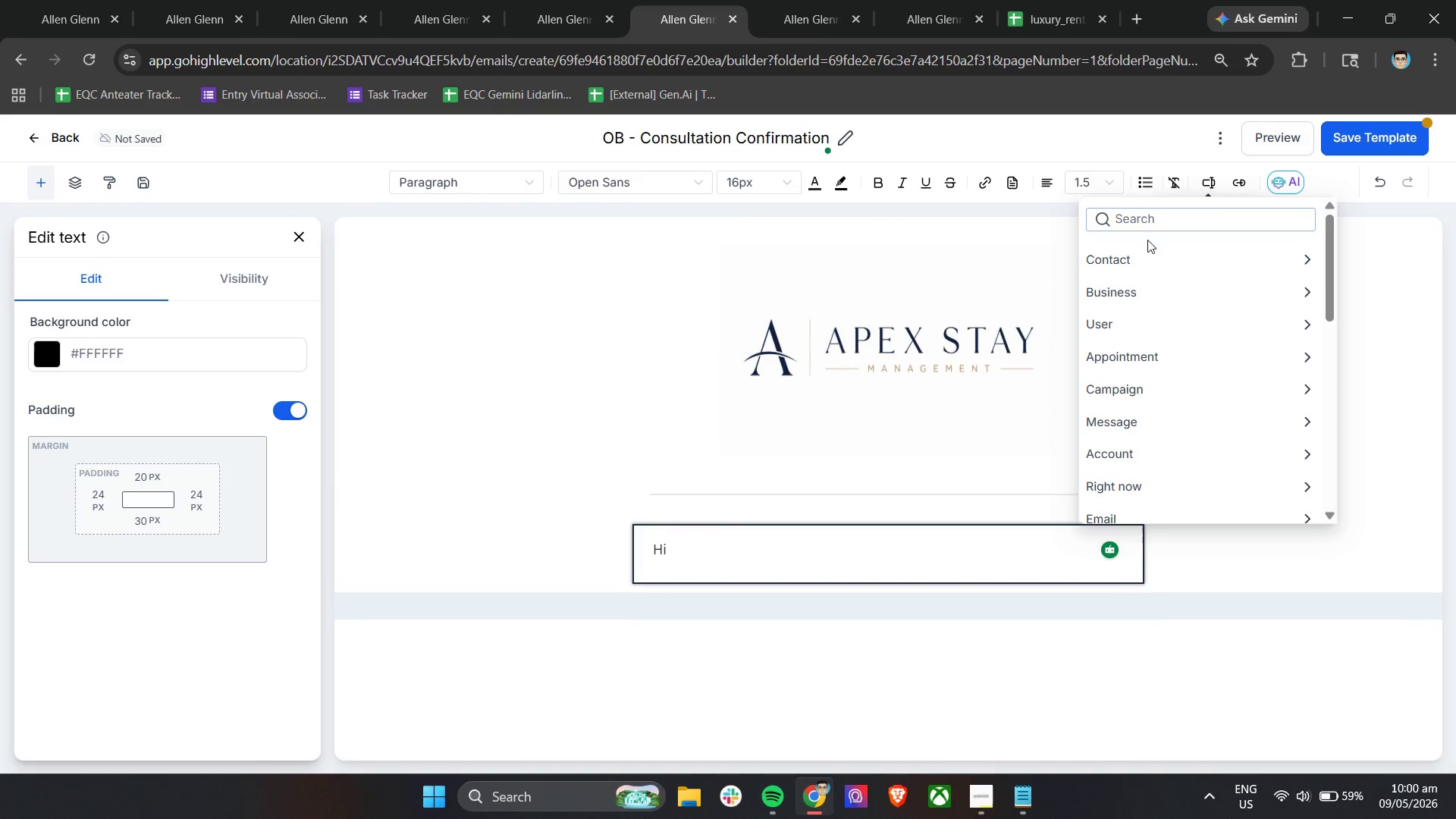 
left_click([1129, 259])
 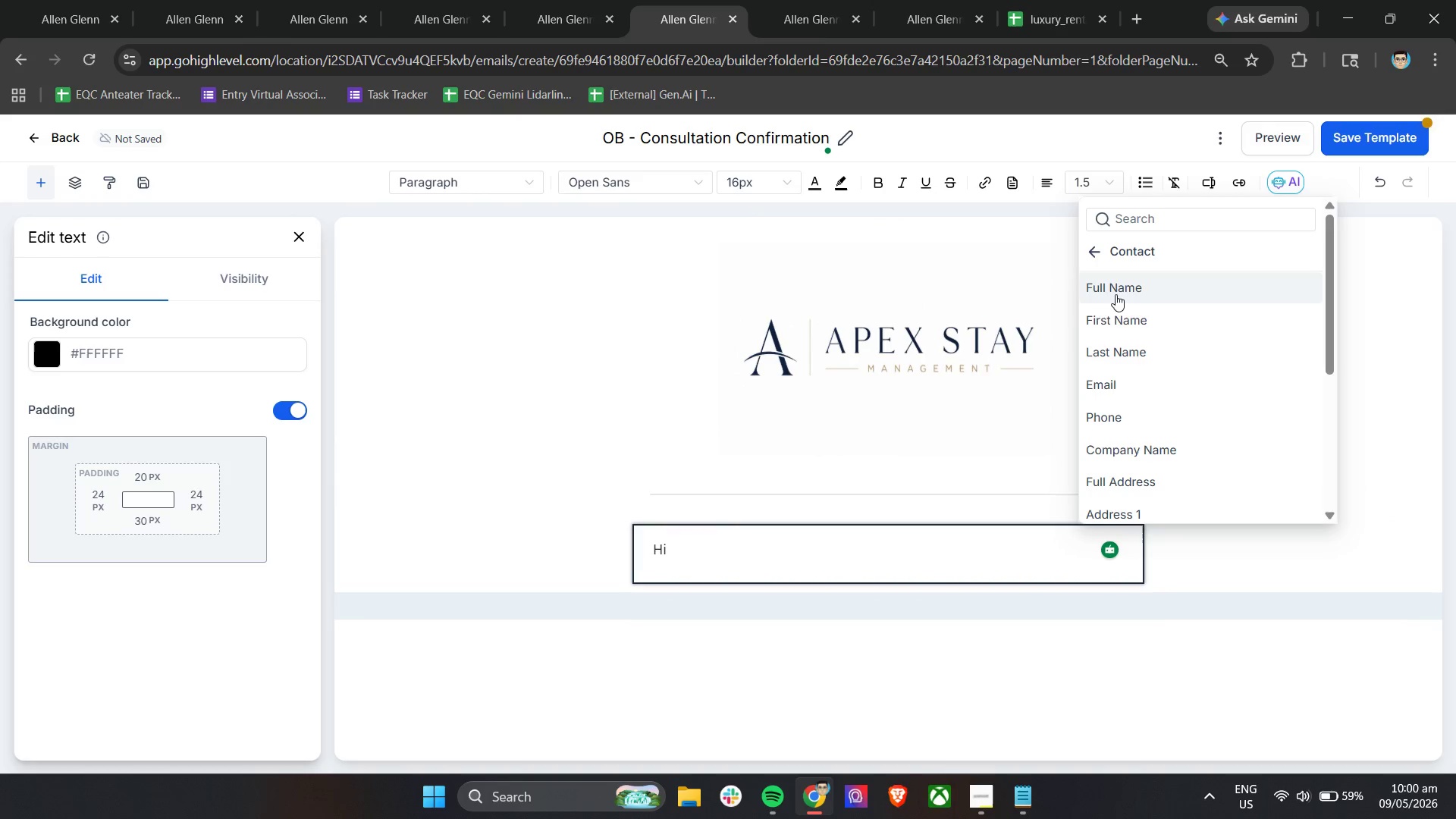 
left_click([1112, 313])
 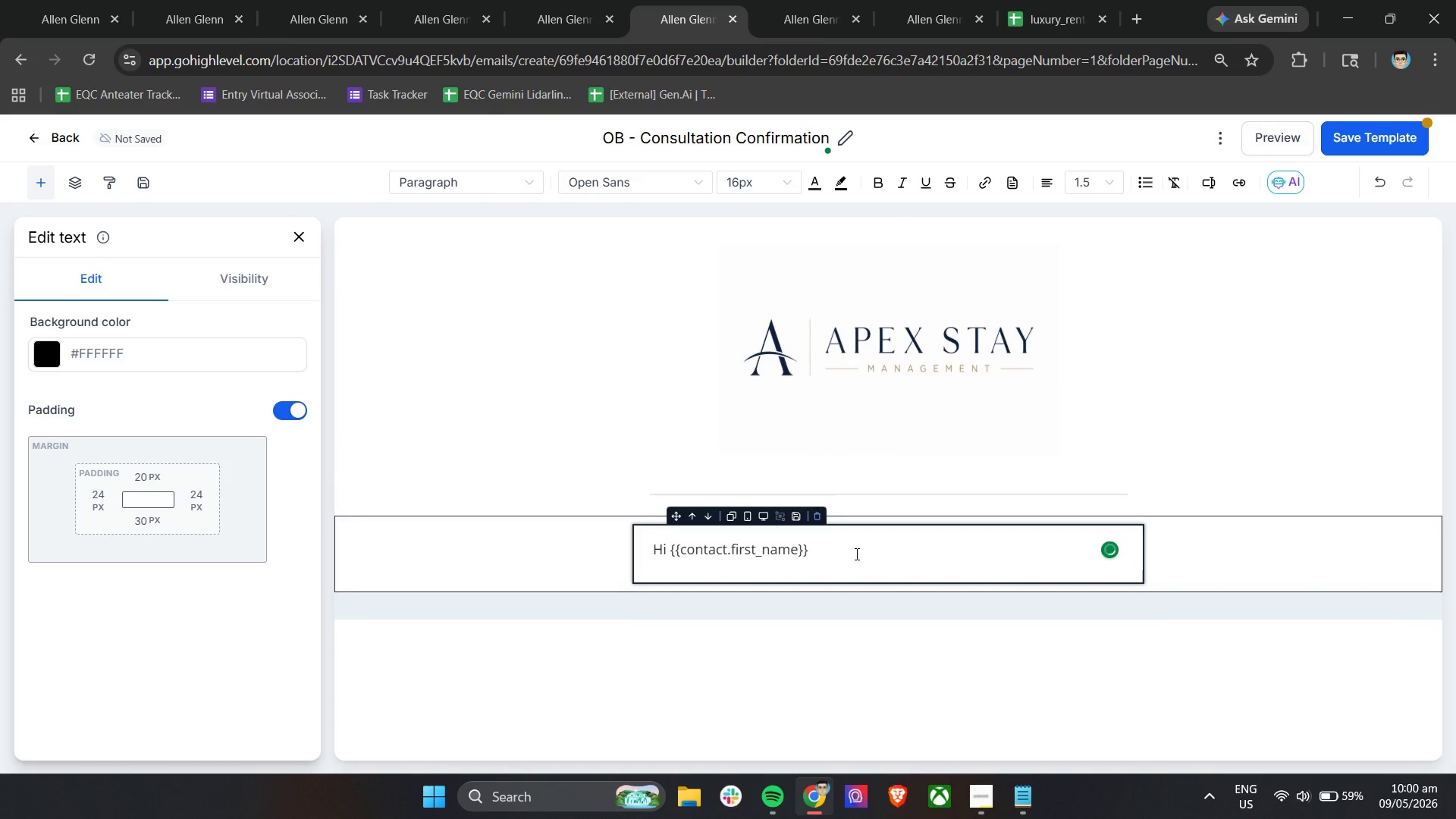 
key(Comma)
 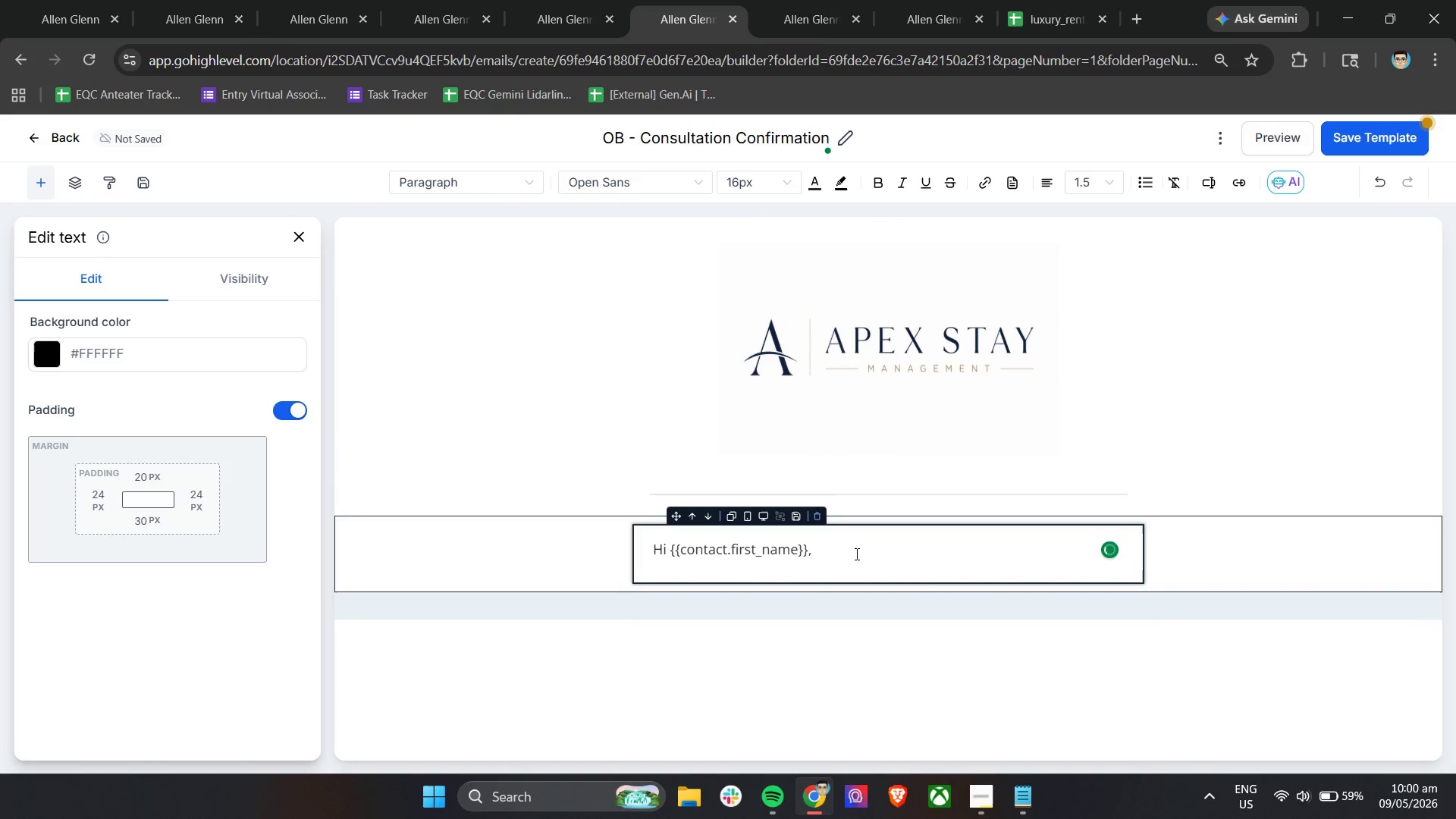 
key(Enter)
 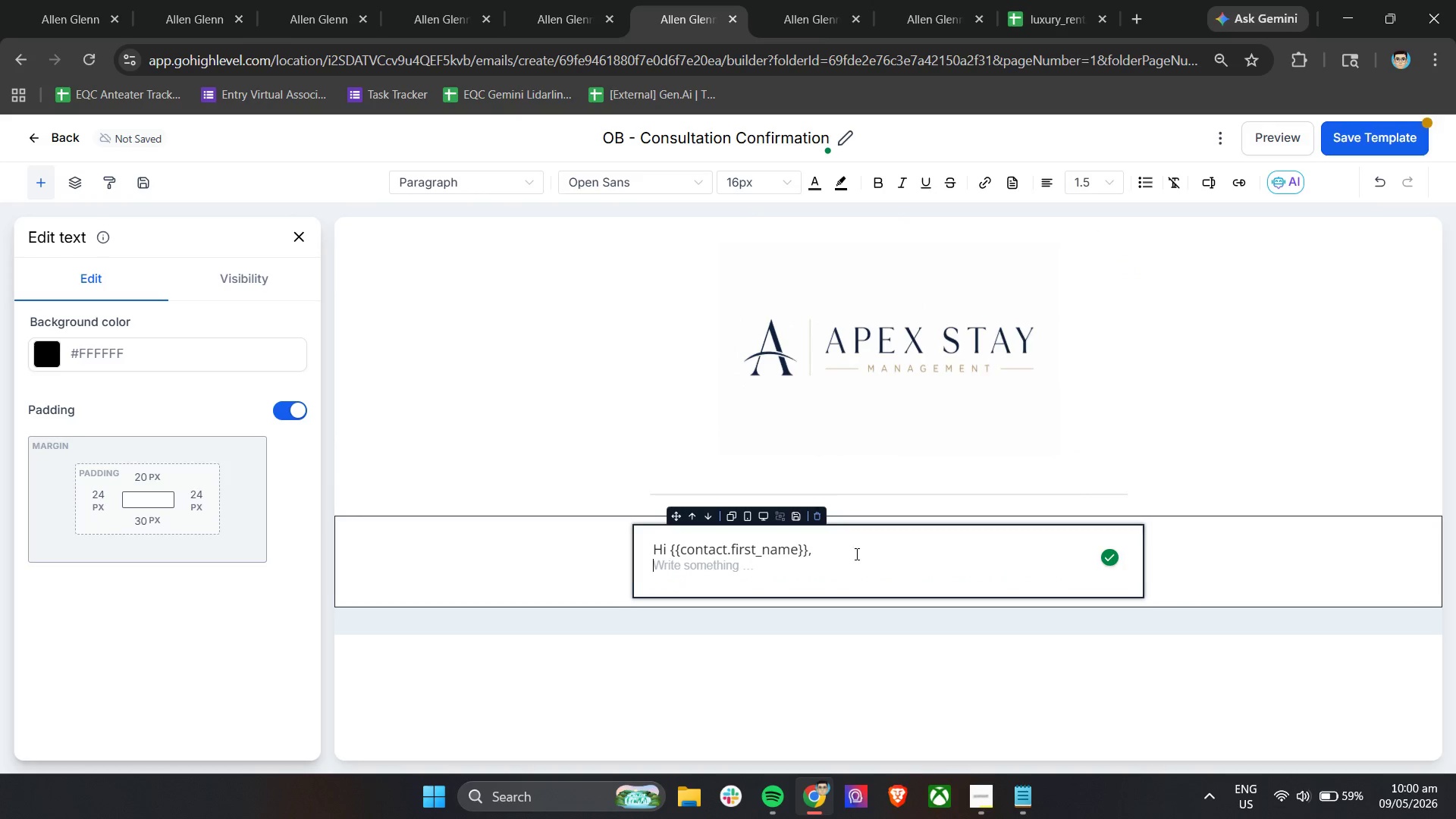 
key(Enter)
 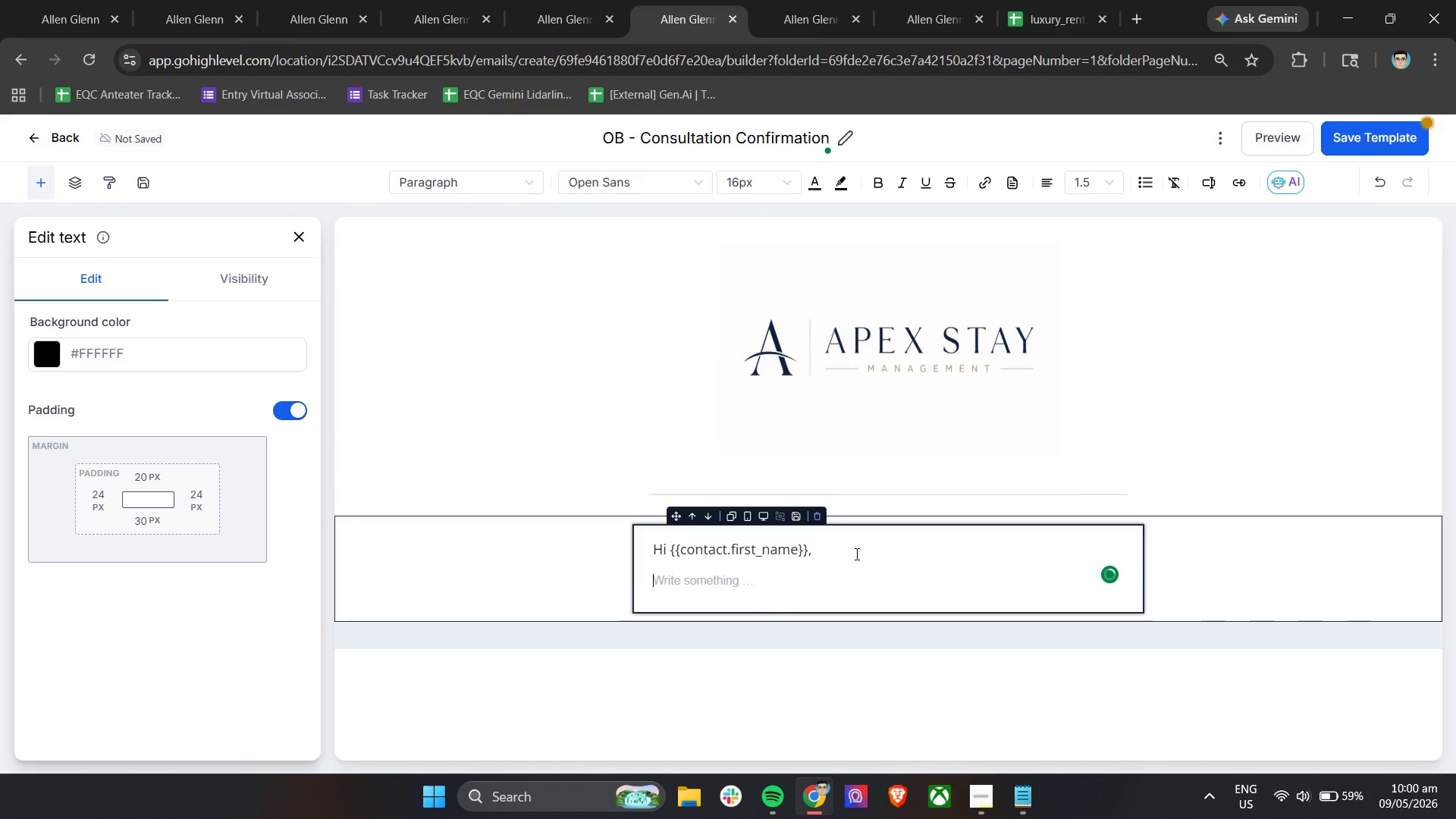 
type(Thank you for scheduling a consultation with Apex Stay Management.)
 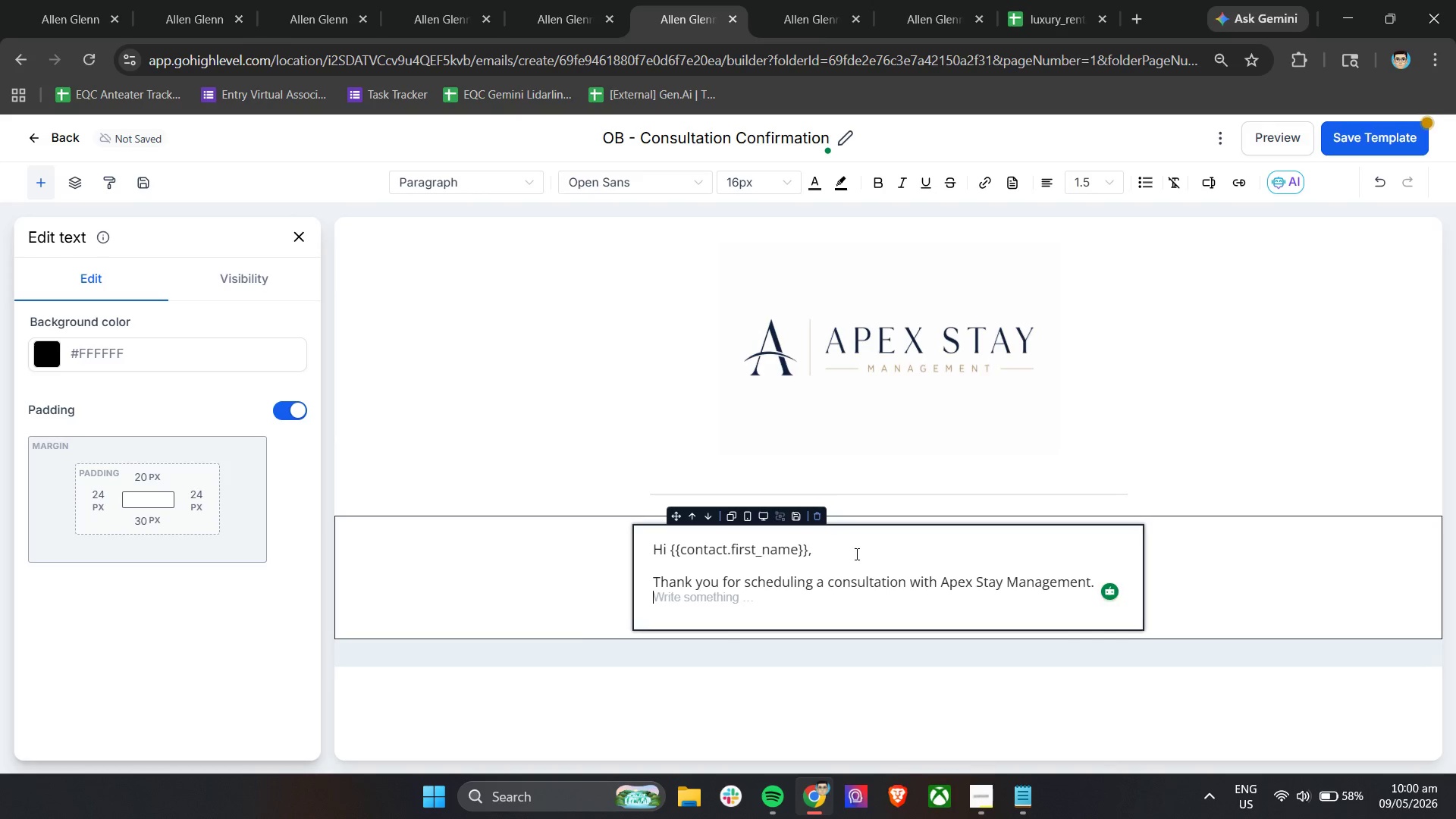 
 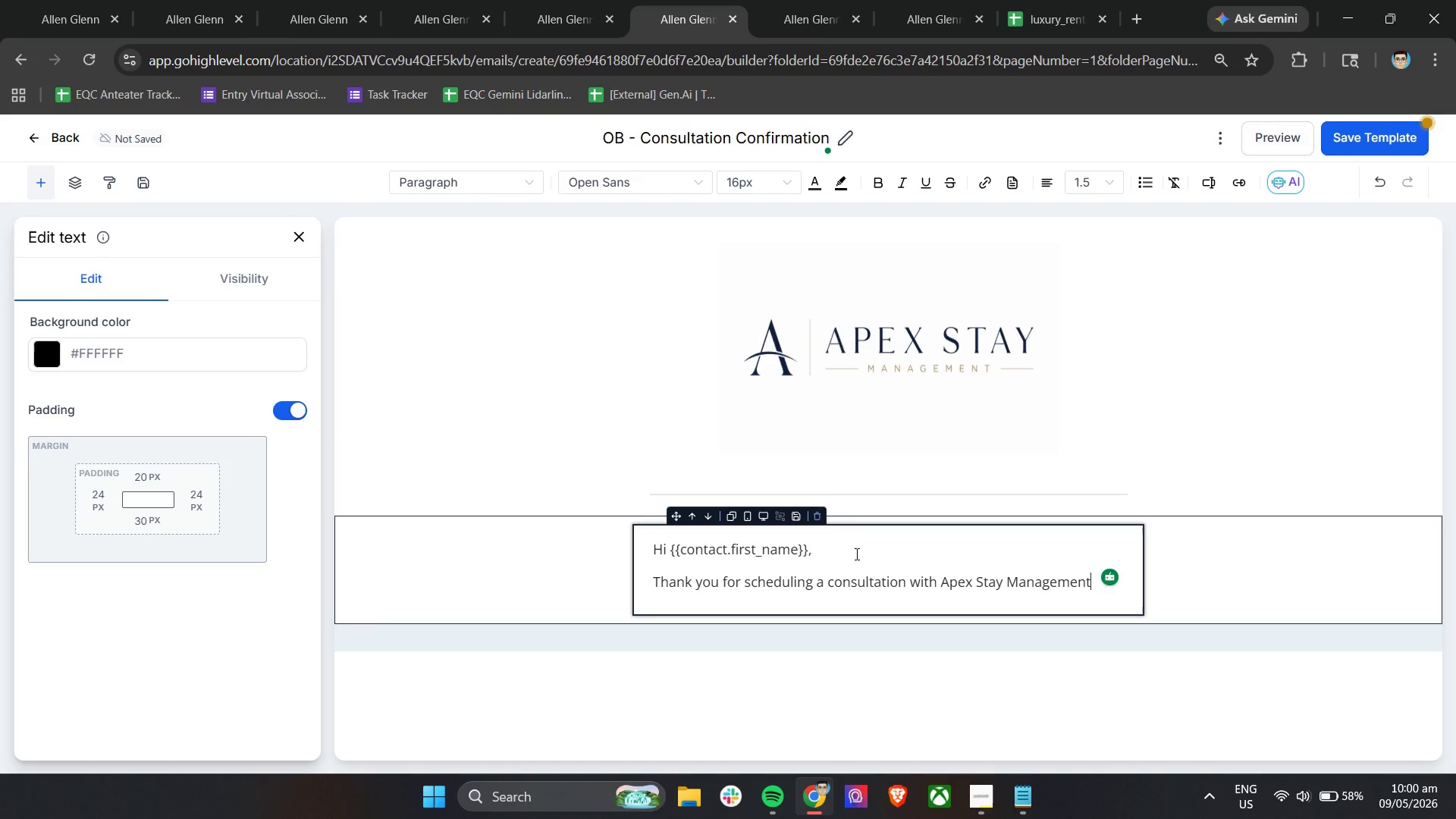 
key(Enter)
 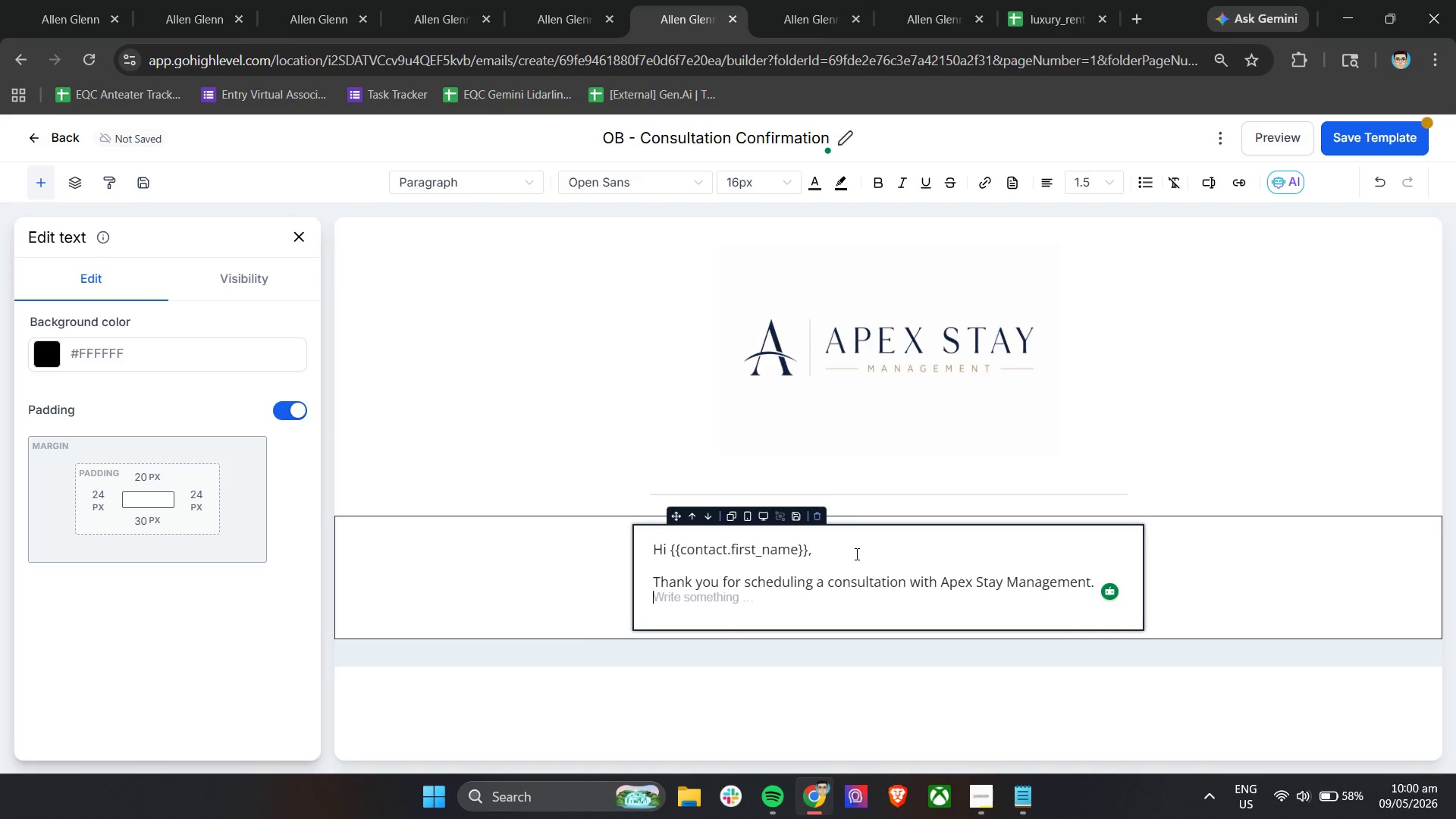 
key(Enter)
 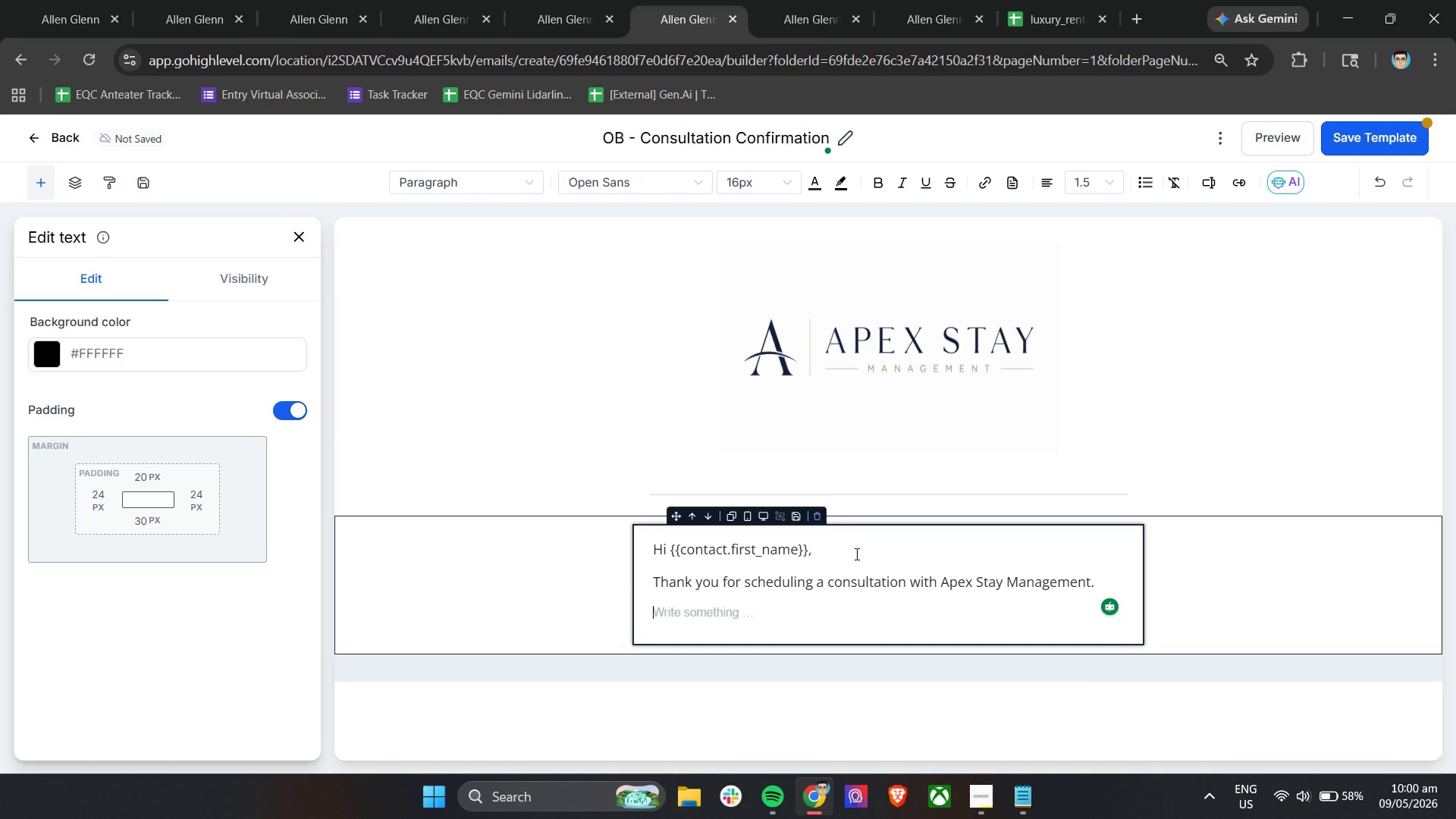 
type(We look forward to lead)
key(Backspace)
type(rning more about your)
 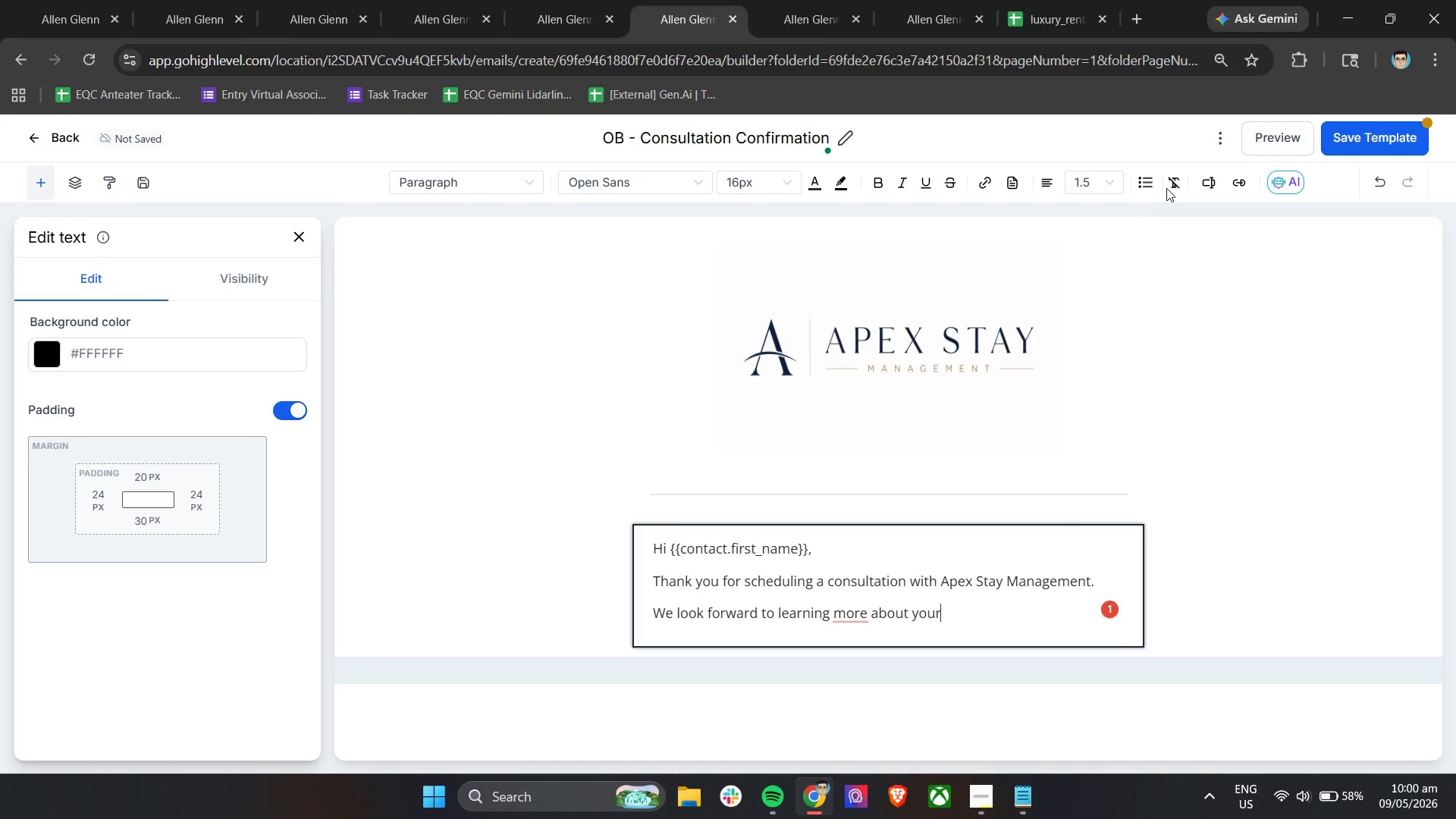 
left_click([1210, 188])
 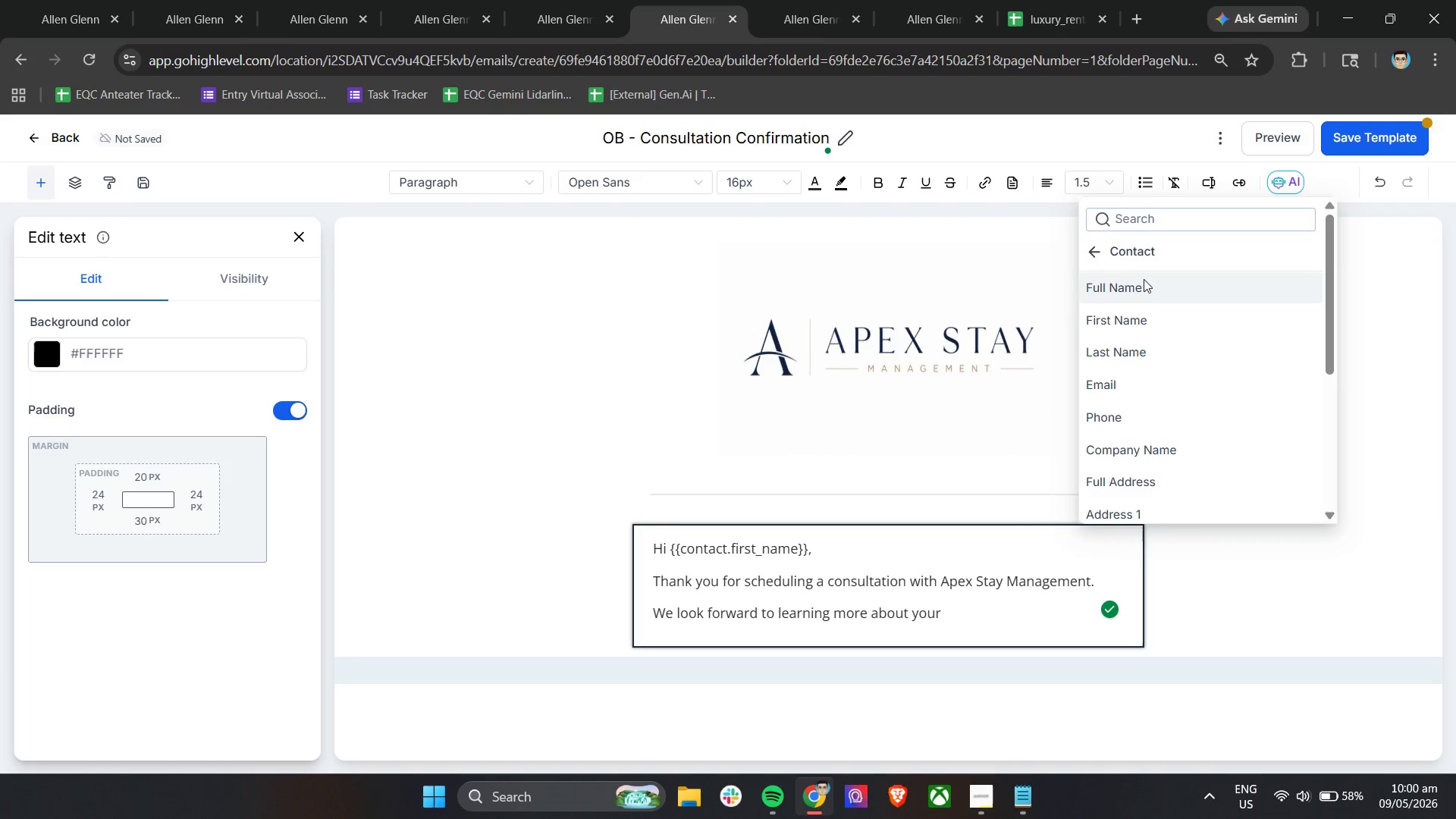 
left_click([1163, 221])
 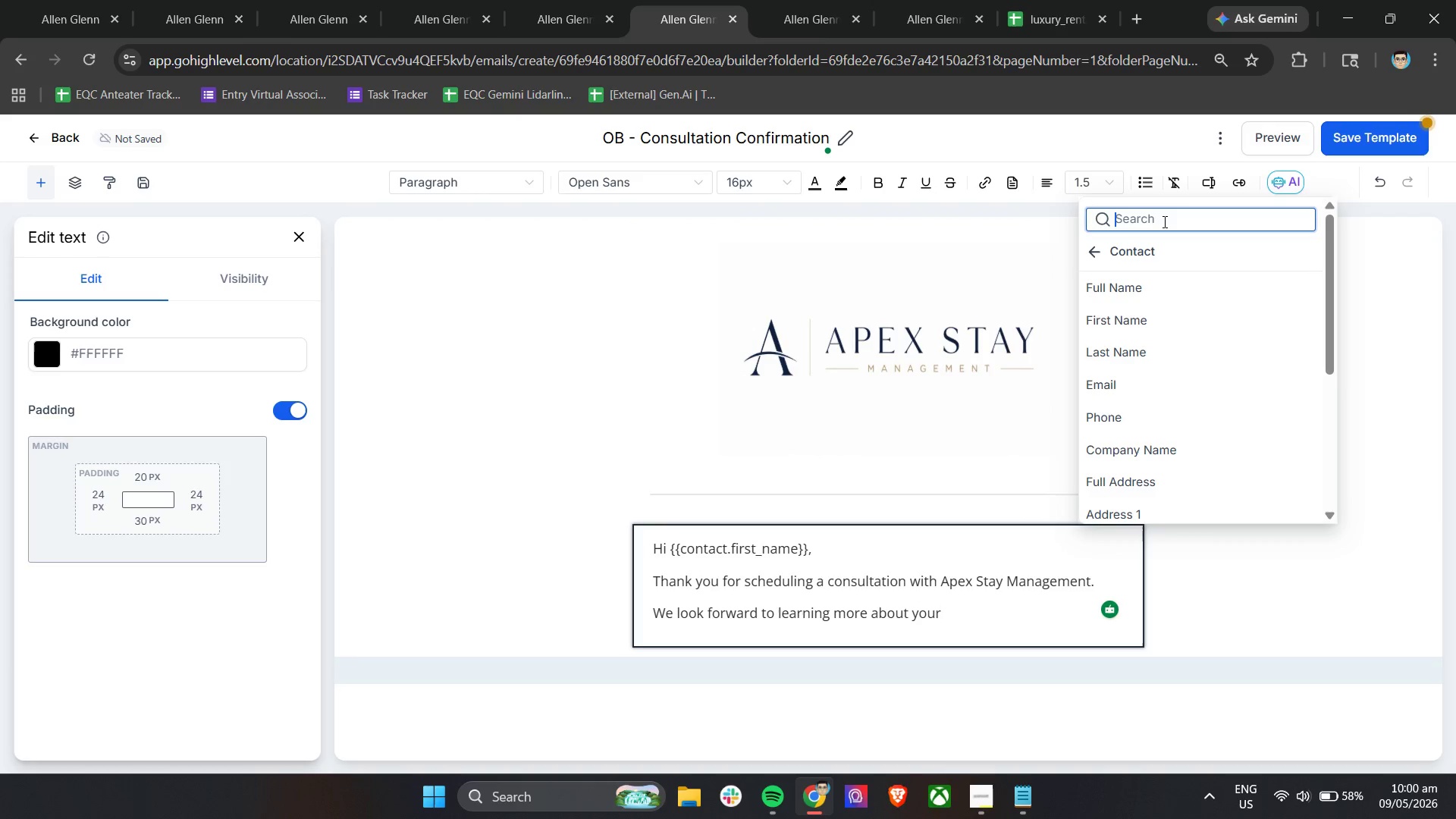 
type(prop)
 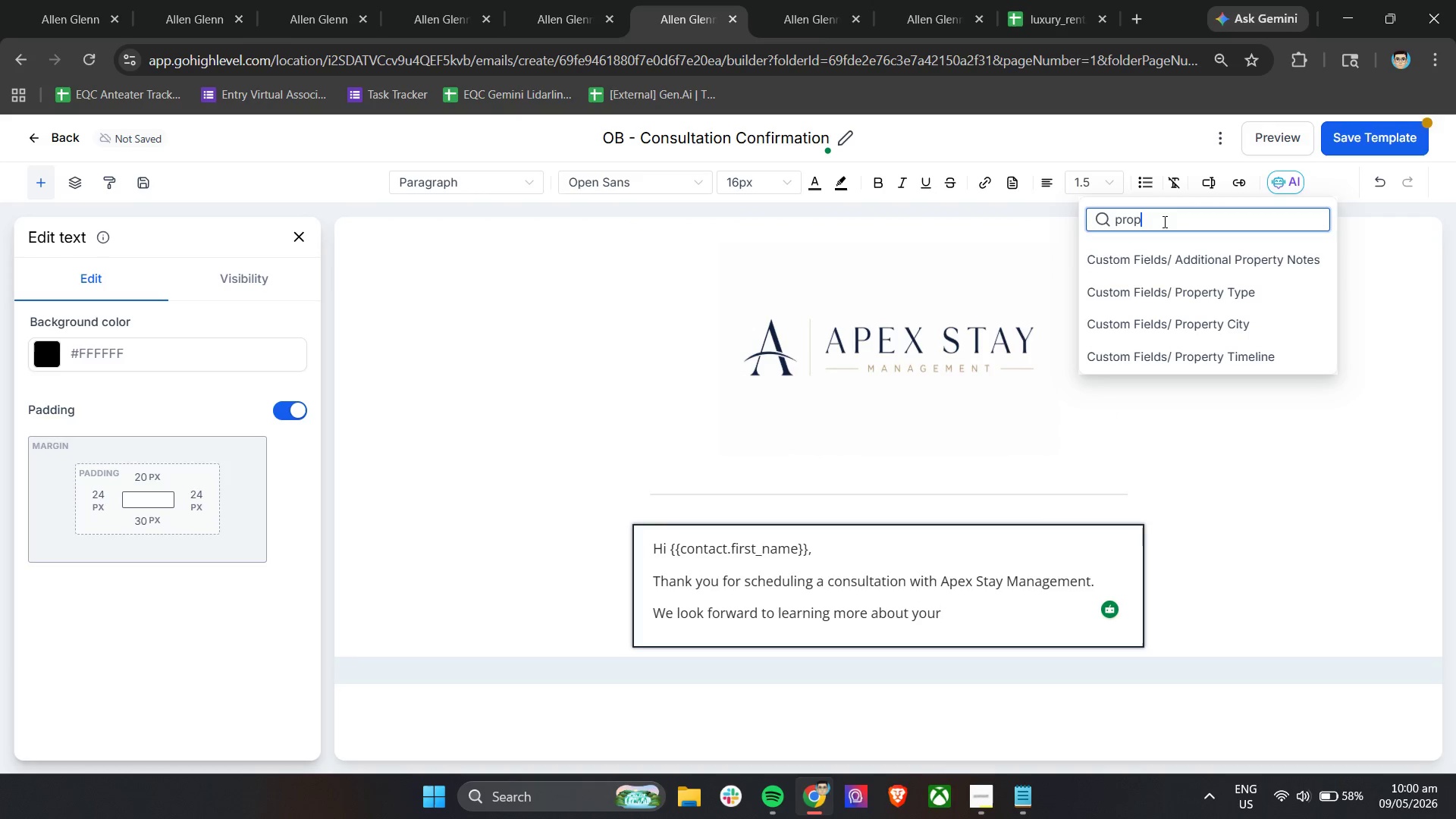 
left_click([1148, 288])
 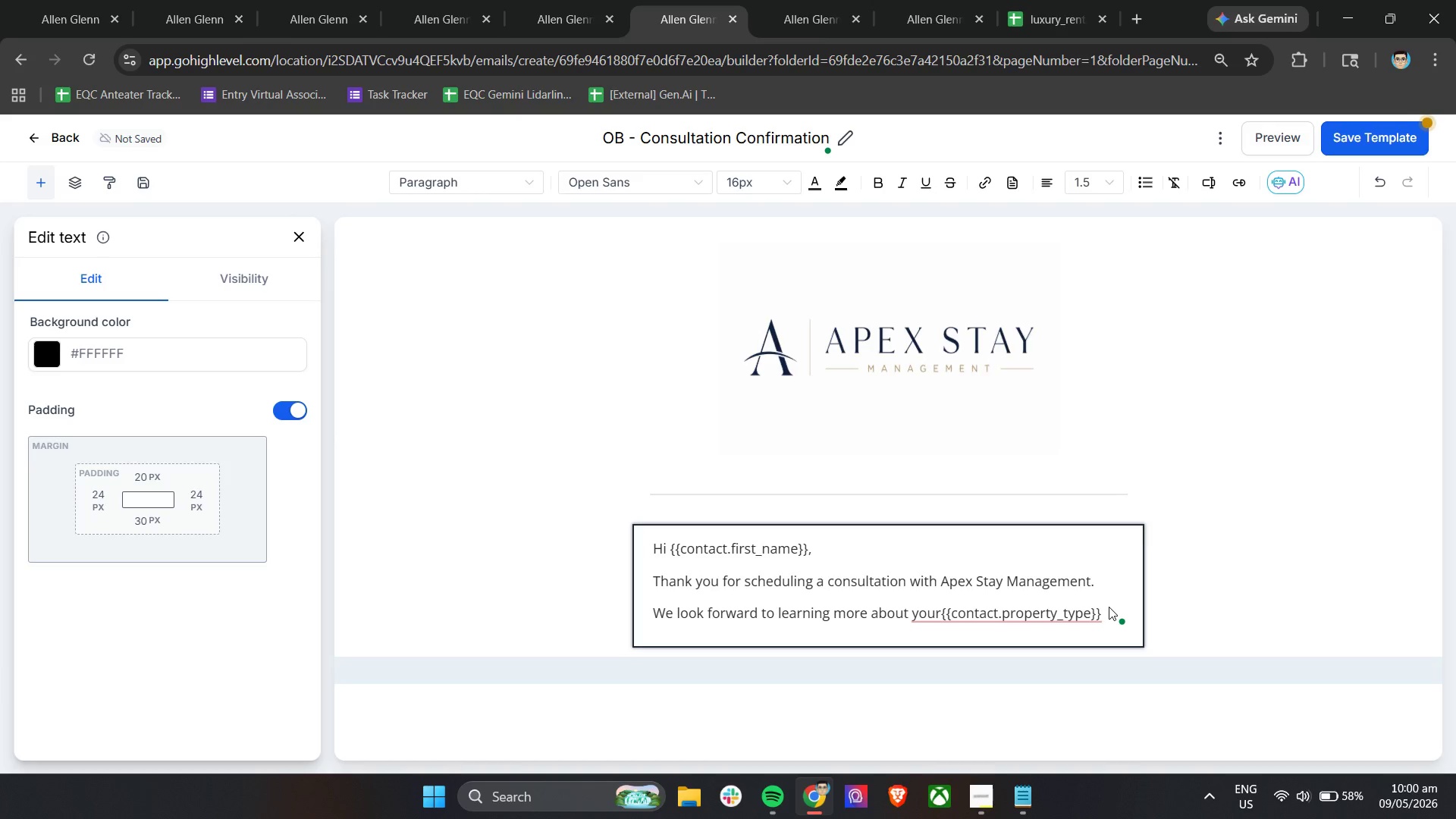 
type( in )
 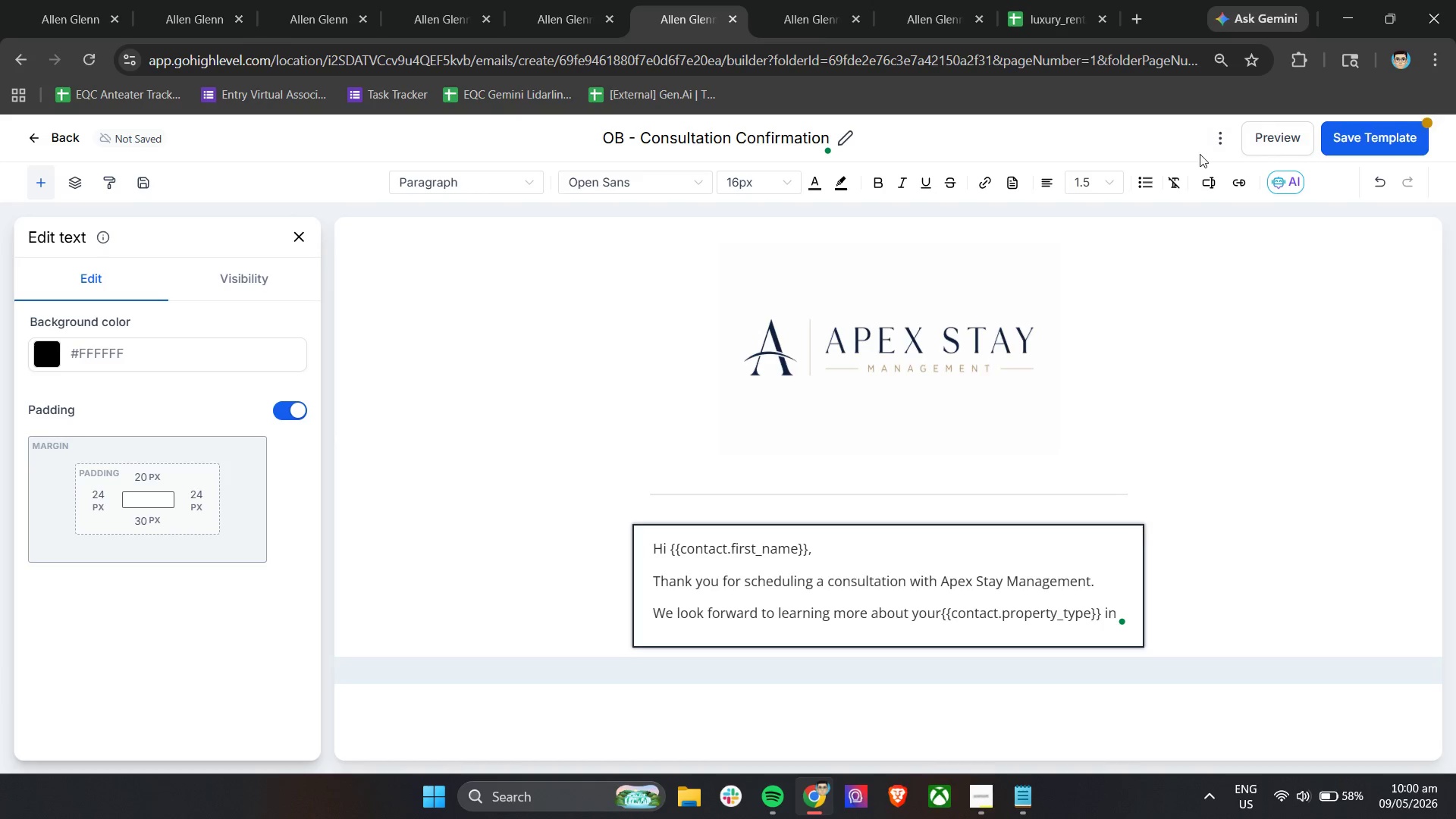 
left_click_drag(start_coordinate=[1202, 171], to_coordinate=[1205, 180])
 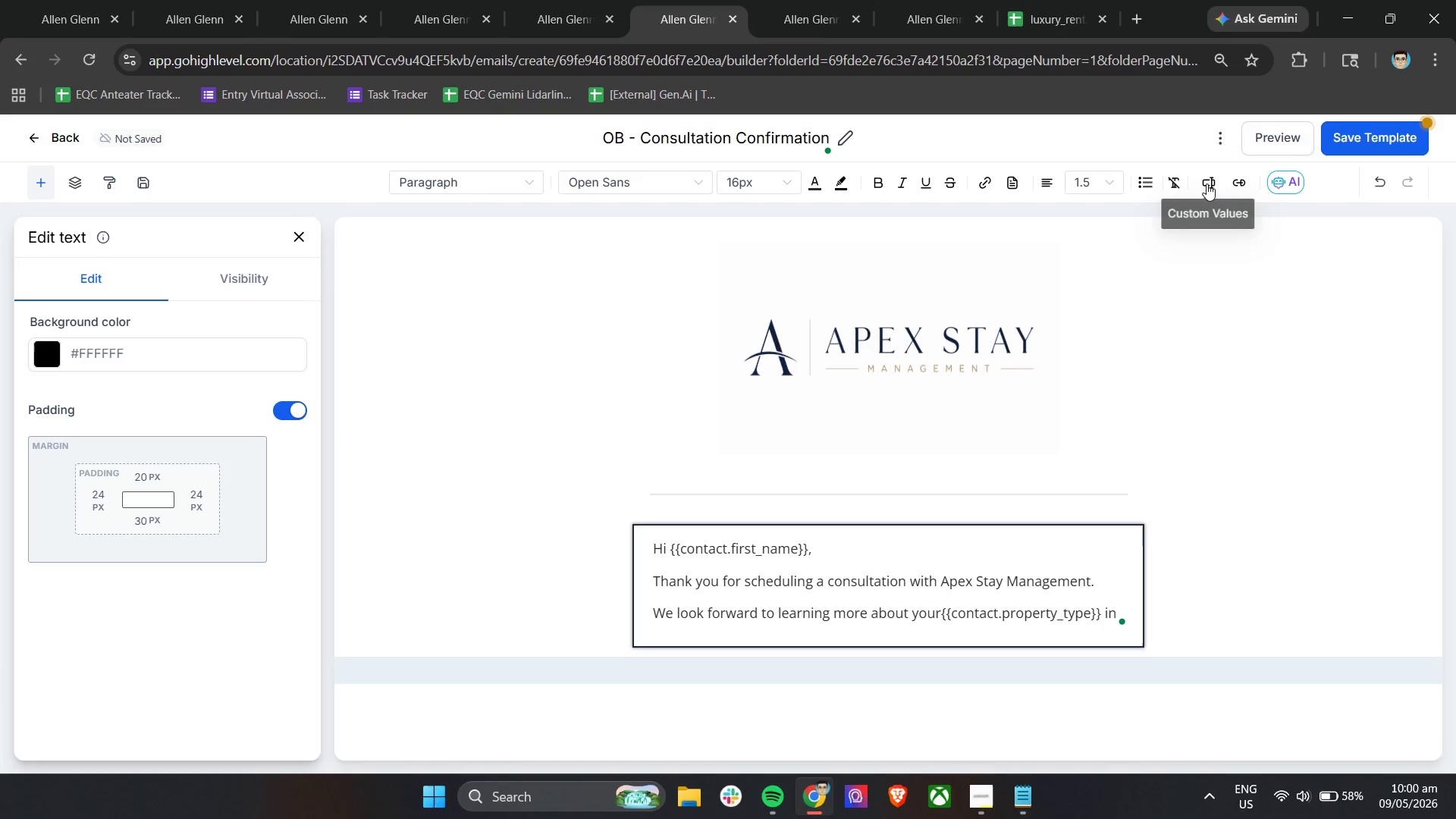 
double_click([1207, 184])
 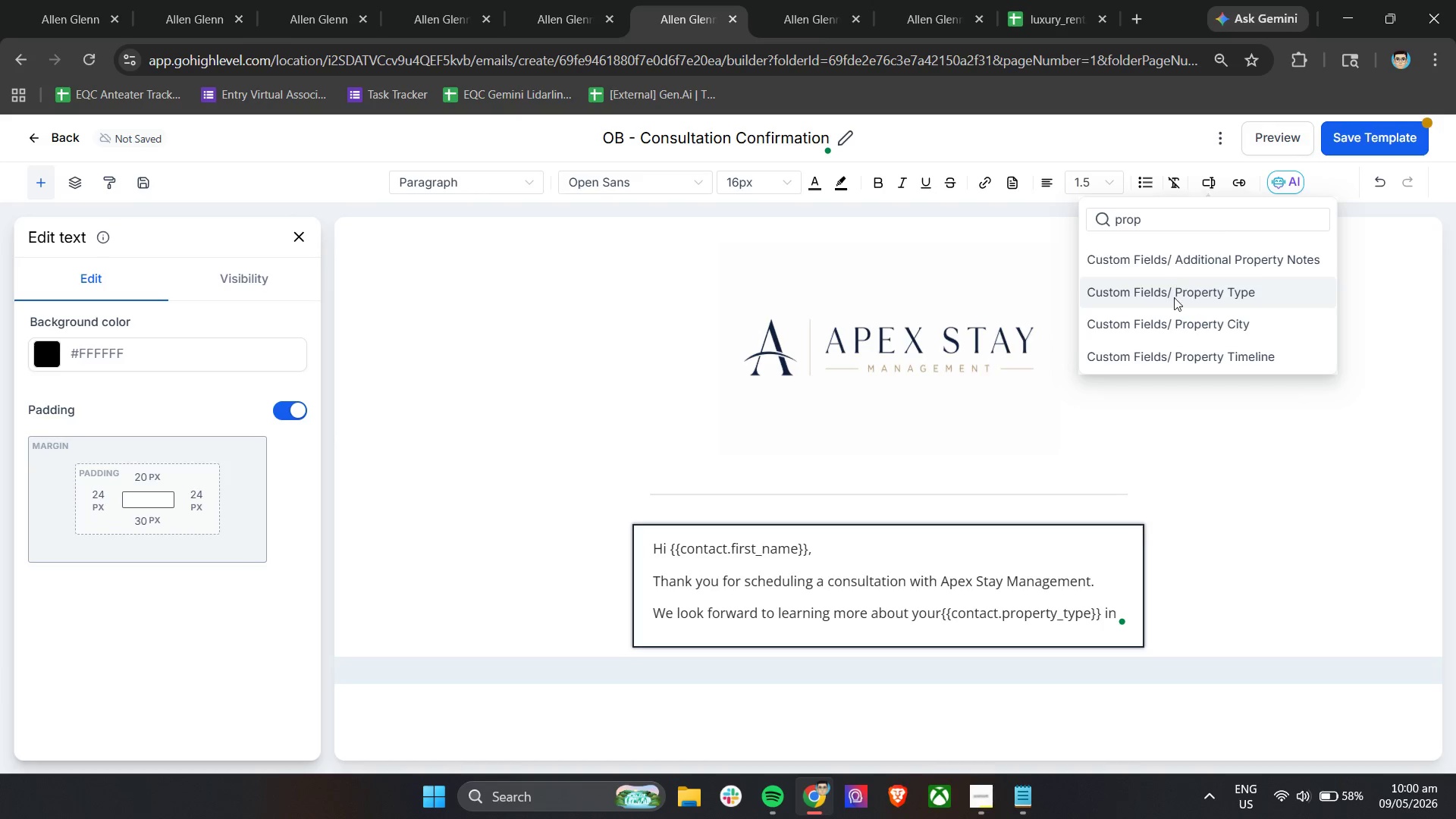 
left_click([1169, 312])
 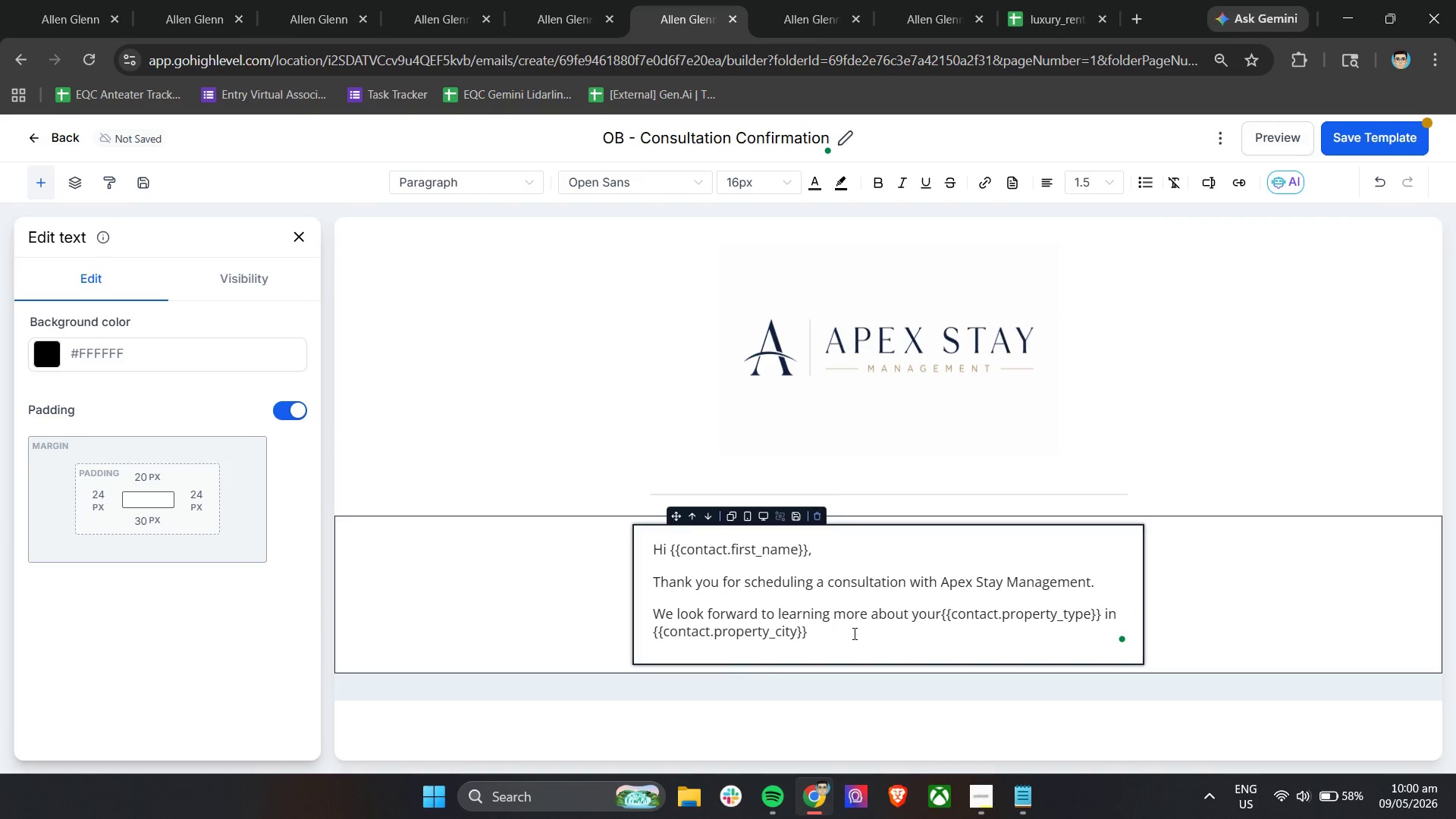 
left_click([846, 629])
 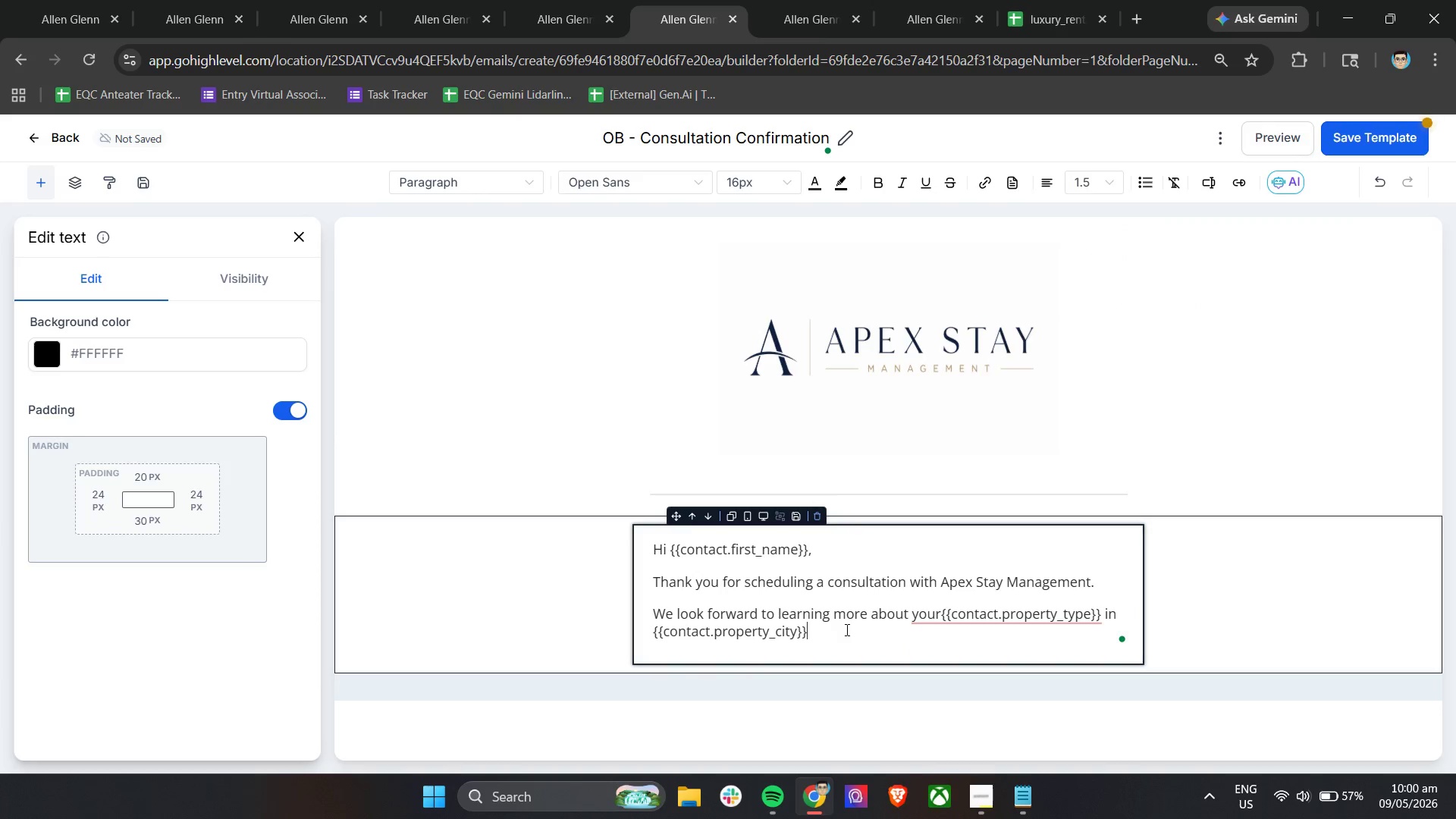 
type( and )
 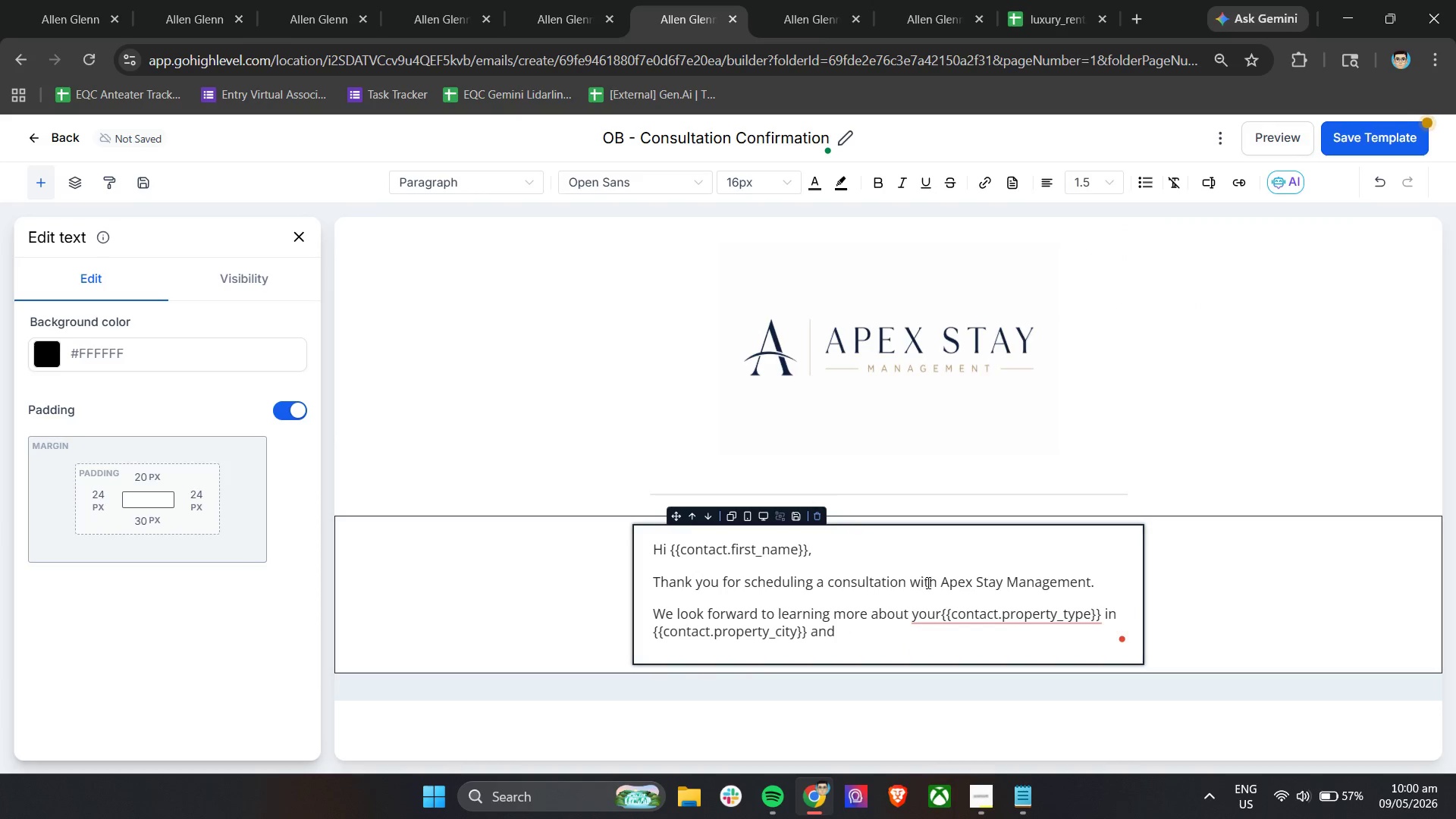 
left_click([943, 614])
 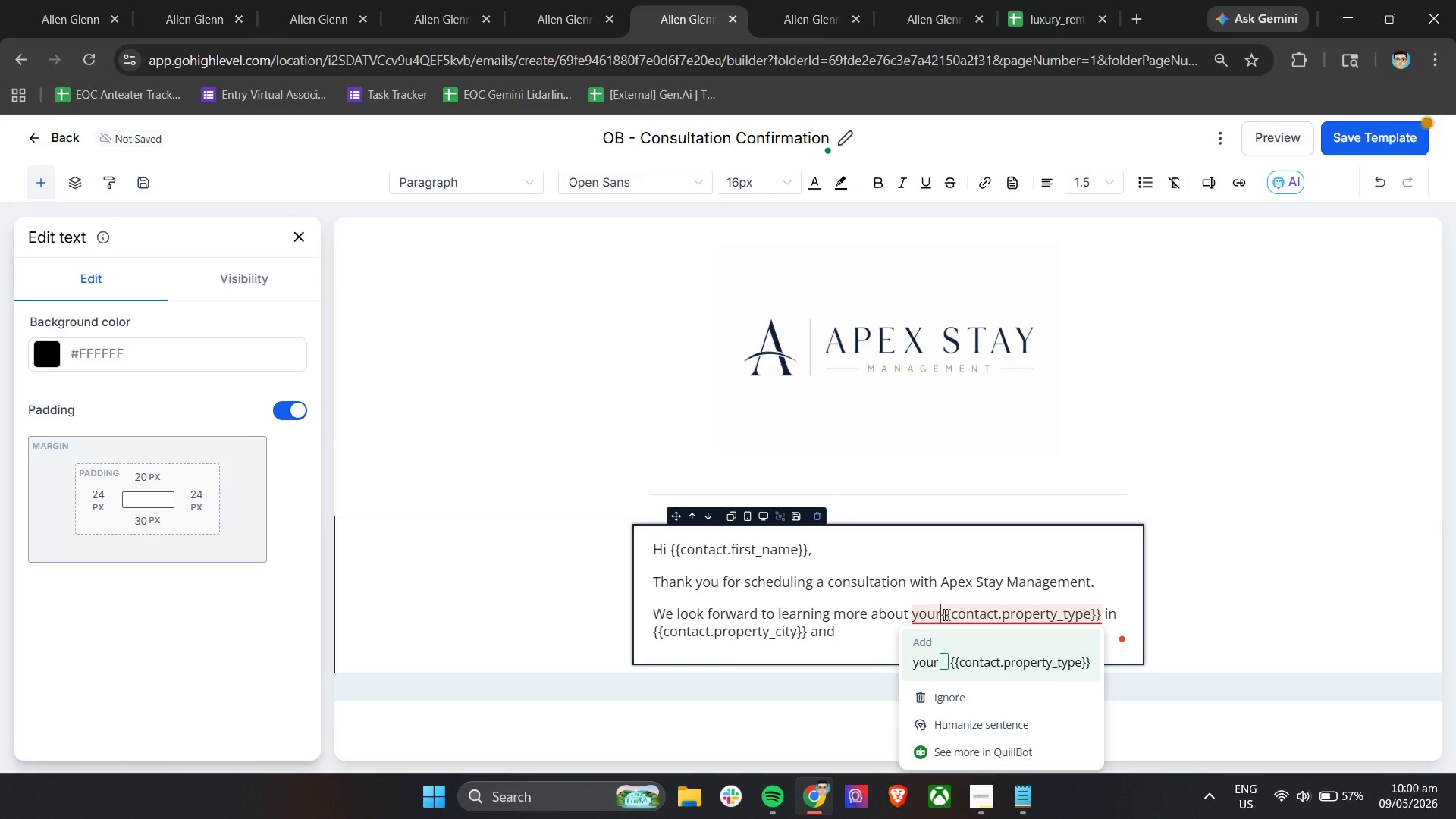 
key(Space)
 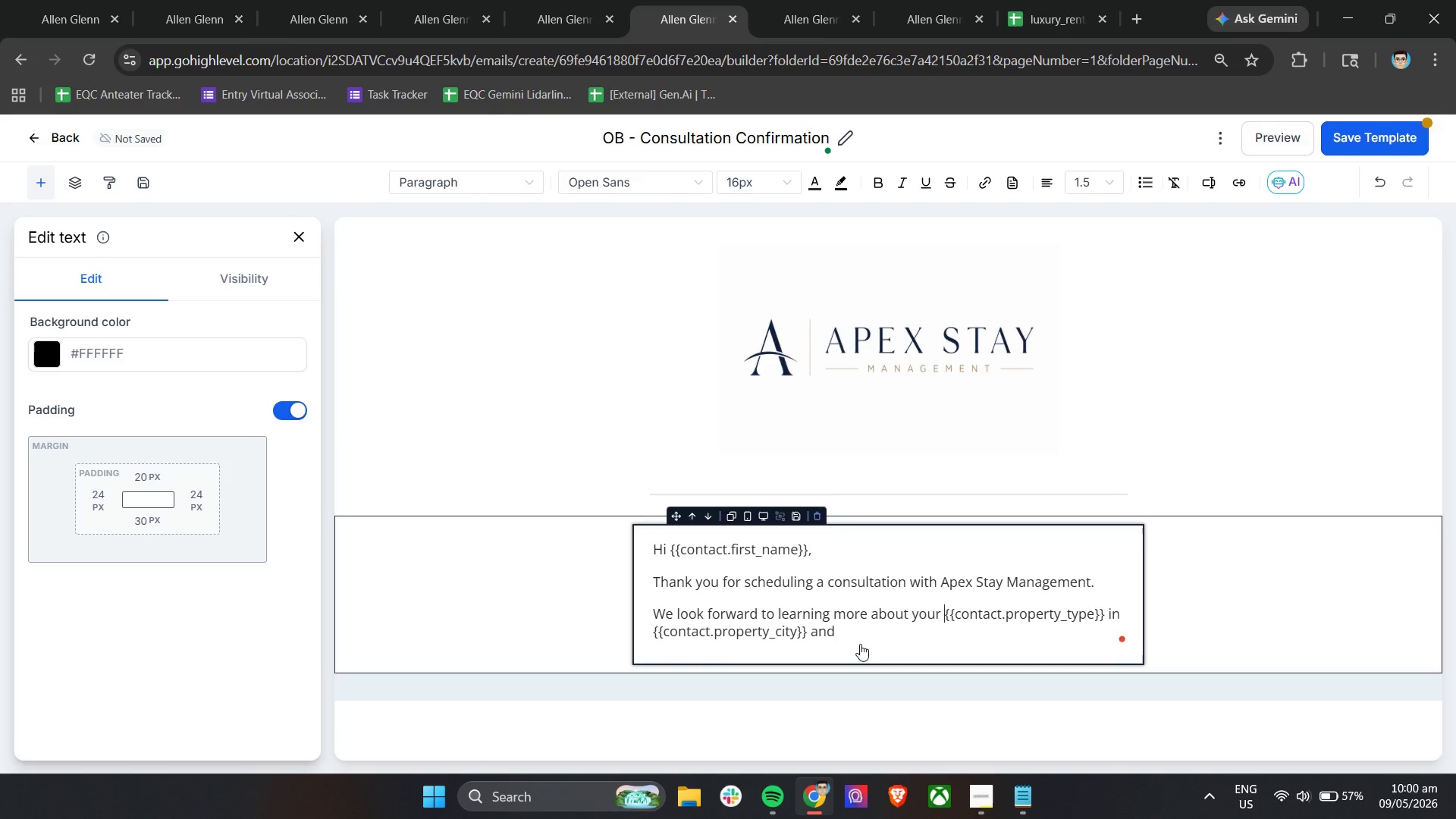 
left_click([860, 644])
 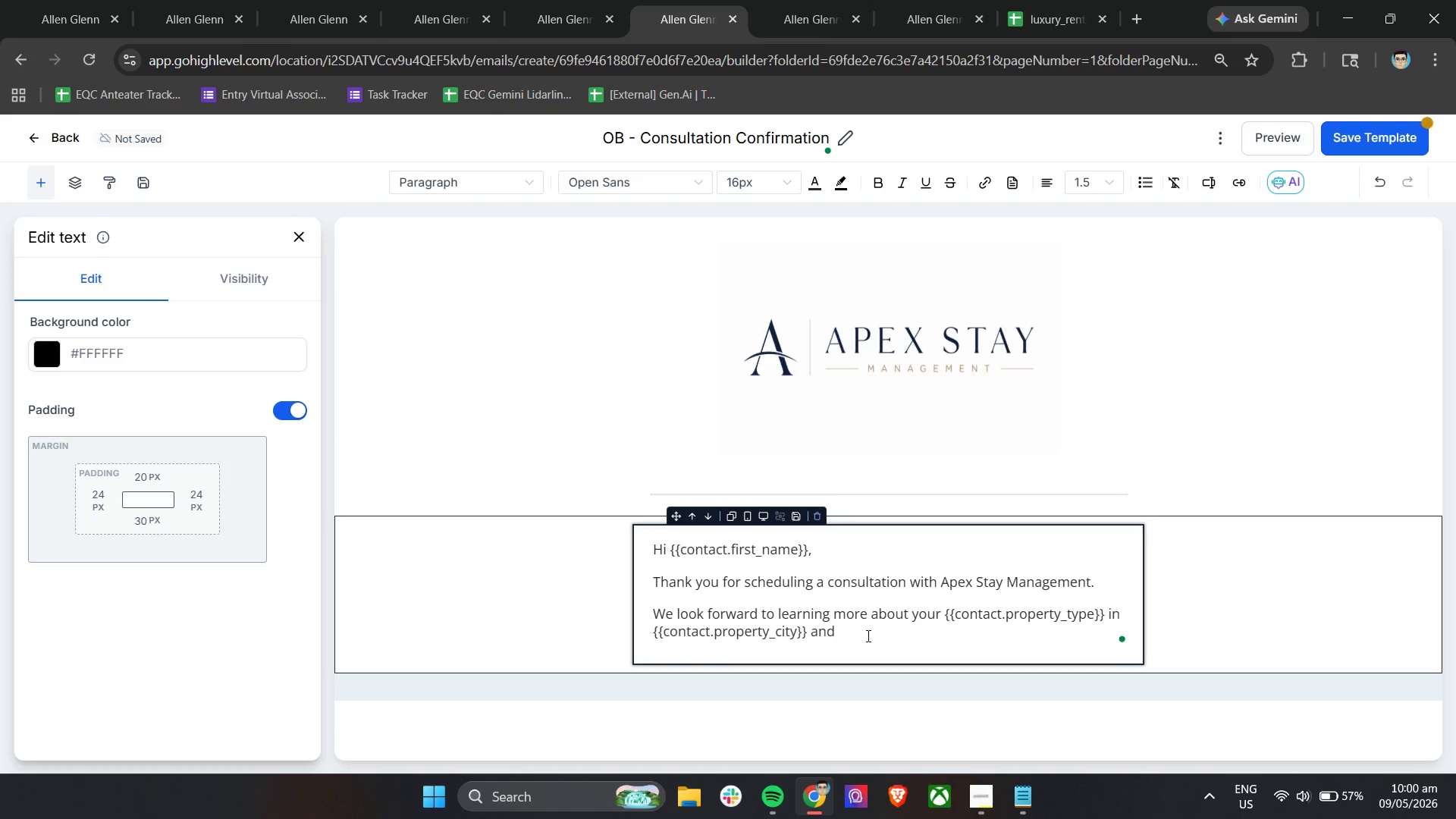 
left_click([867, 635])
 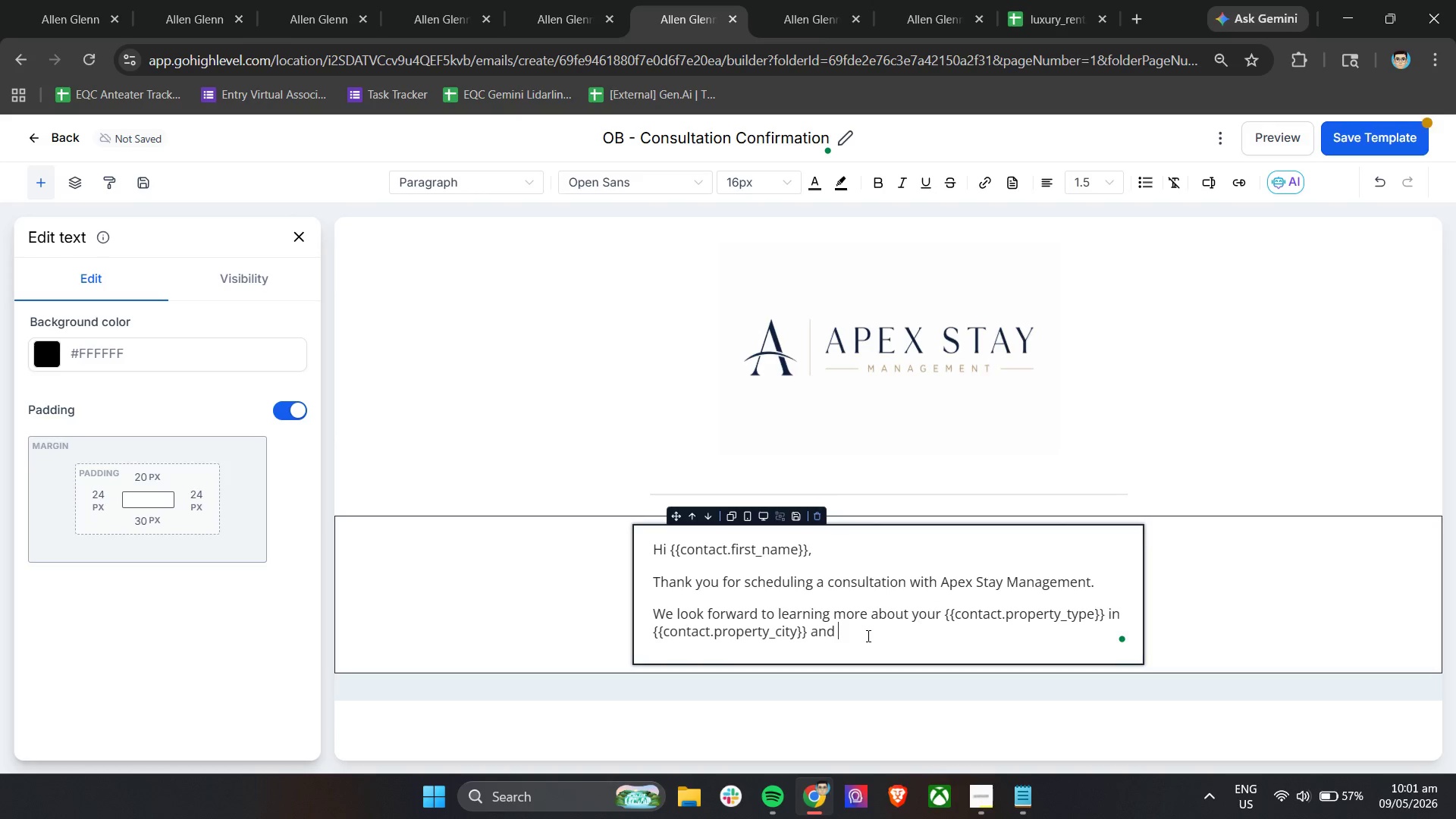 
type(discussig how out hospitality-focused management approch may support )
 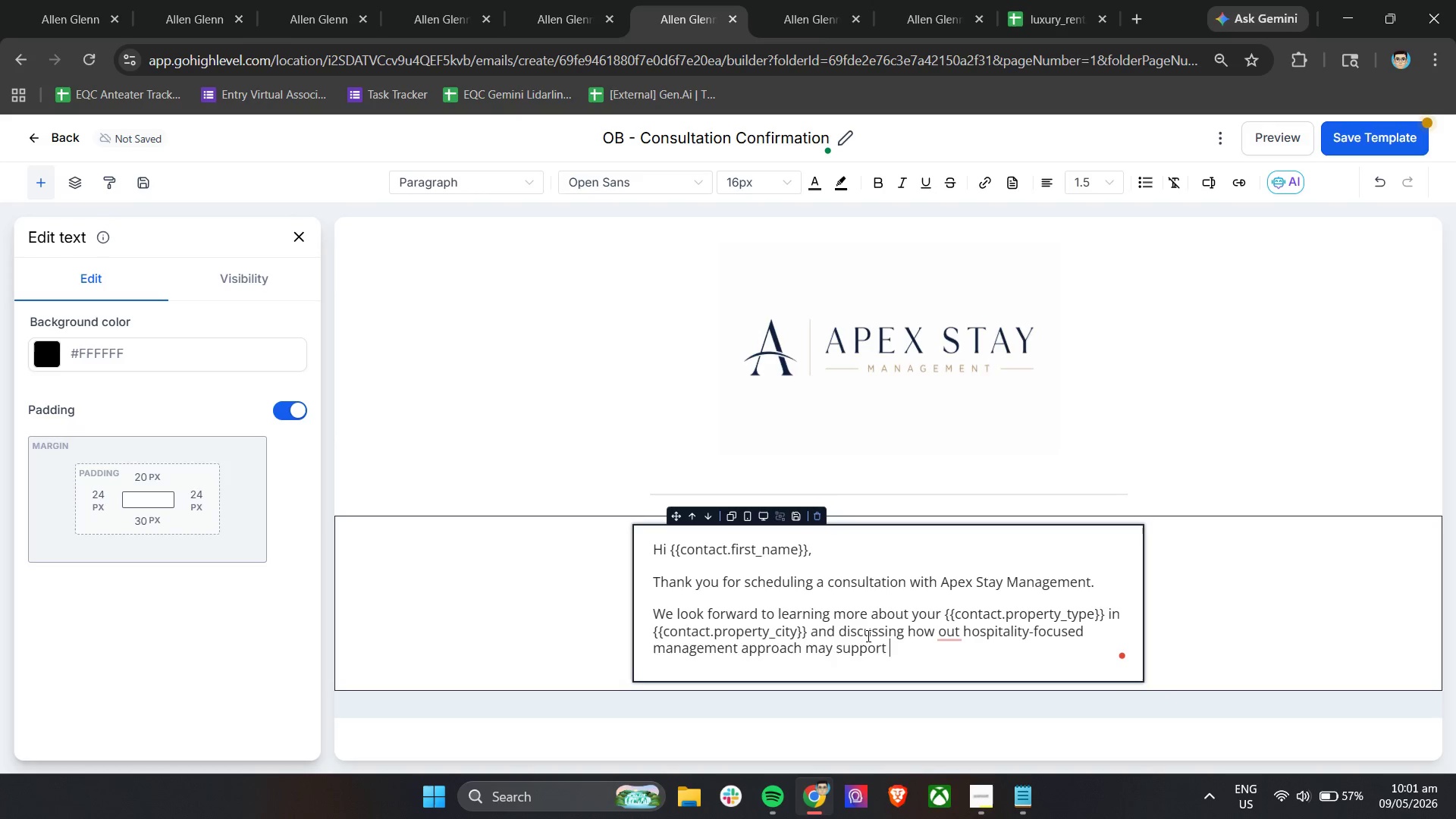 
scroll: coordinate [905, 632], scroll_direction: up, amount: 1.0
 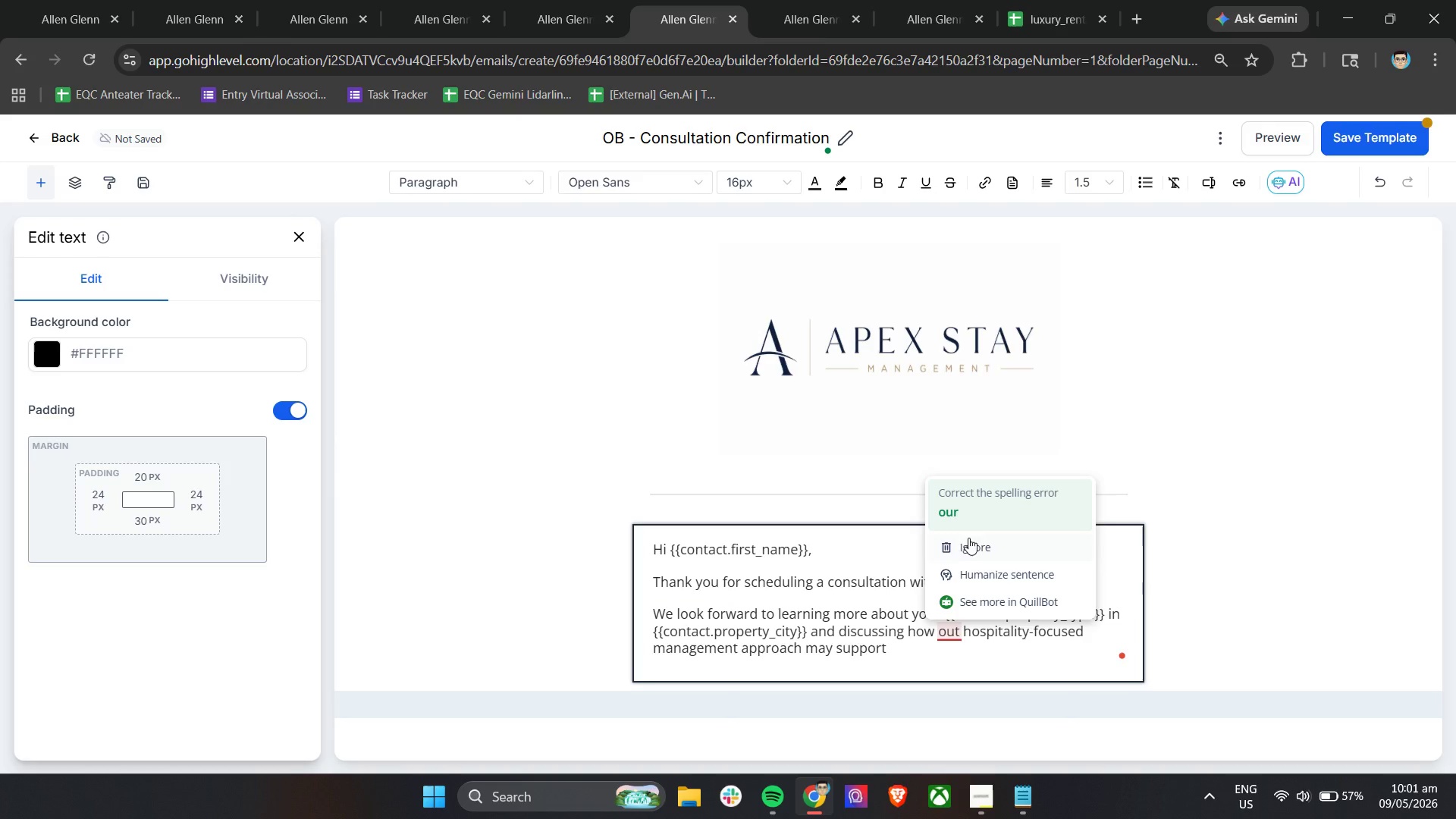 
left_click([968, 510])
 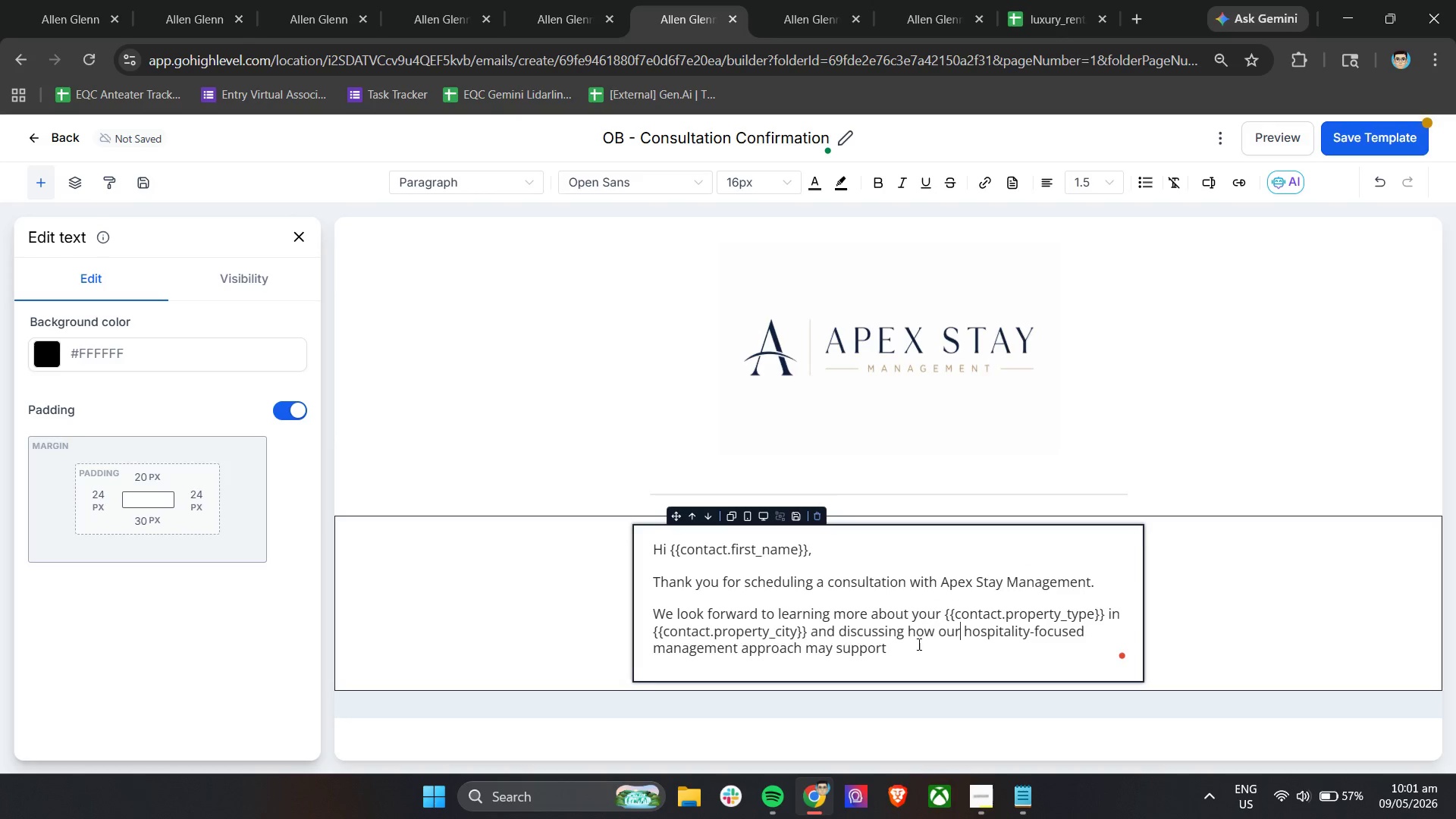 
left_click([917, 645])
 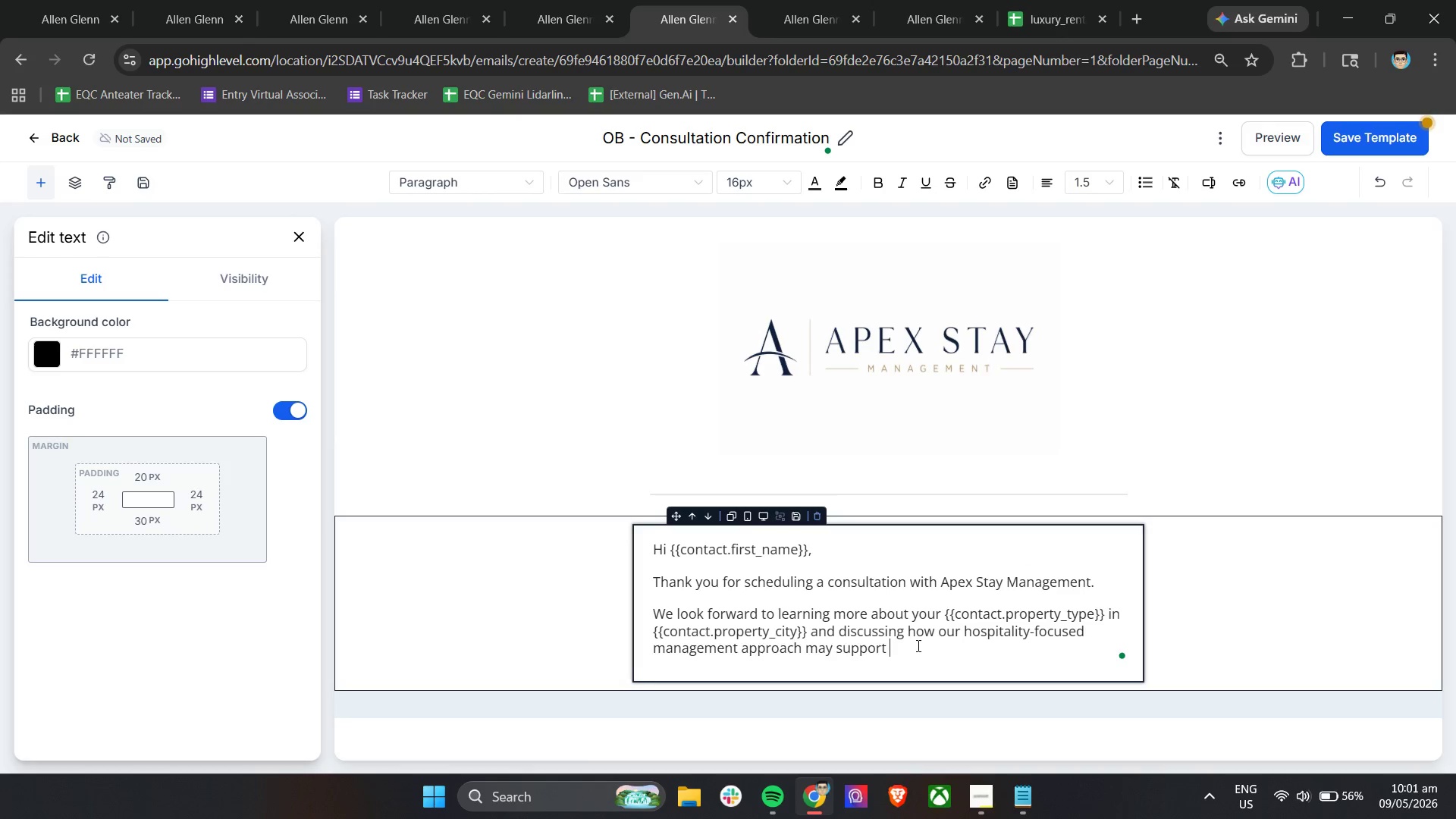 
type(your property goals.)
 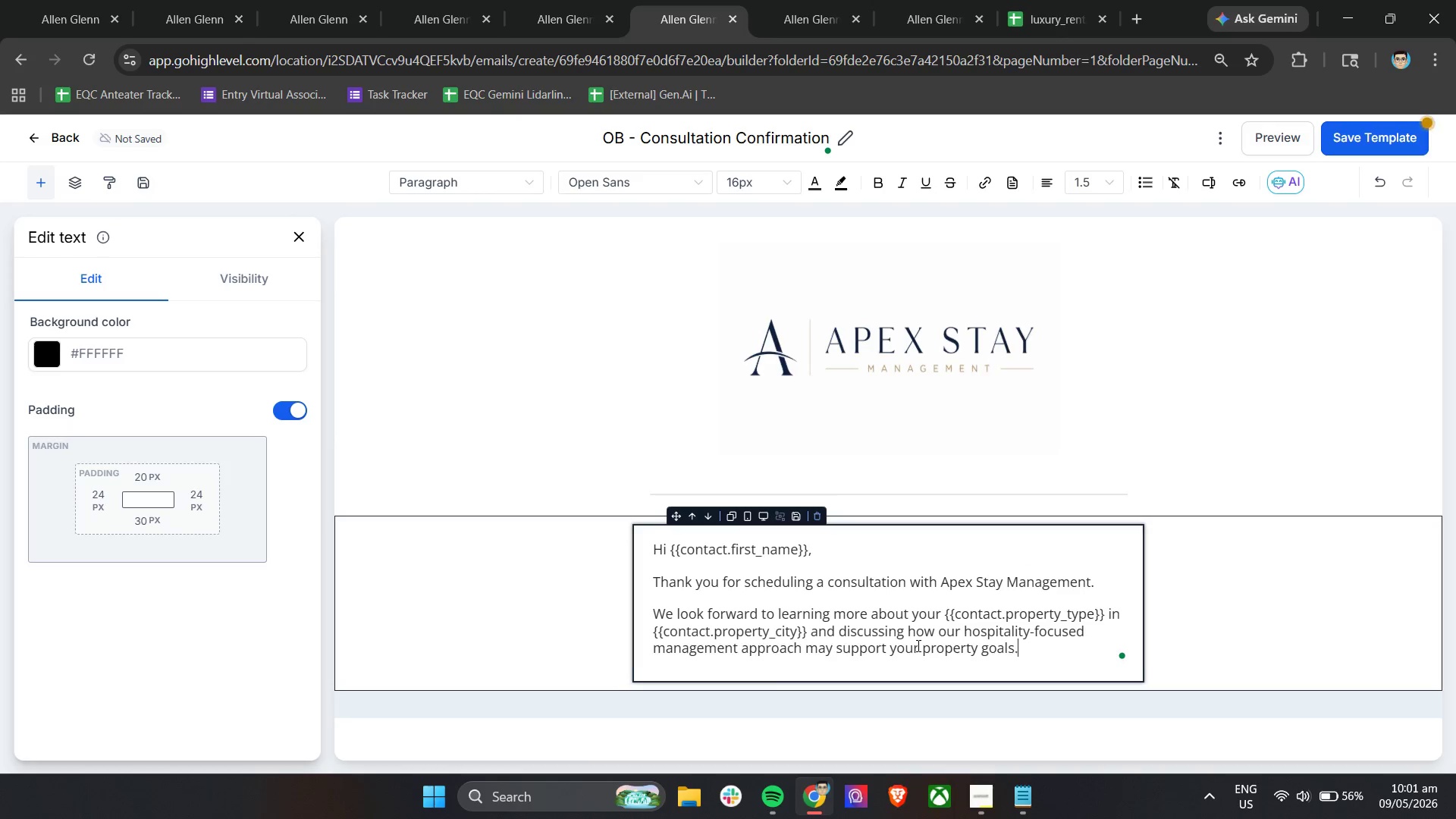 
key(Enter)
 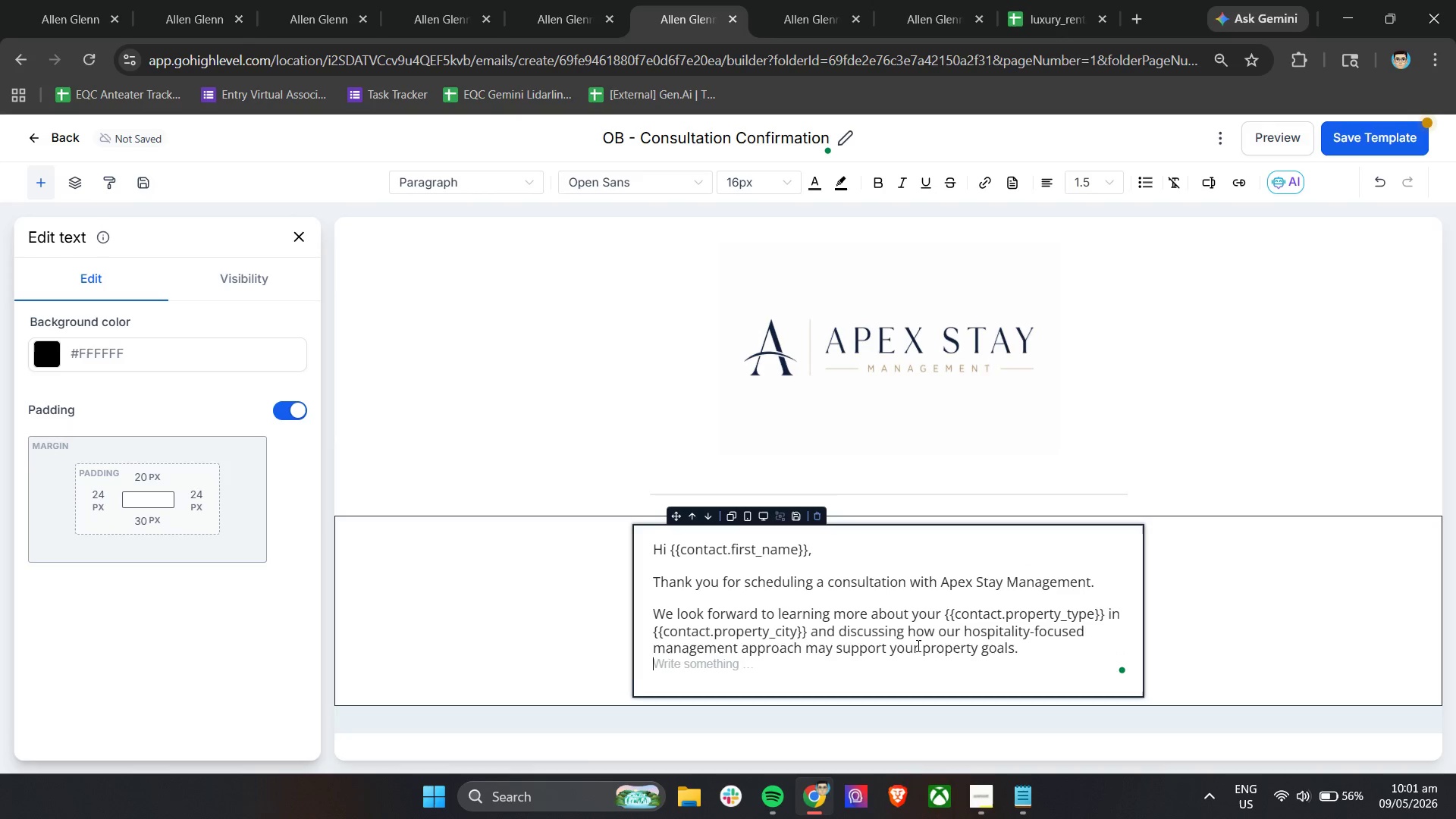 
key(Enter)
 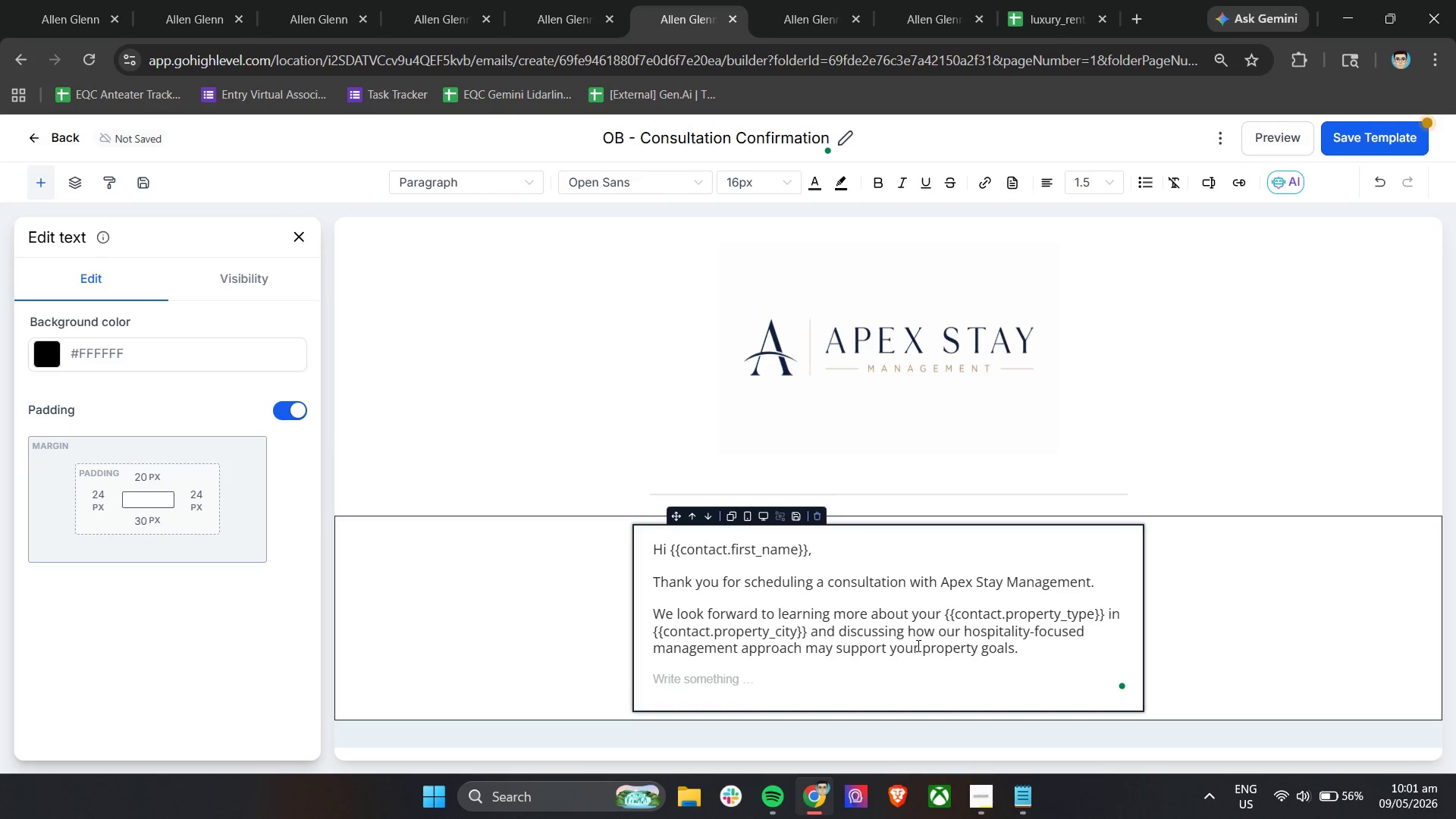 
type(During the consultation, wel)
key(Backspace)
type('mm)
key(Backspace)
key(Backspace)
type(ll review:)
 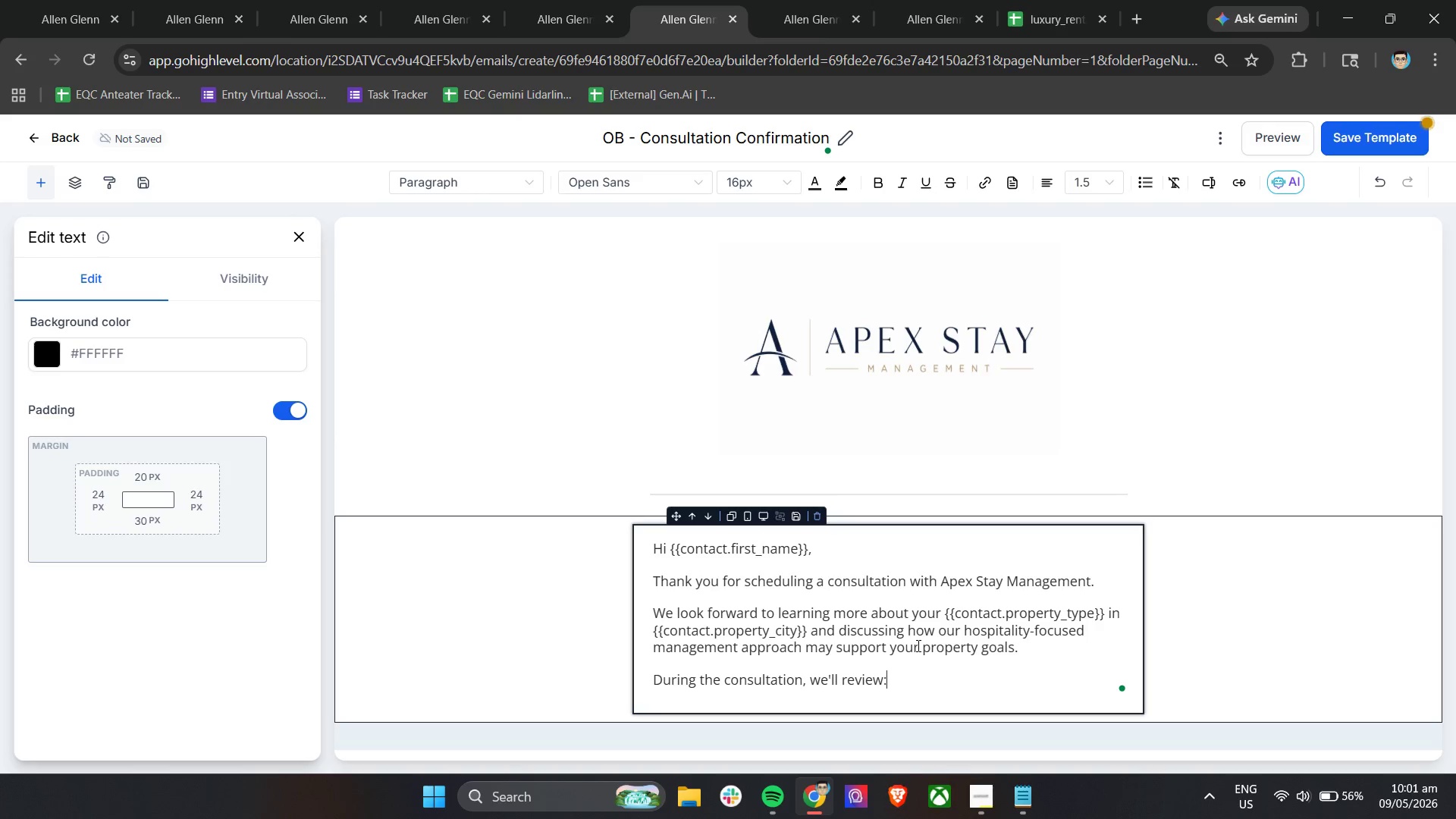 
 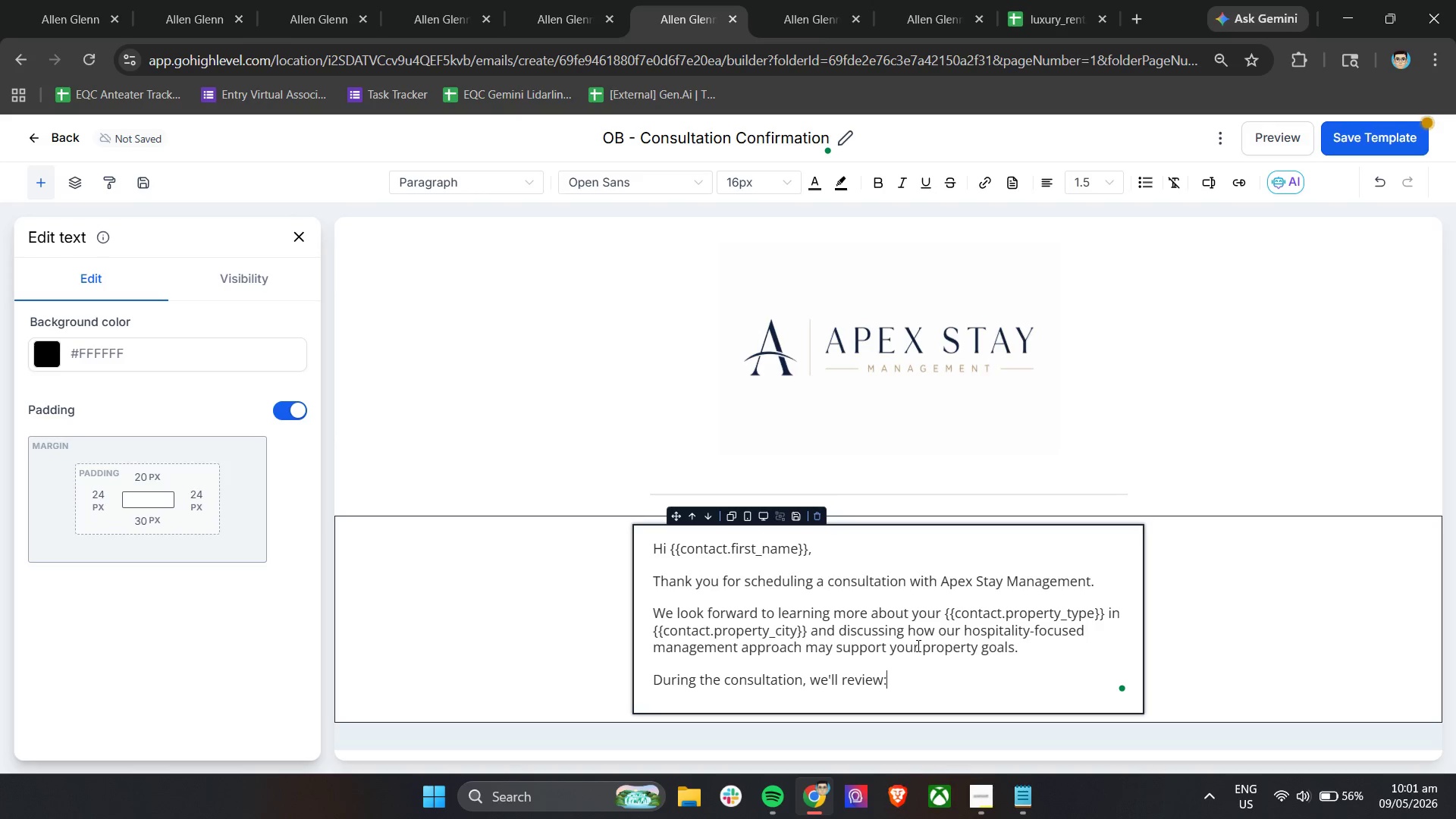 
key(Enter)
 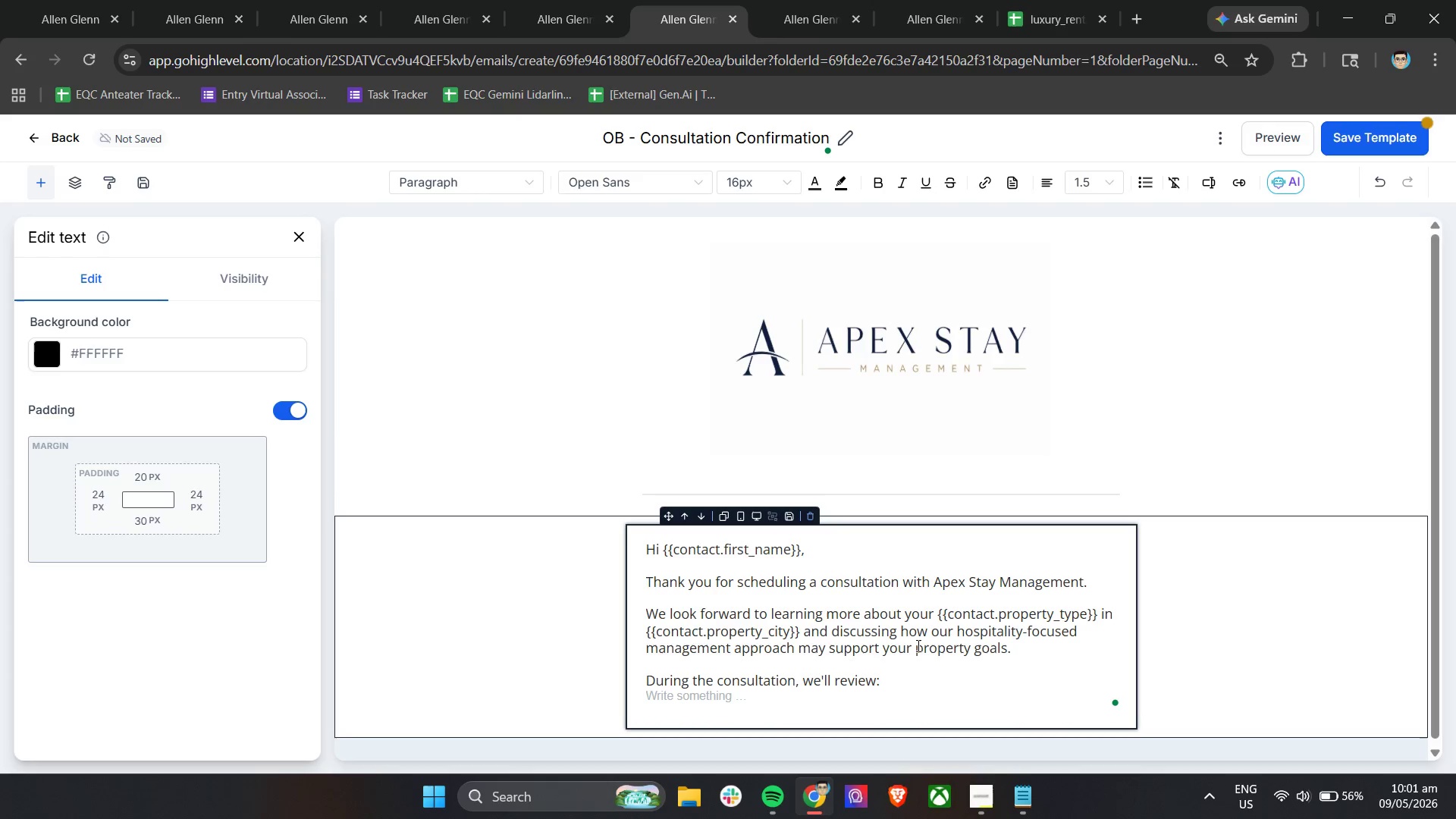 
key(Minus)
 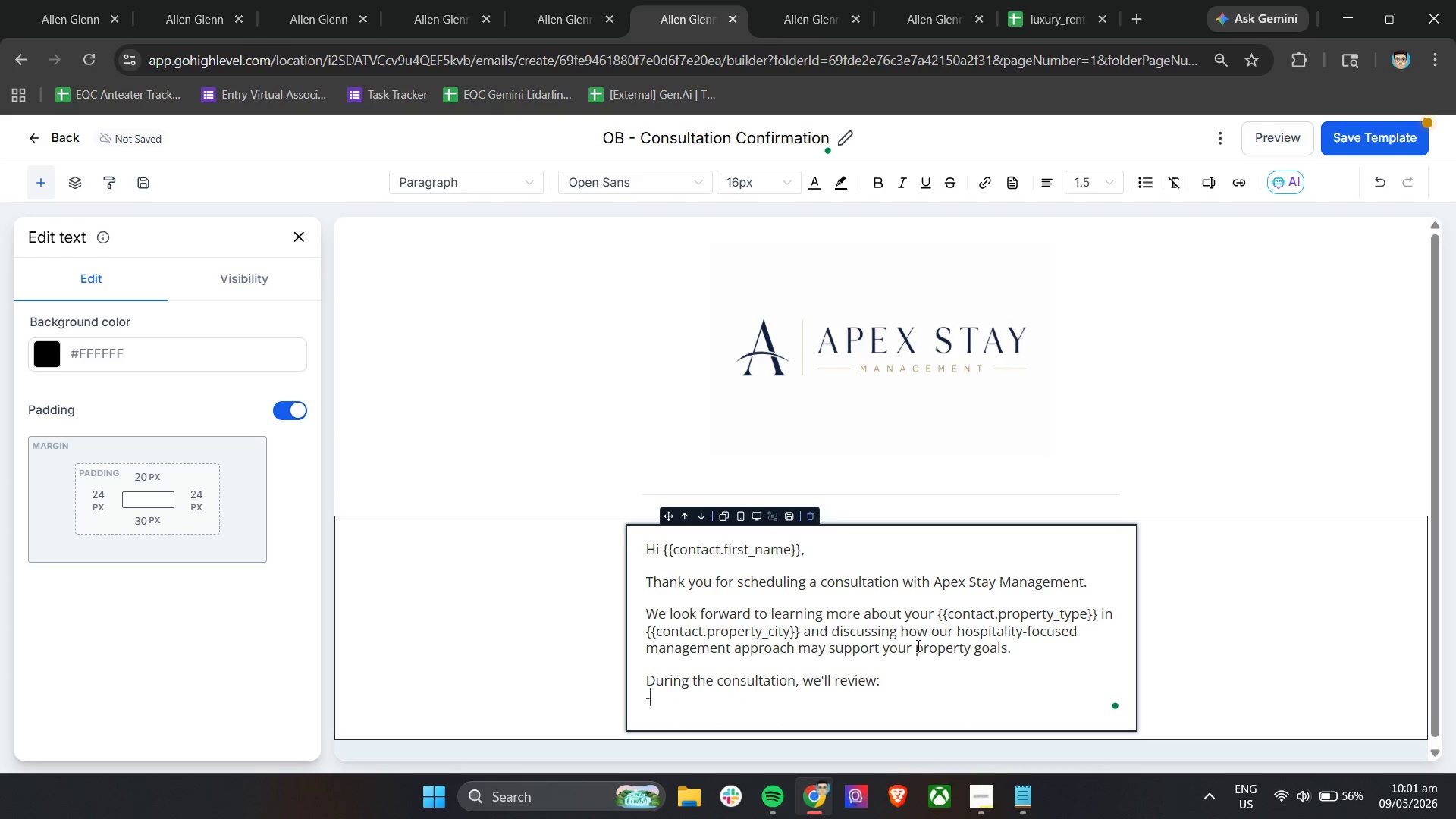 
key(Enter)
 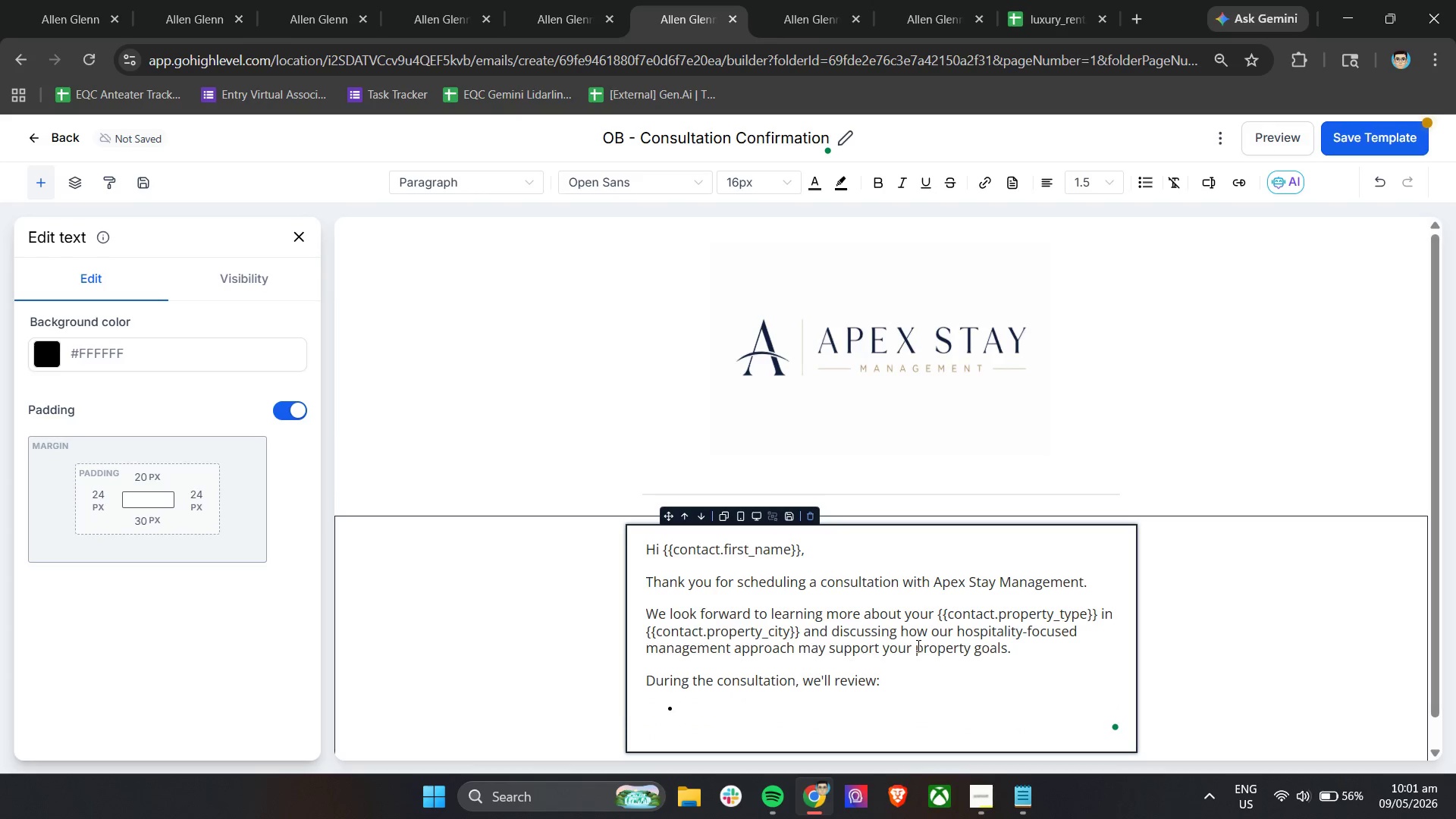 
type(Current market positioning)
 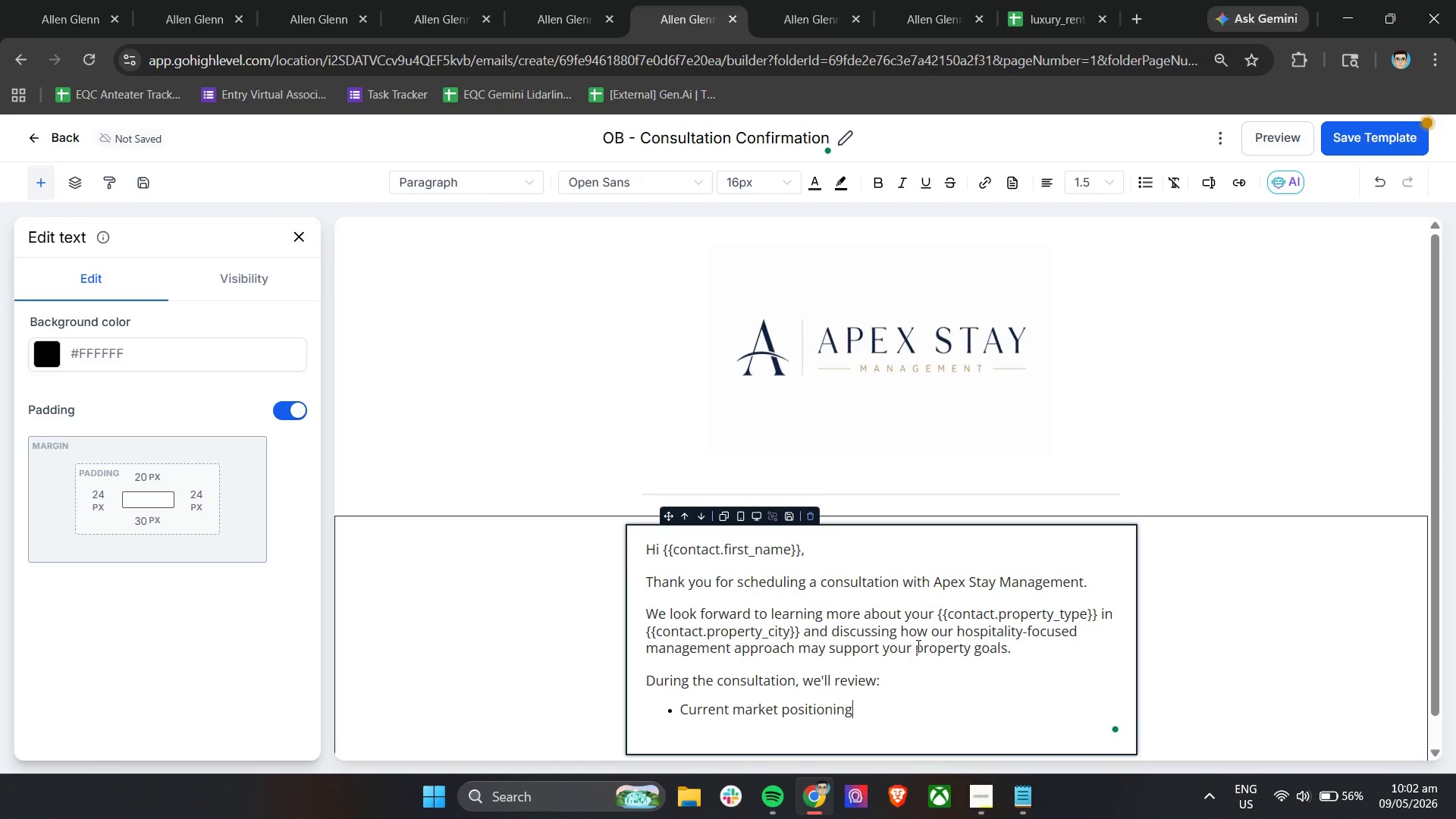 
key(Enter)
 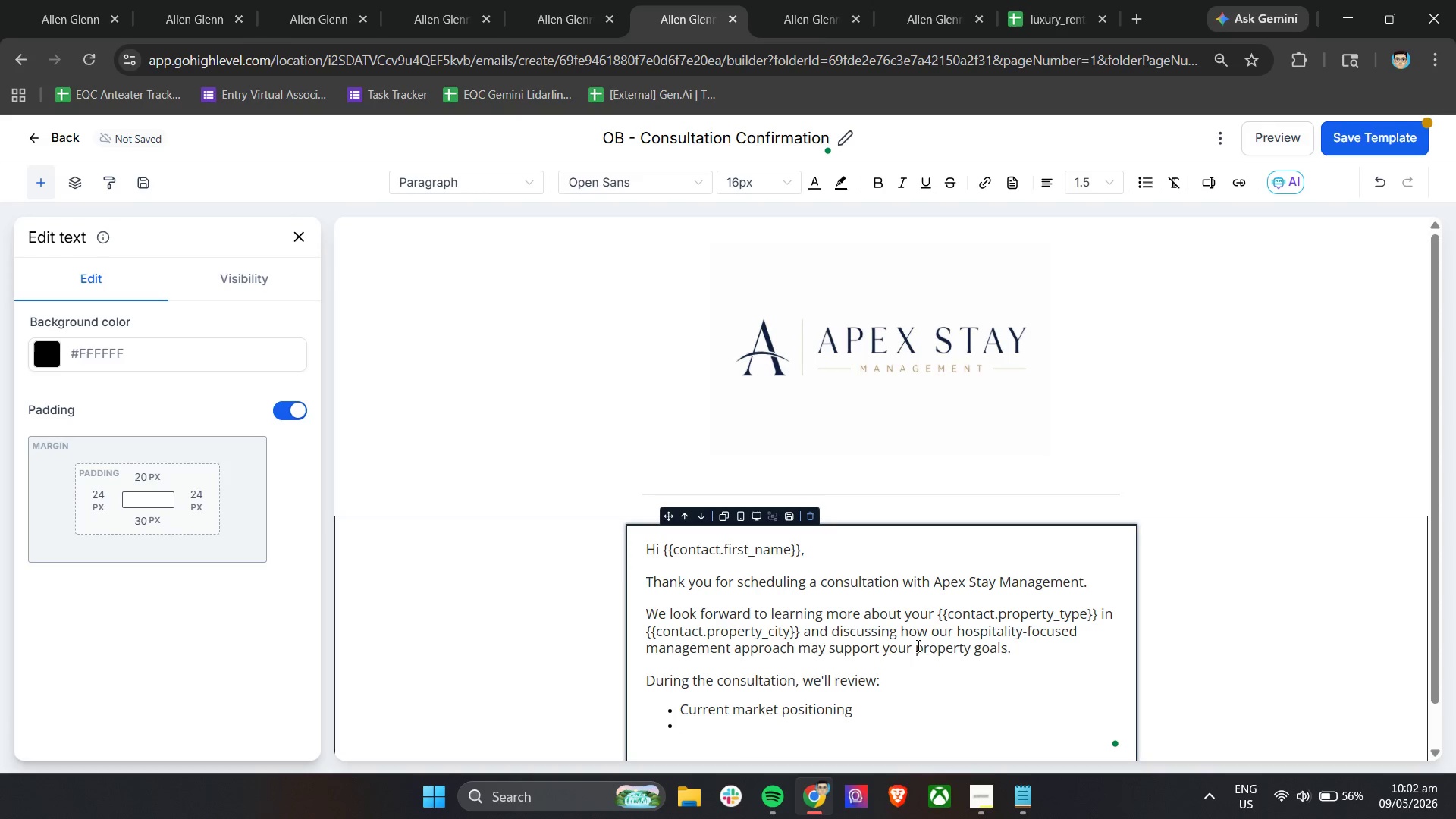 
type(Operational management opportunities)
 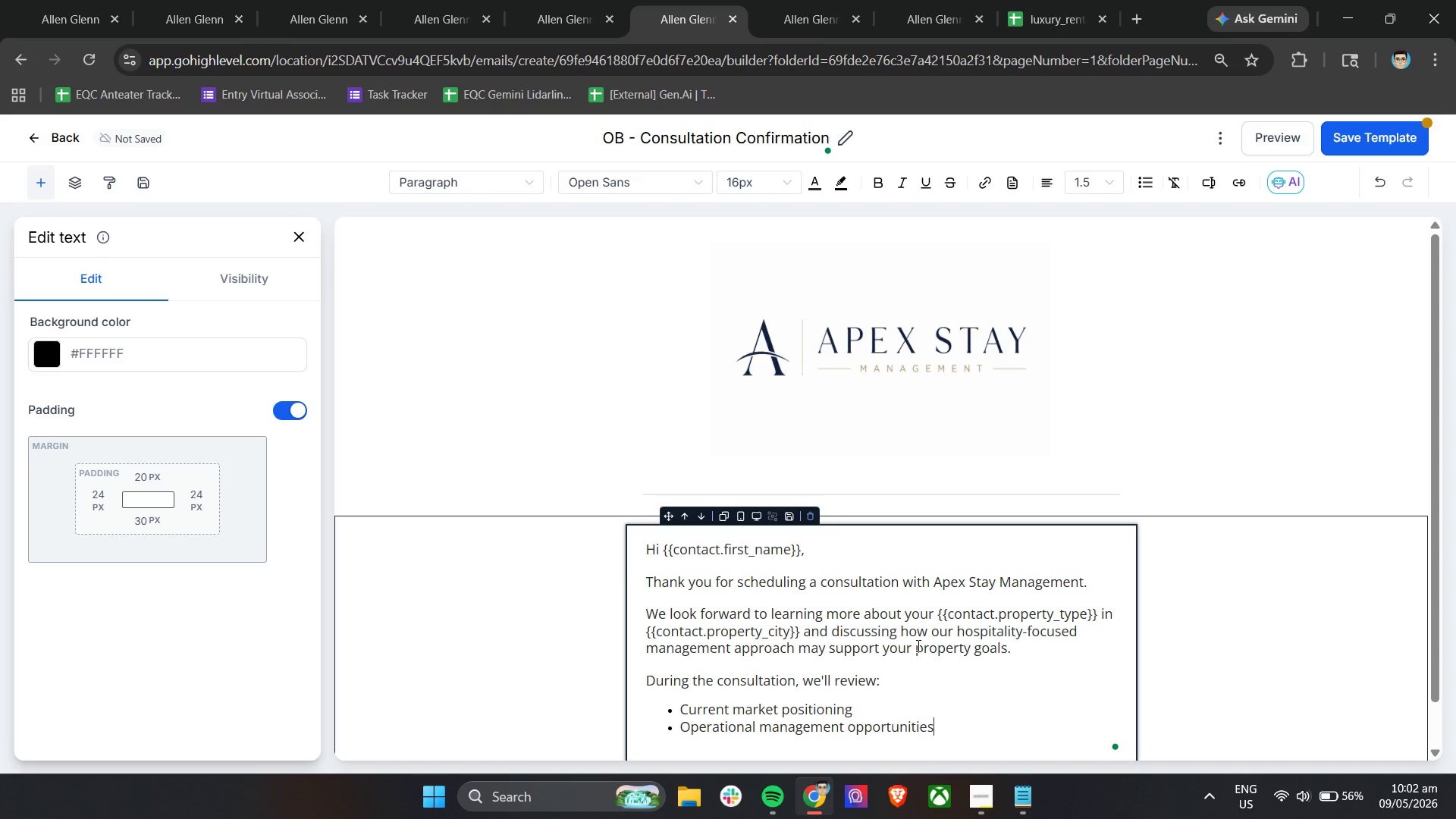 
key(Enter)
 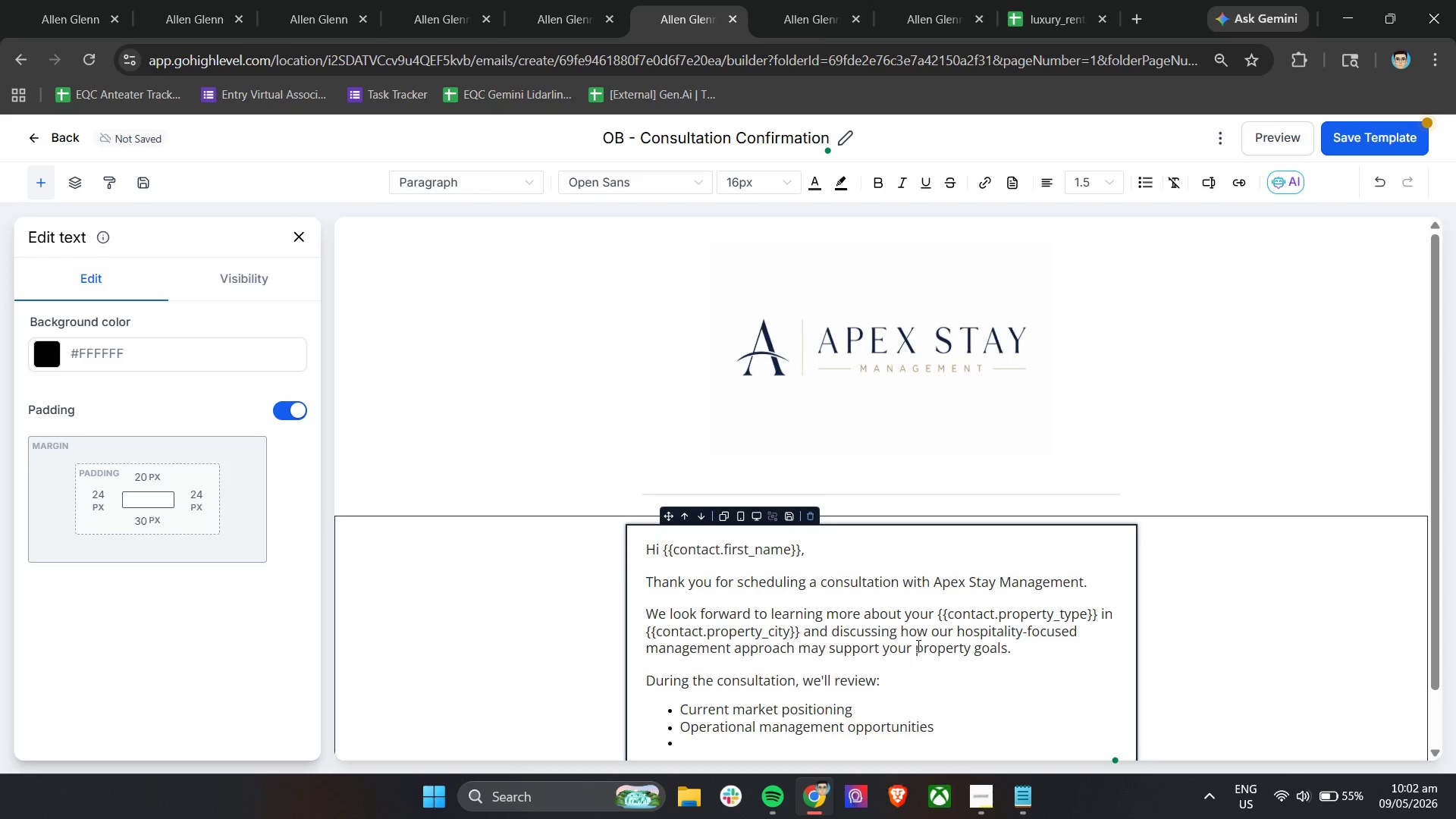 
type(Guest experience optimization)
 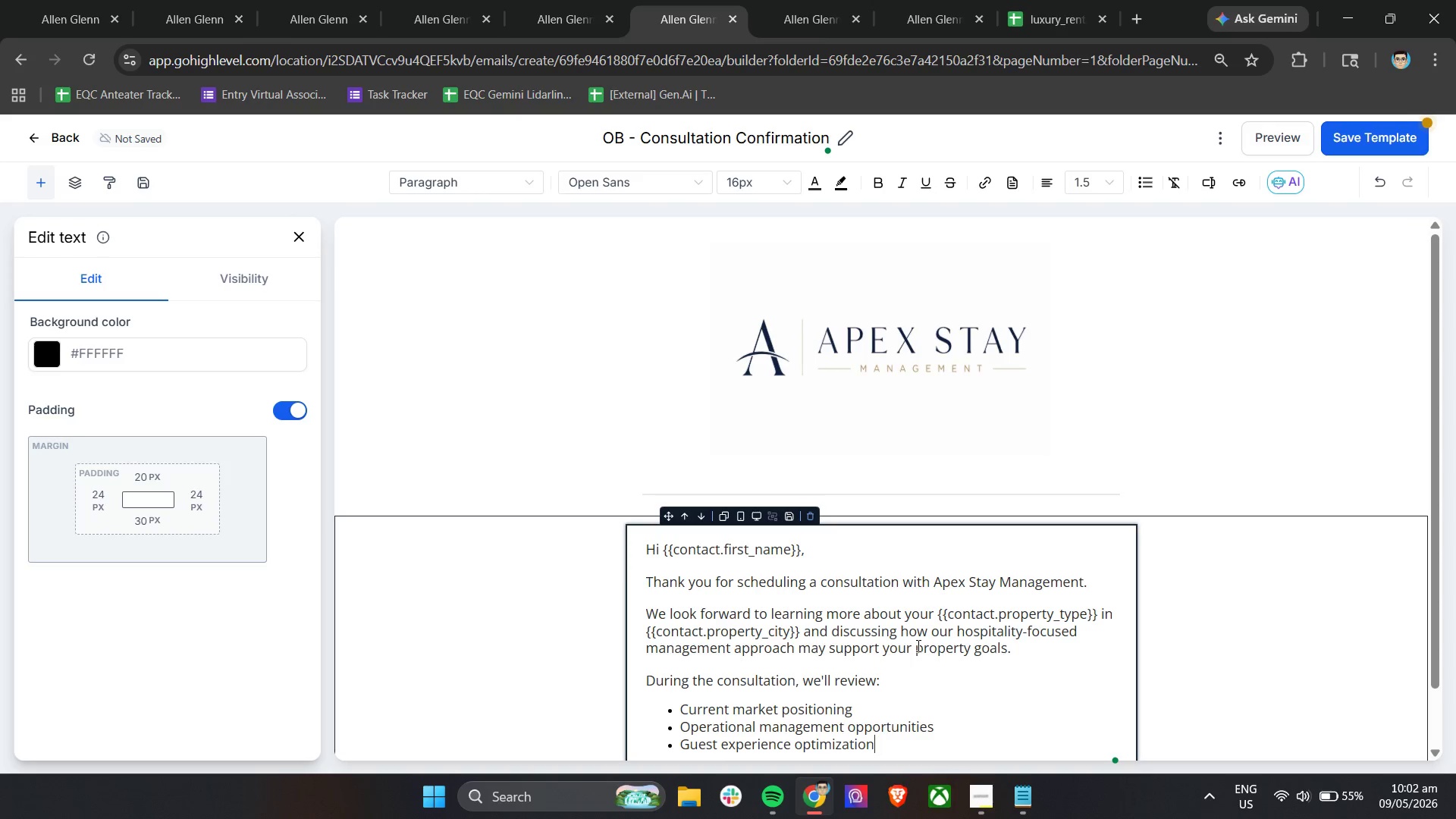 
key(Enter)
 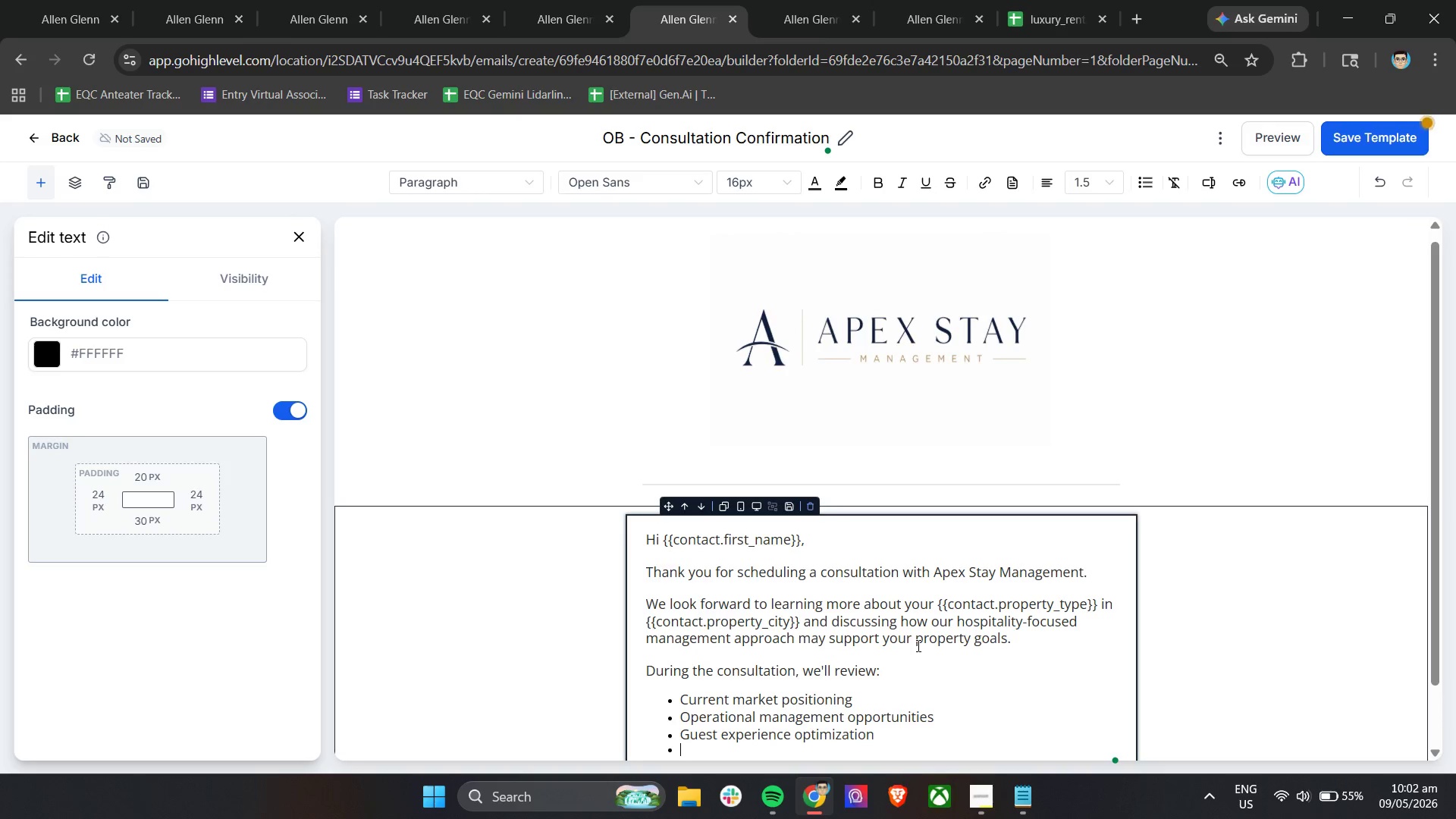 
type(Revenue performance potential)
 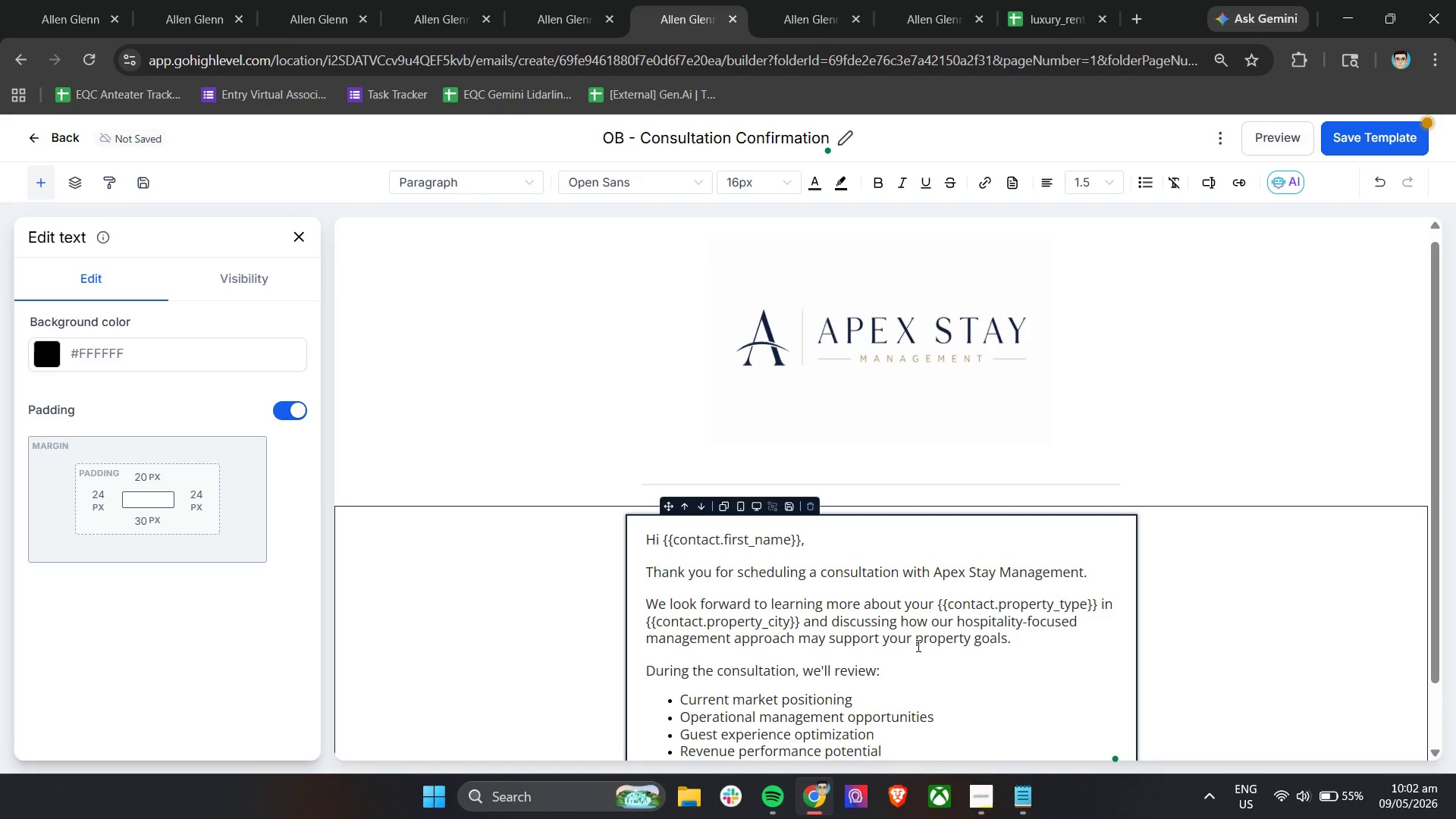 
scroll: coordinate [1009, 551], scroll_direction: down, amount: 11.0
 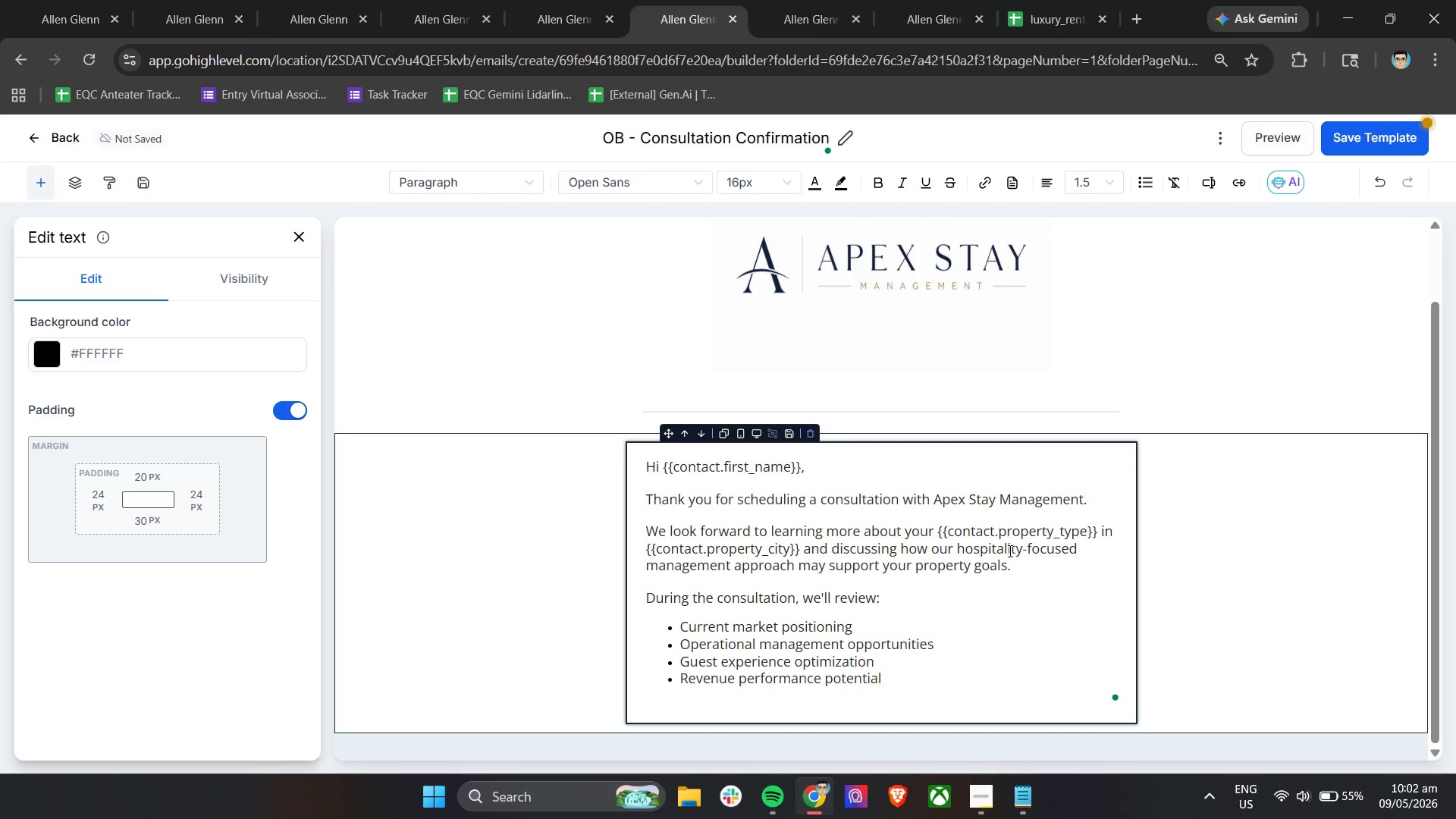 
key(Enter)
 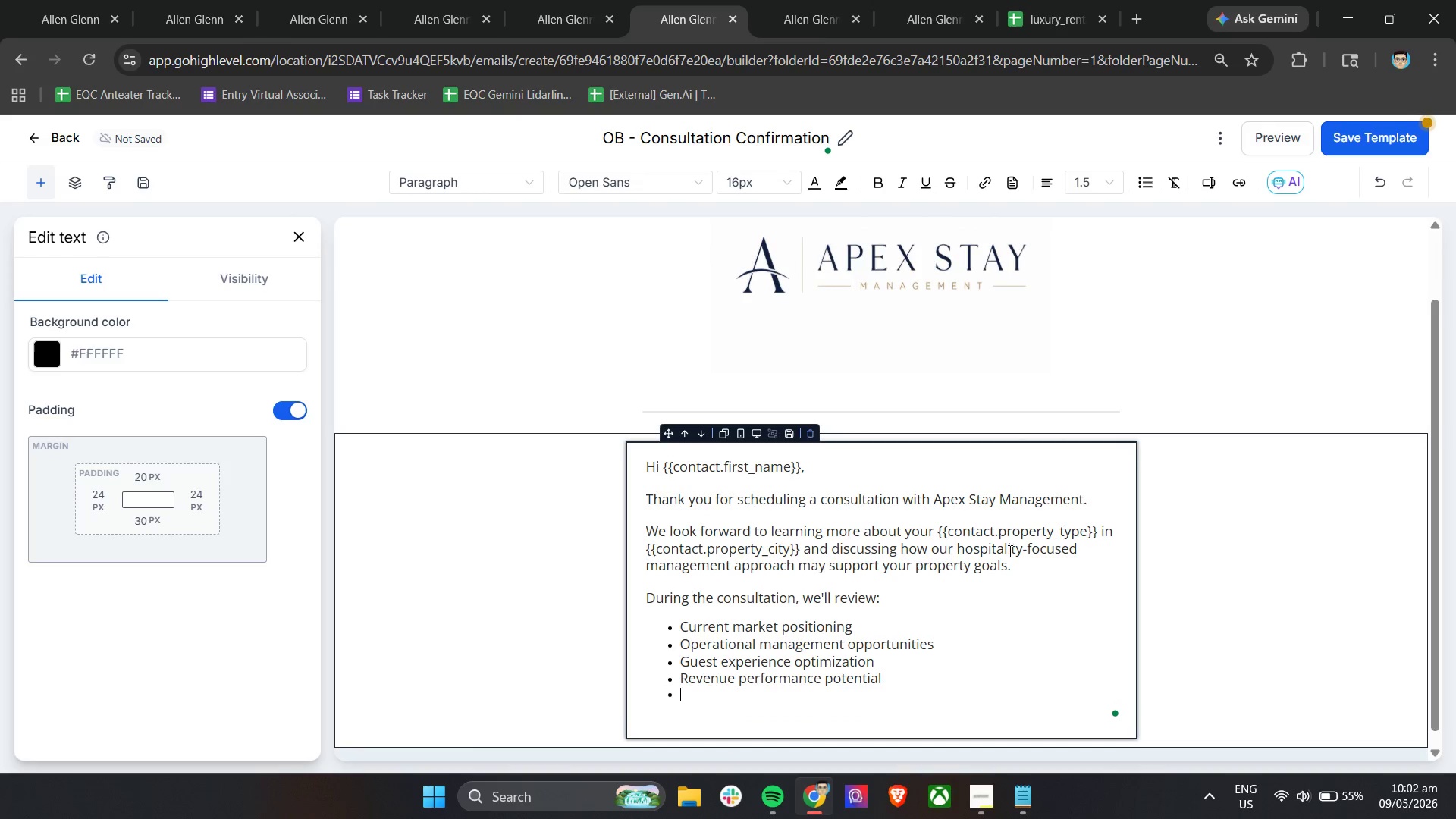 
key(Enter)
 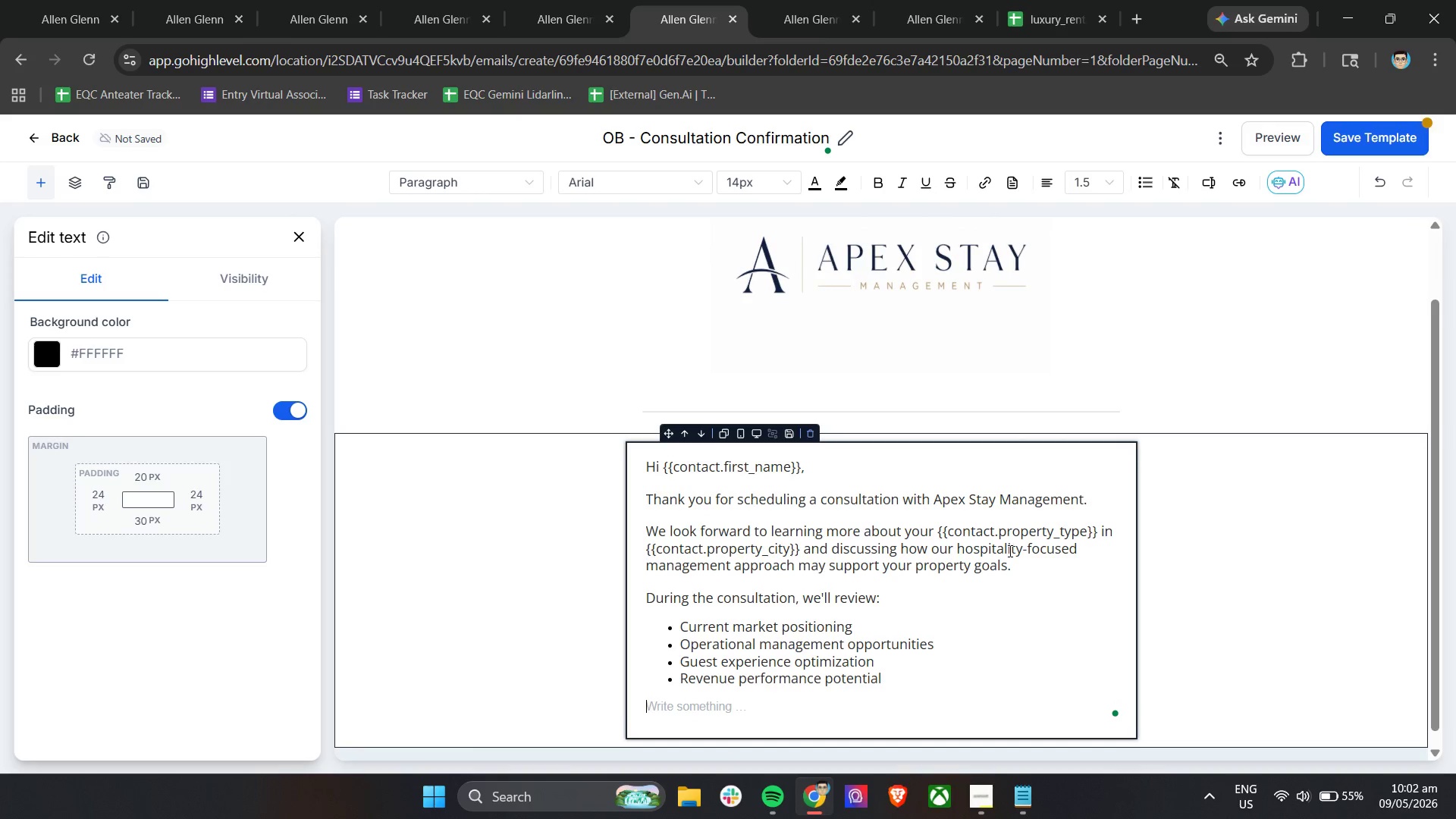 
key(Enter)
 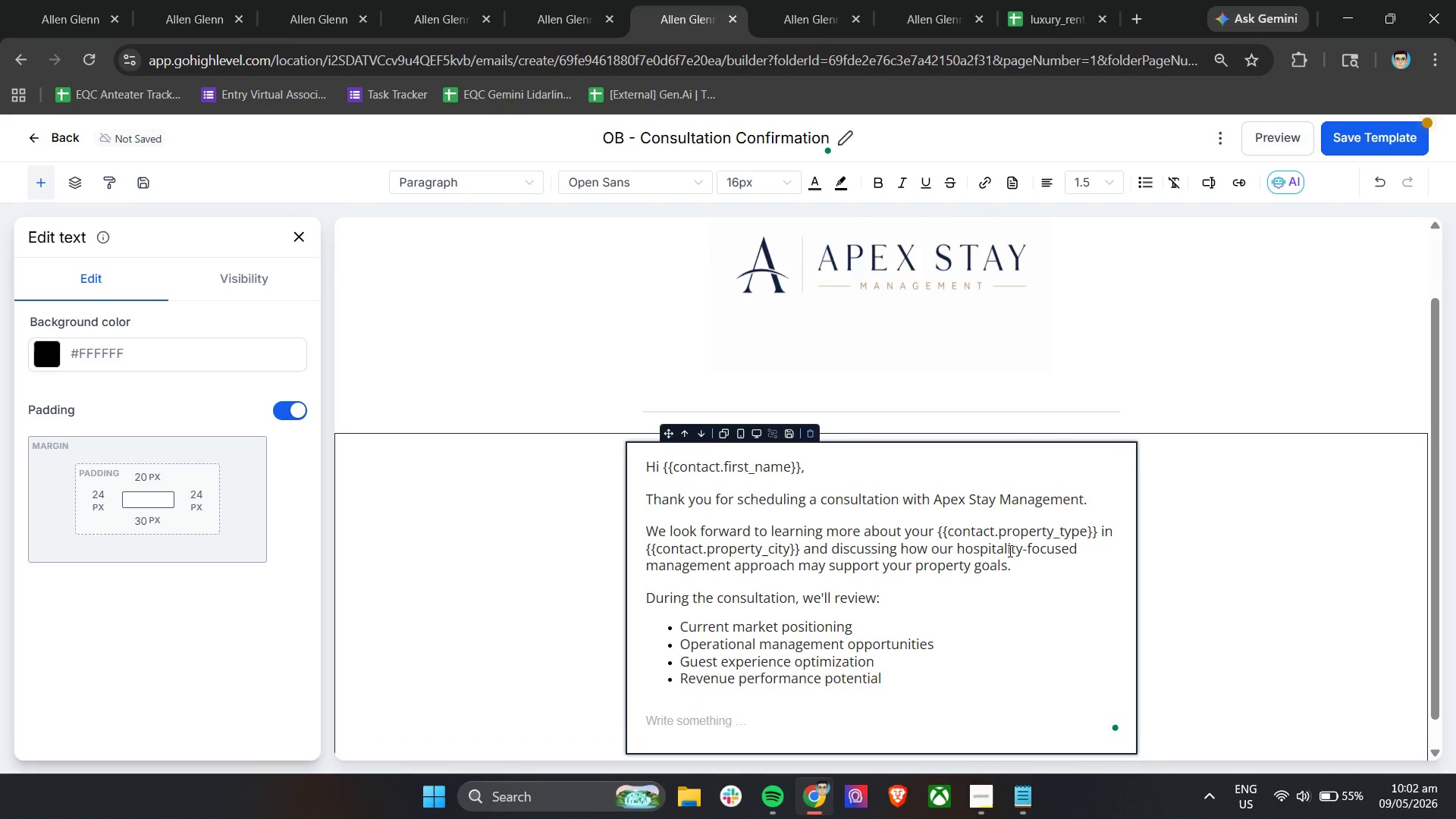 
type(A member of our team will meet you at your sched)
 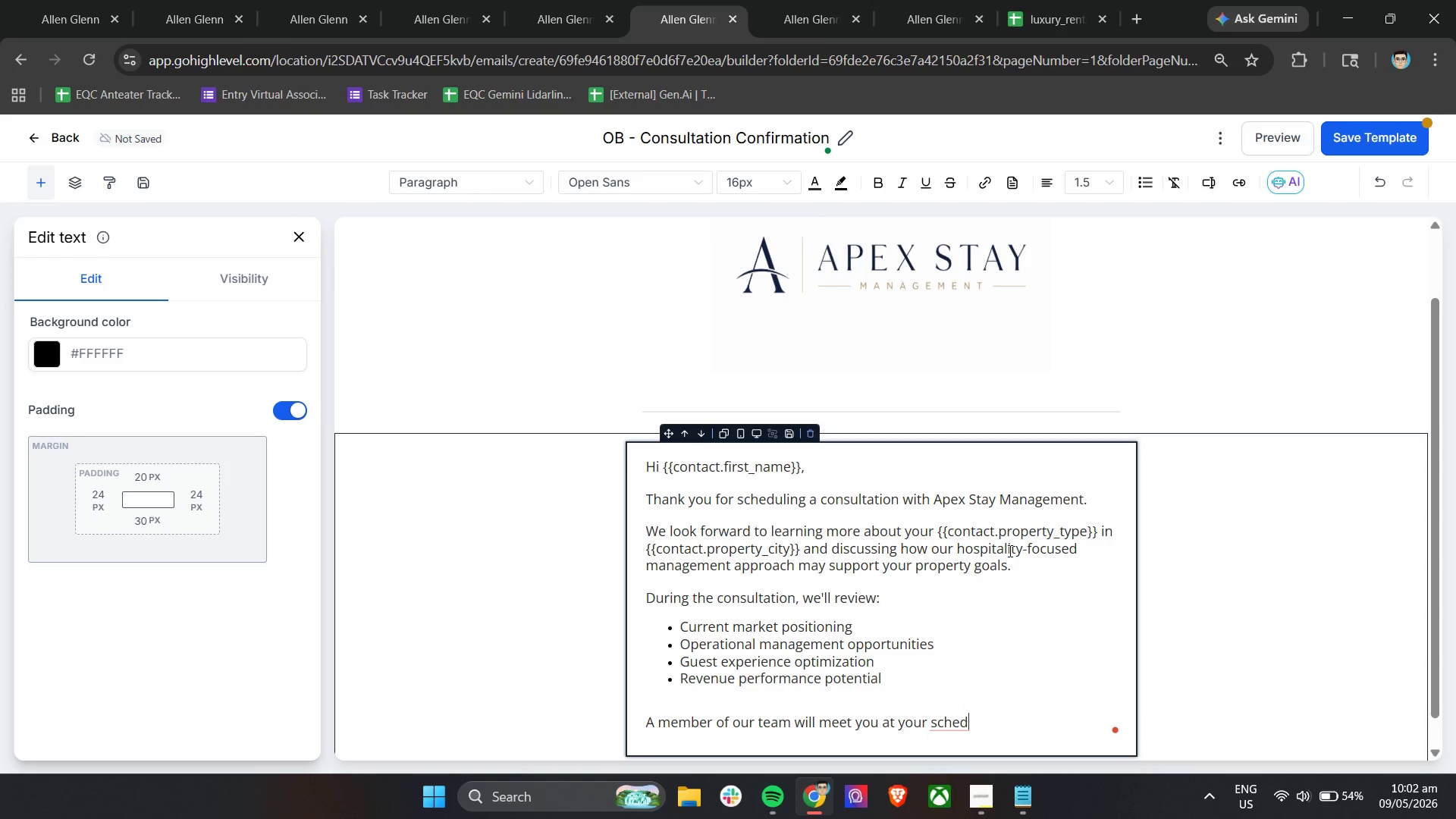 
type(uled appointment)
 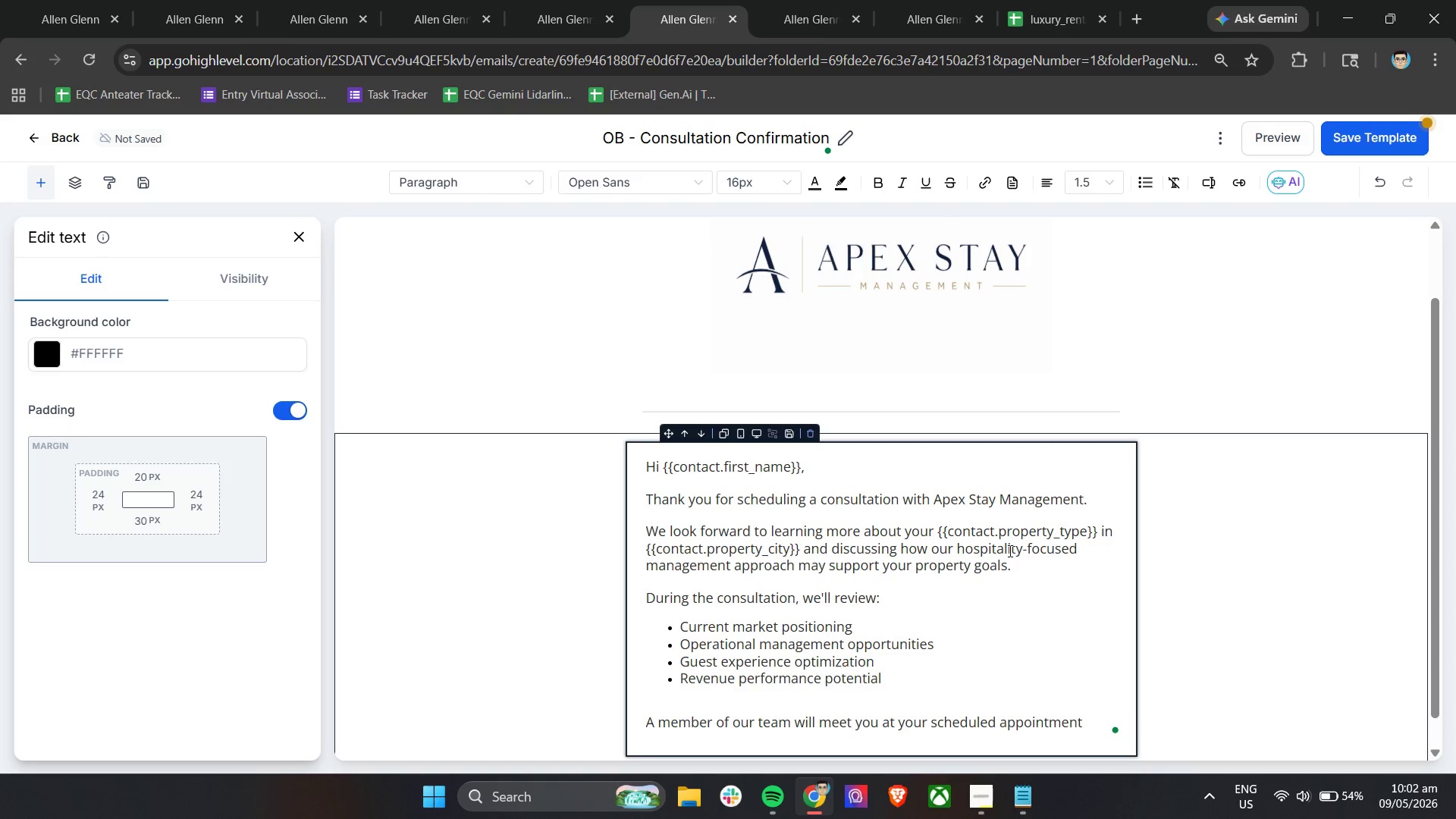 
scroll: coordinate [1009, 551], scroll_direction: down, amount: 1.0
 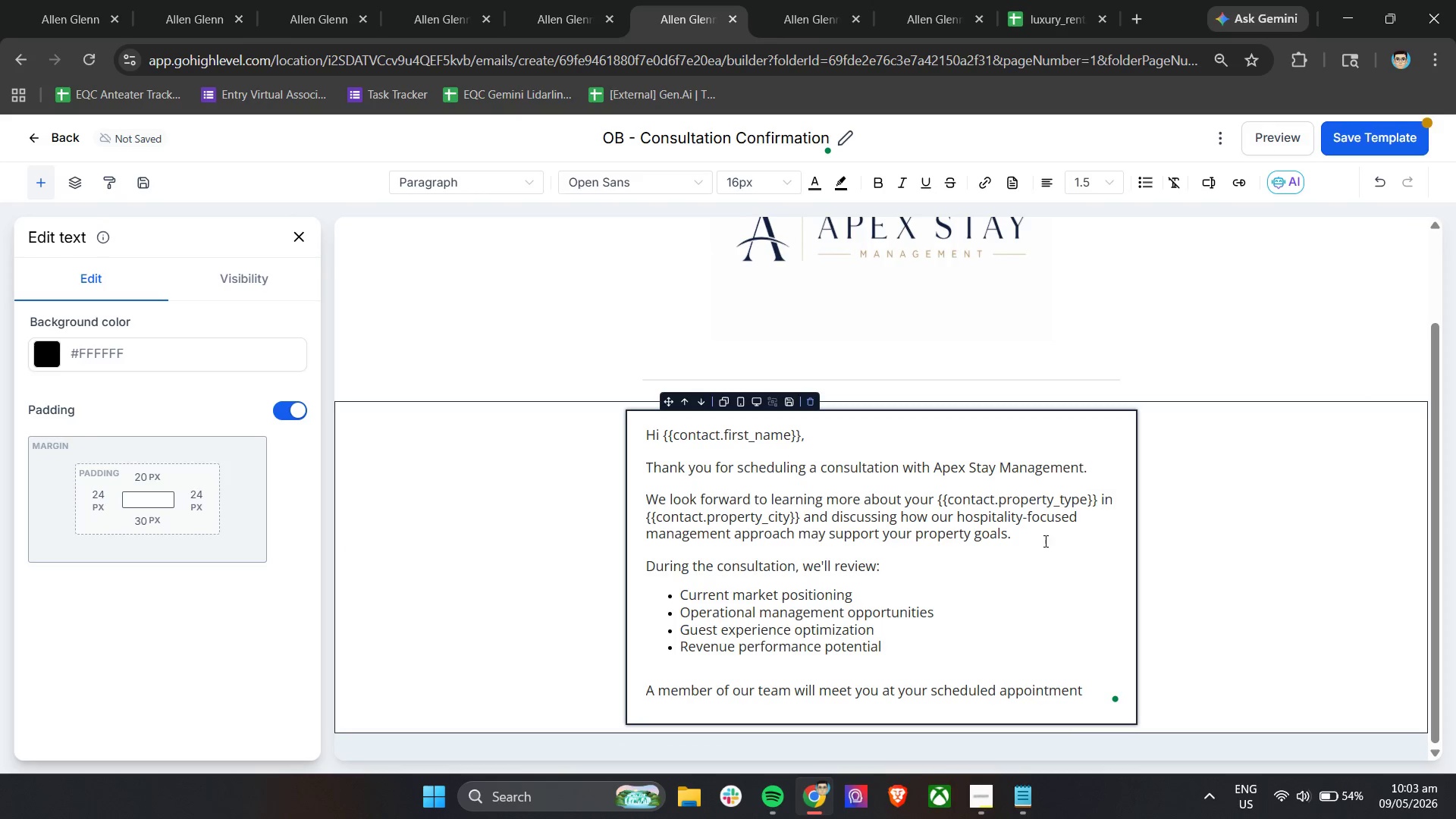 
type( time and walk through the onbao)
key(Backspace)
key(Backspace)
type(oarding process i )
key(Backspace)
type(n greater detau)
key(Backspace)
type(il.)
 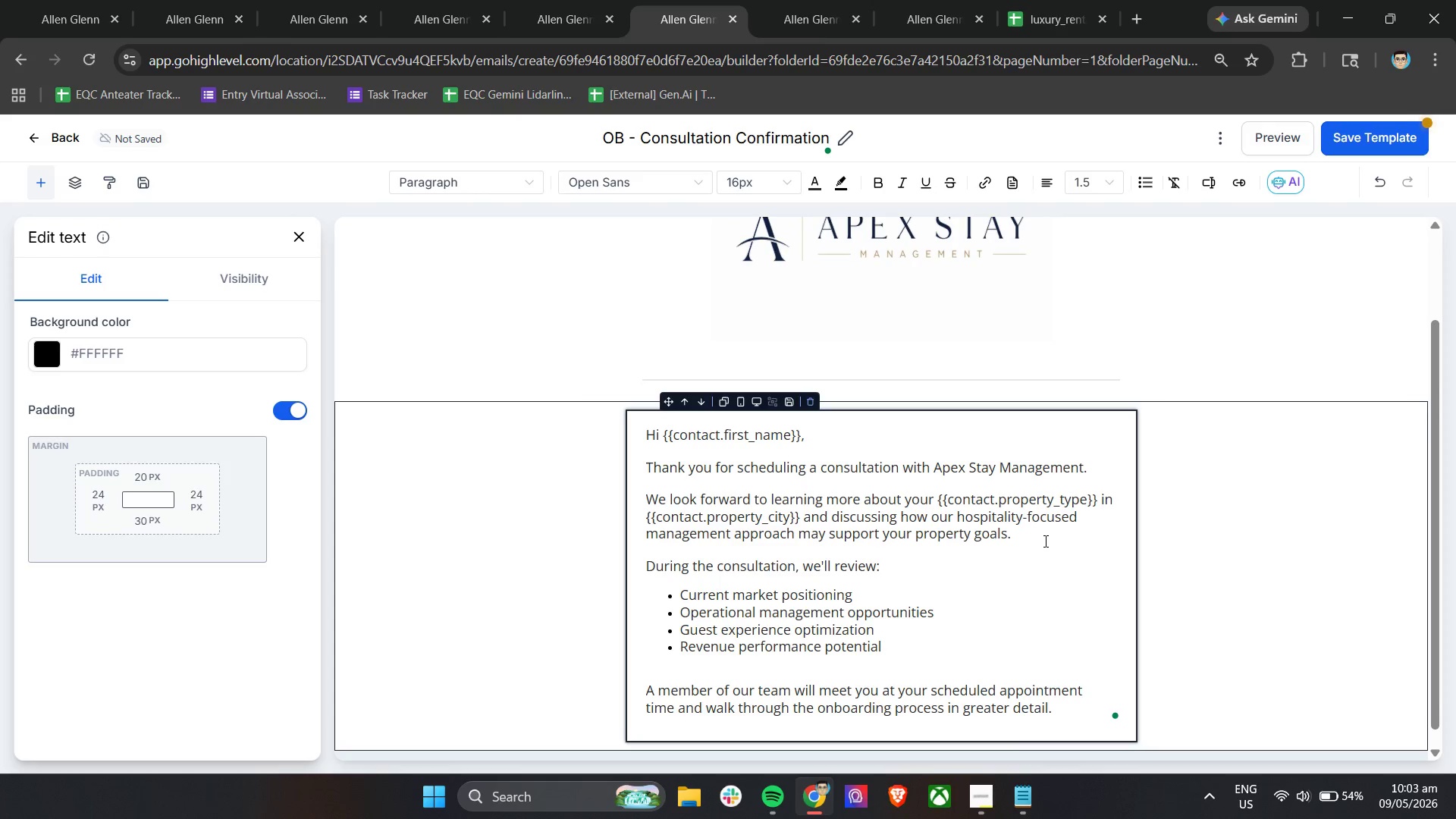 
key(Enter)
 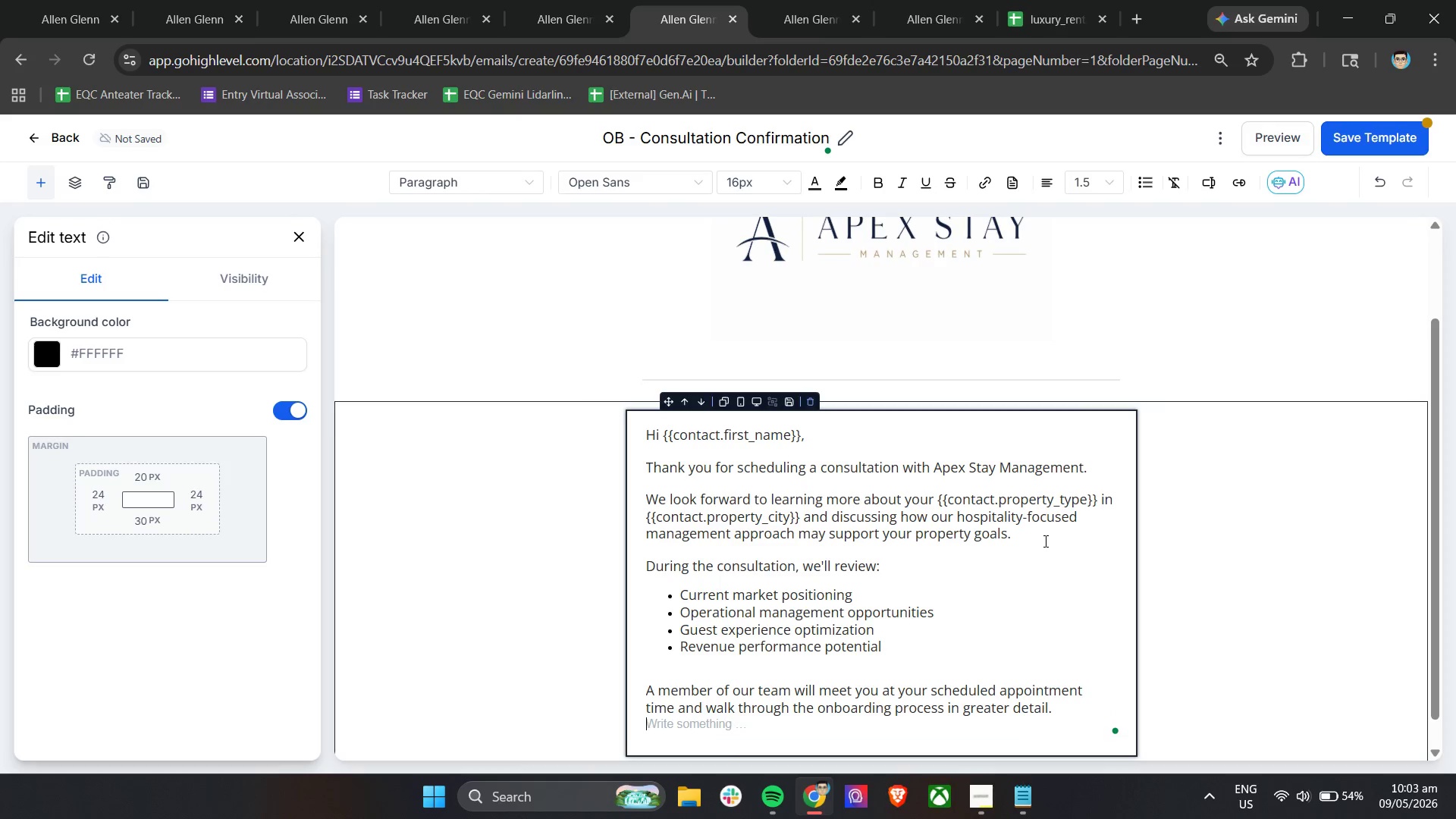 
key(Enter)
 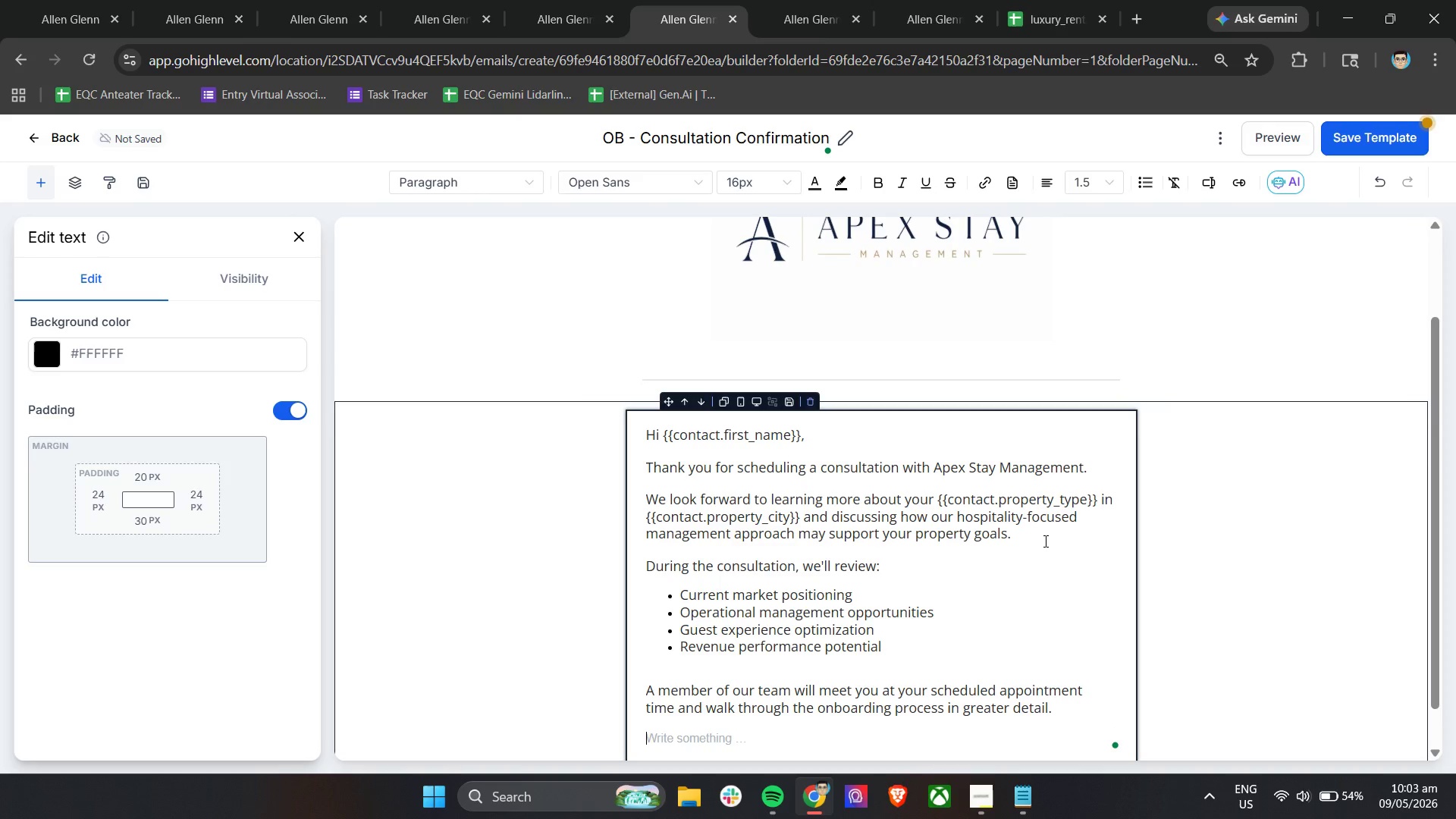 
type(To help y)
key(Backspace)
key(Backspace)
type( ste)
key(Backspace)
type(reamline onboarding )
 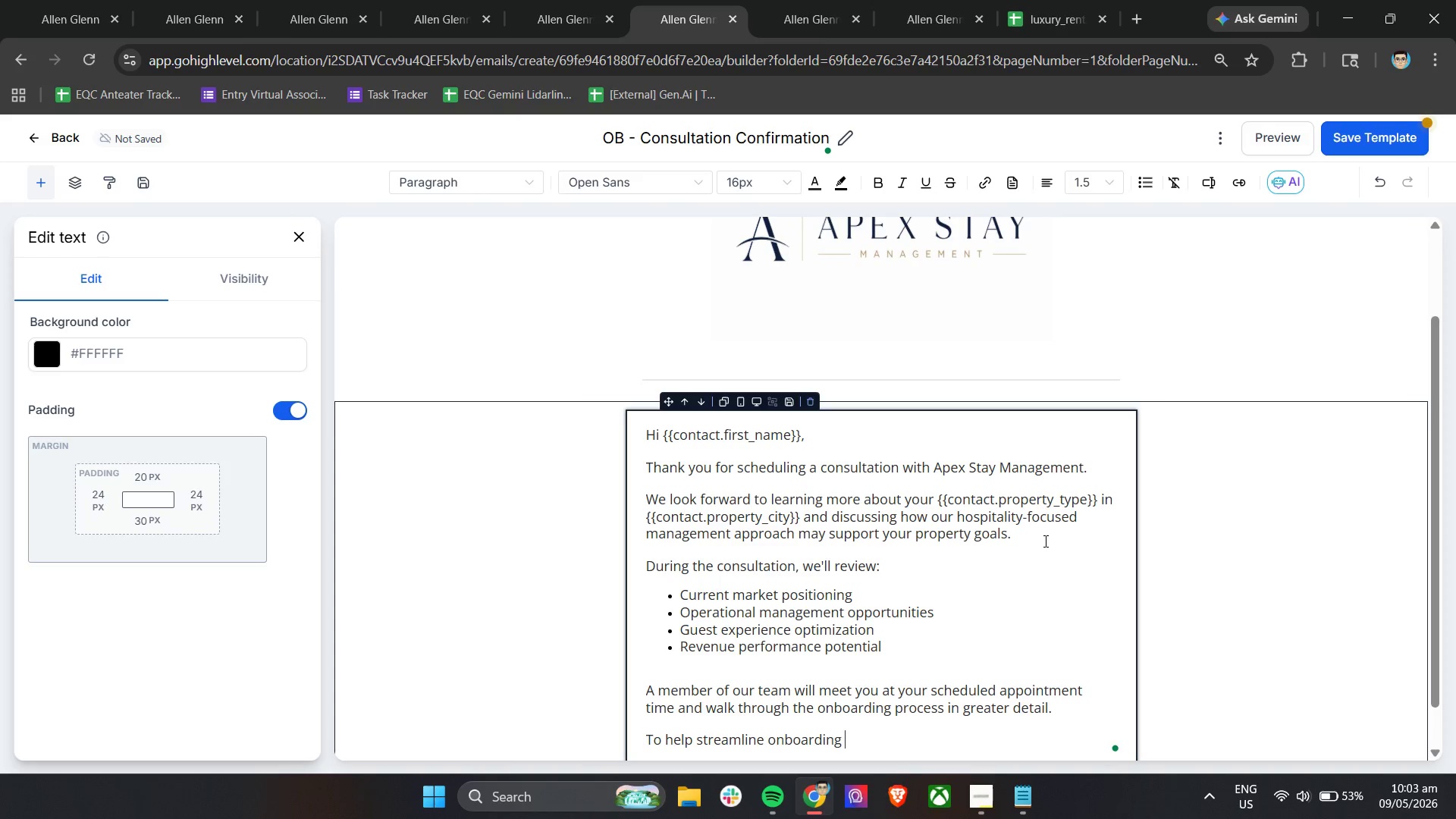 
wait(5.86)
 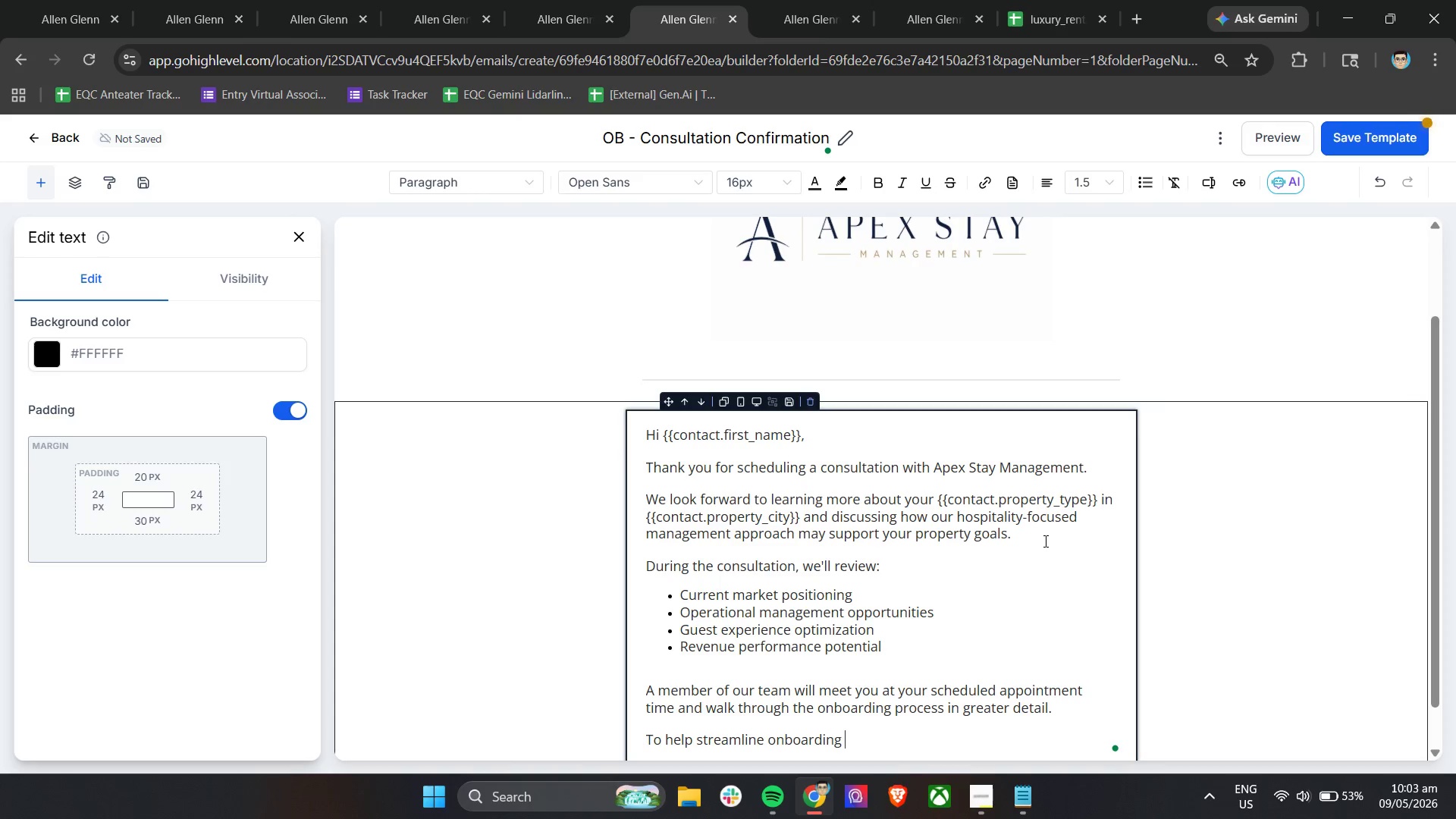 
type(preparation )
key(Backspace)
type(, we'll aslo)
key(Backspace)
key(Backspace)
key(Backspace)
type(lsoo )
key(Backspace)
key(Backspace)
type( send a short property access intake from)
 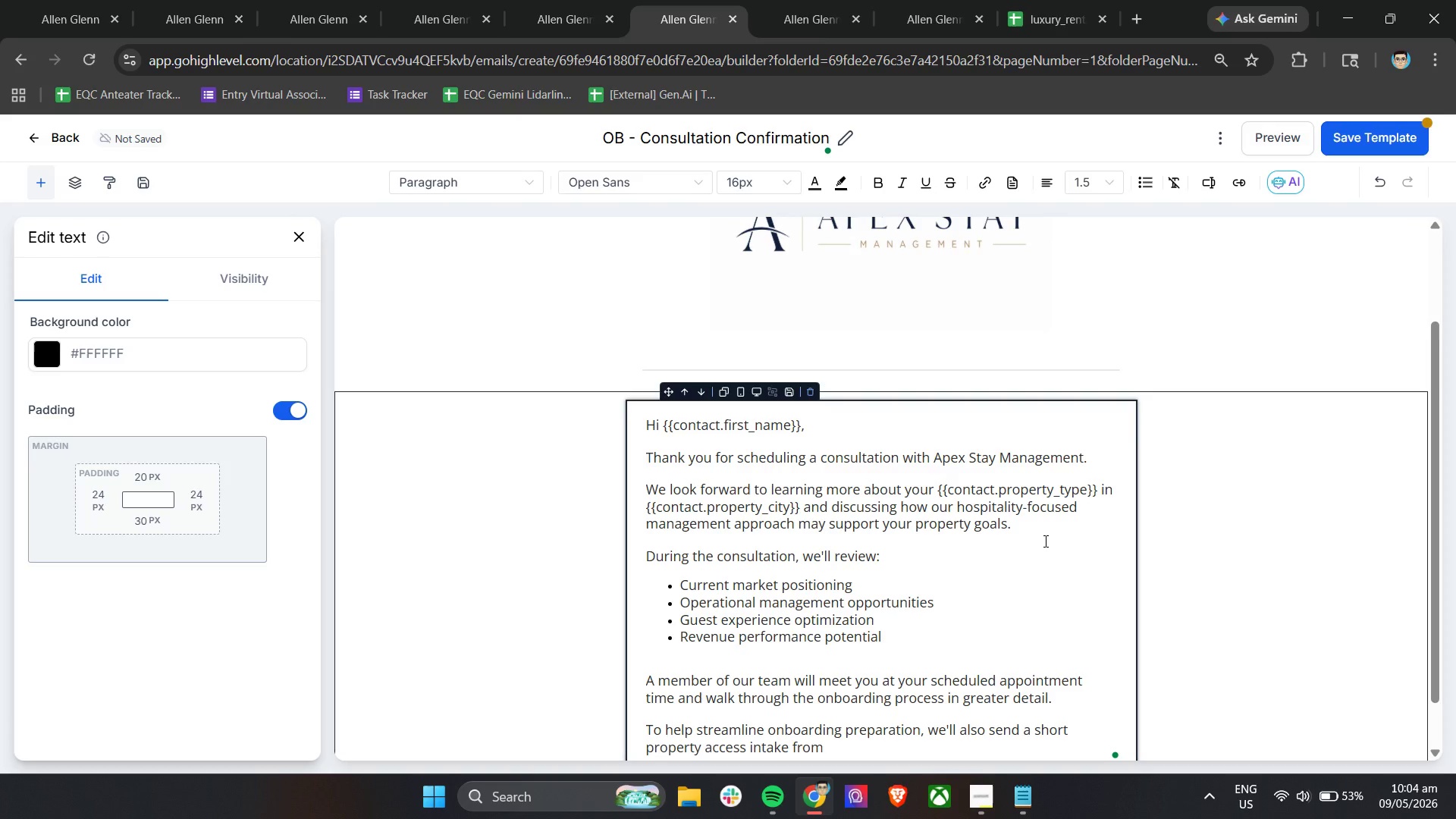 
key(Backspace)
key(Backspace)
key(Backspace)
type(orm shortly aft)
key(Backspace)
type(ter this confirmation email.)
 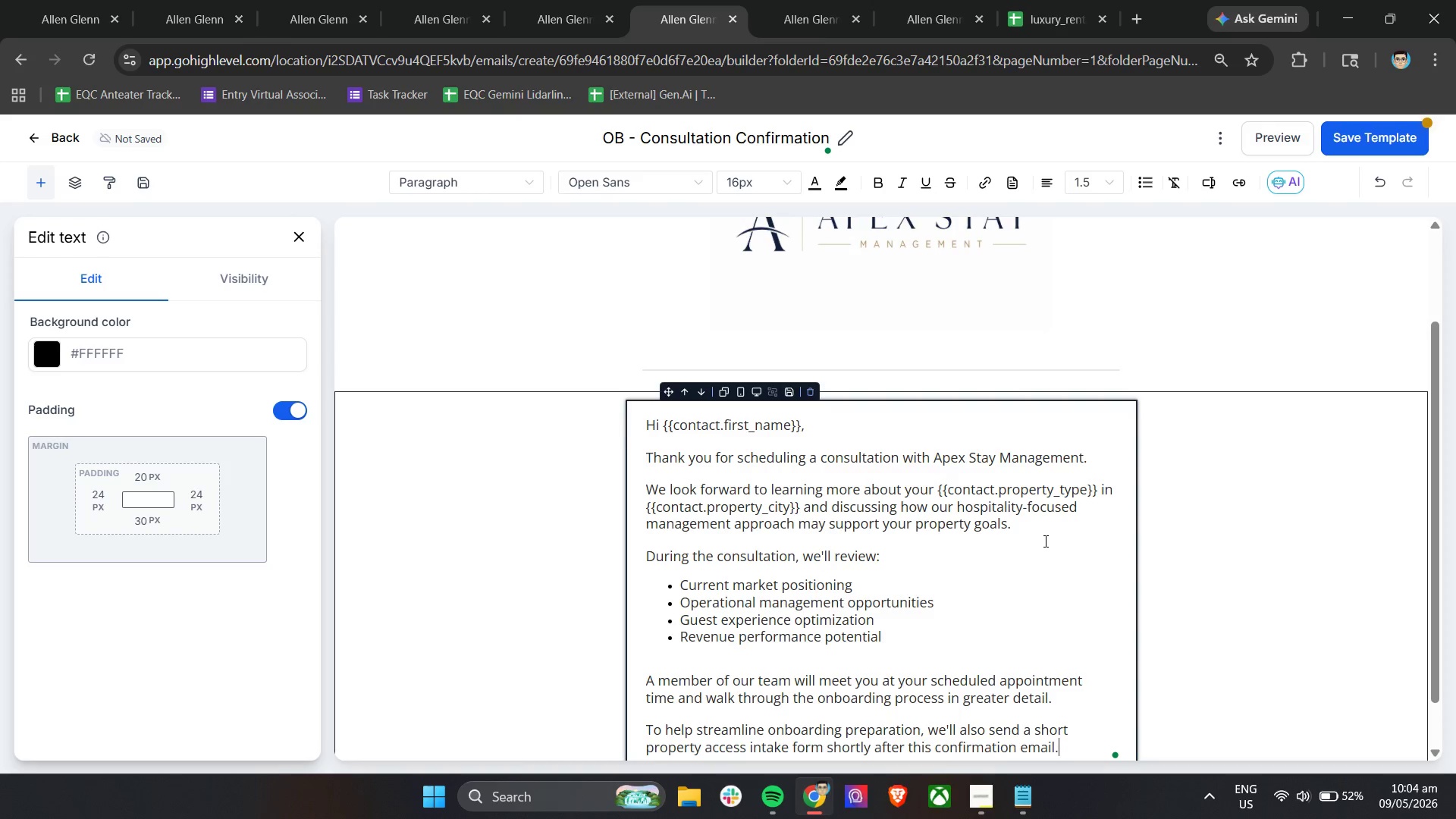 
key(Enter)
 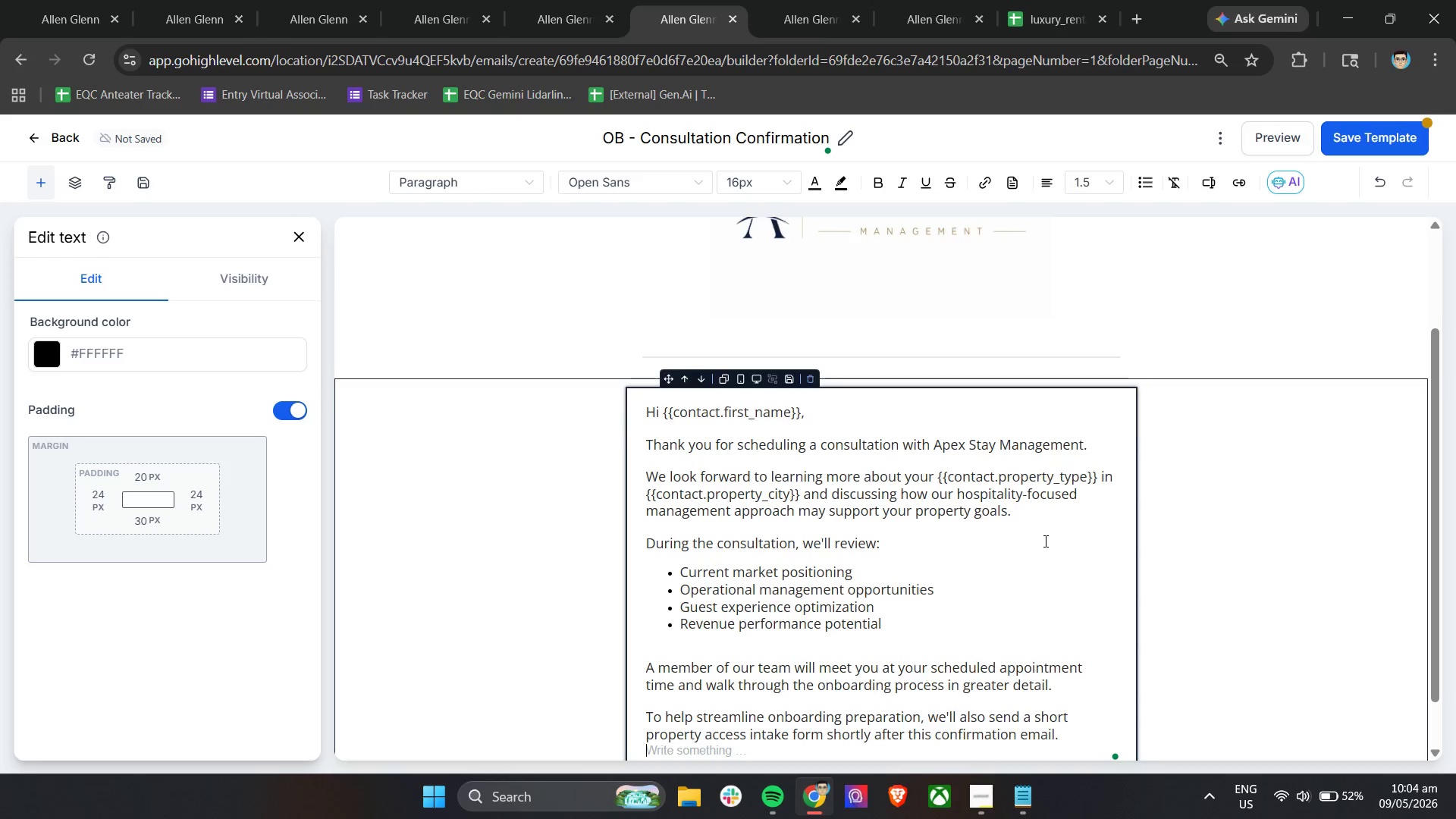 
key(Enter)
 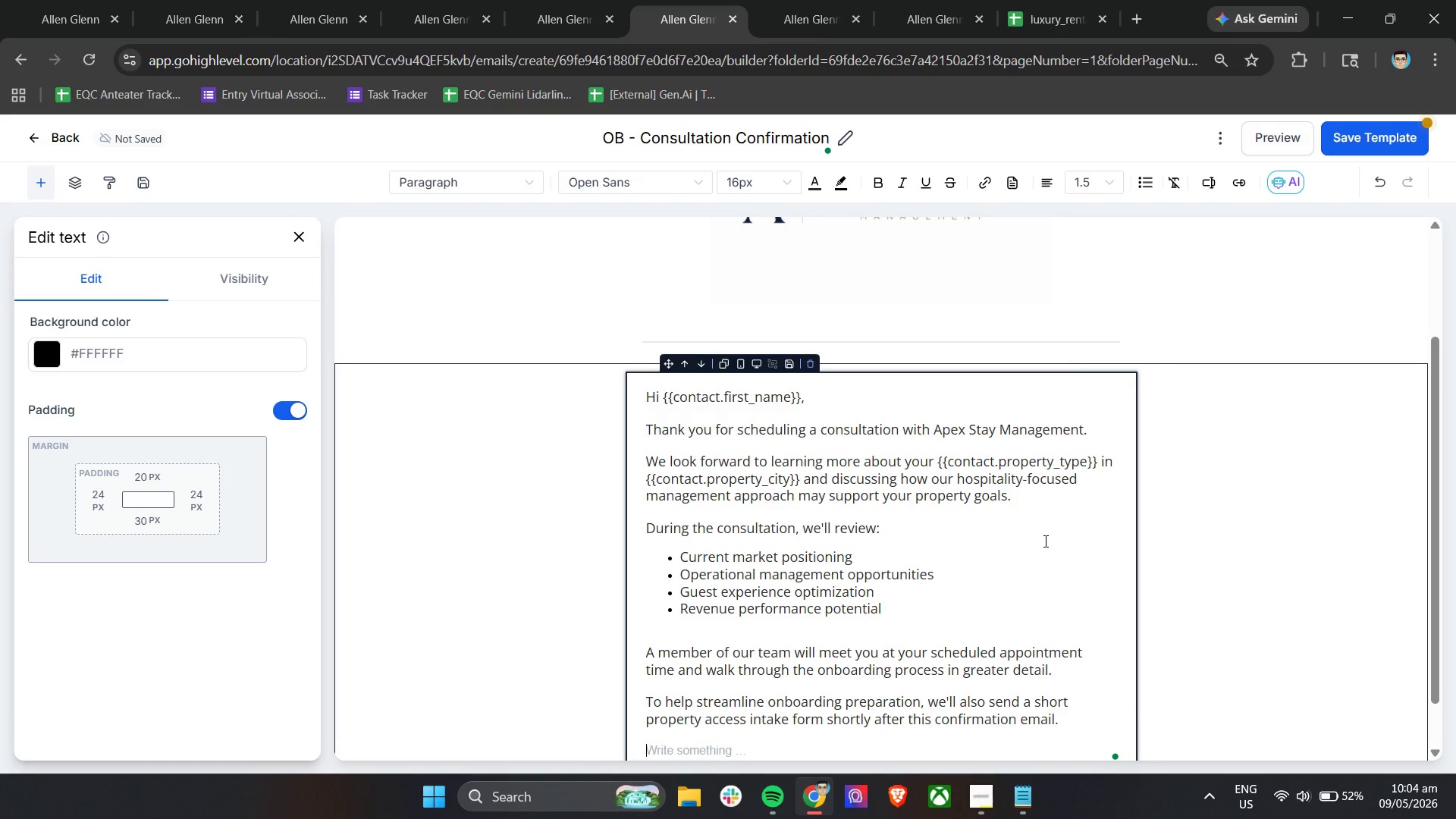 
type(If you have any questions prior to your consultation, please feel free to reply dirctly to this email.)
 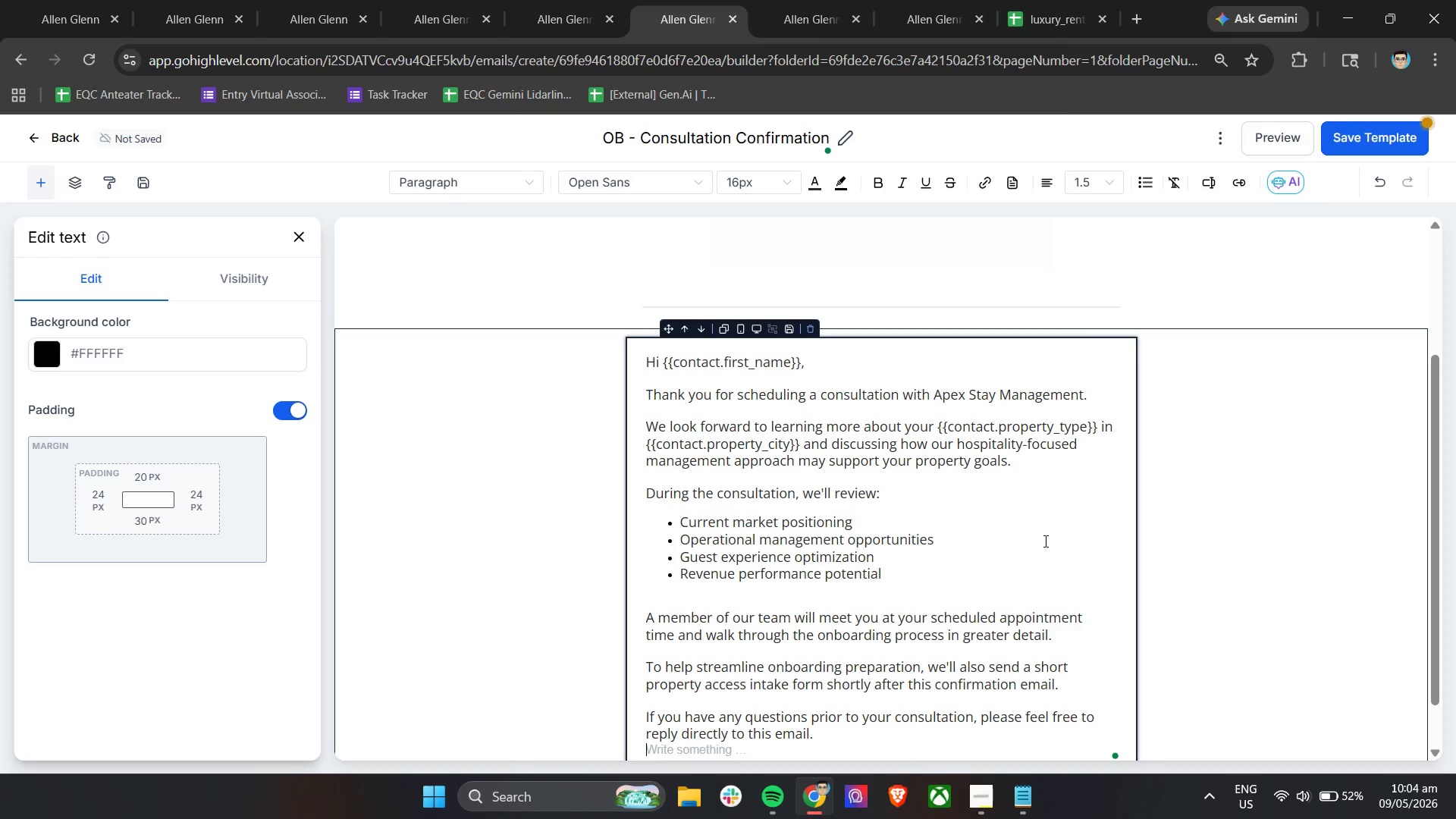 
key(Enter)
 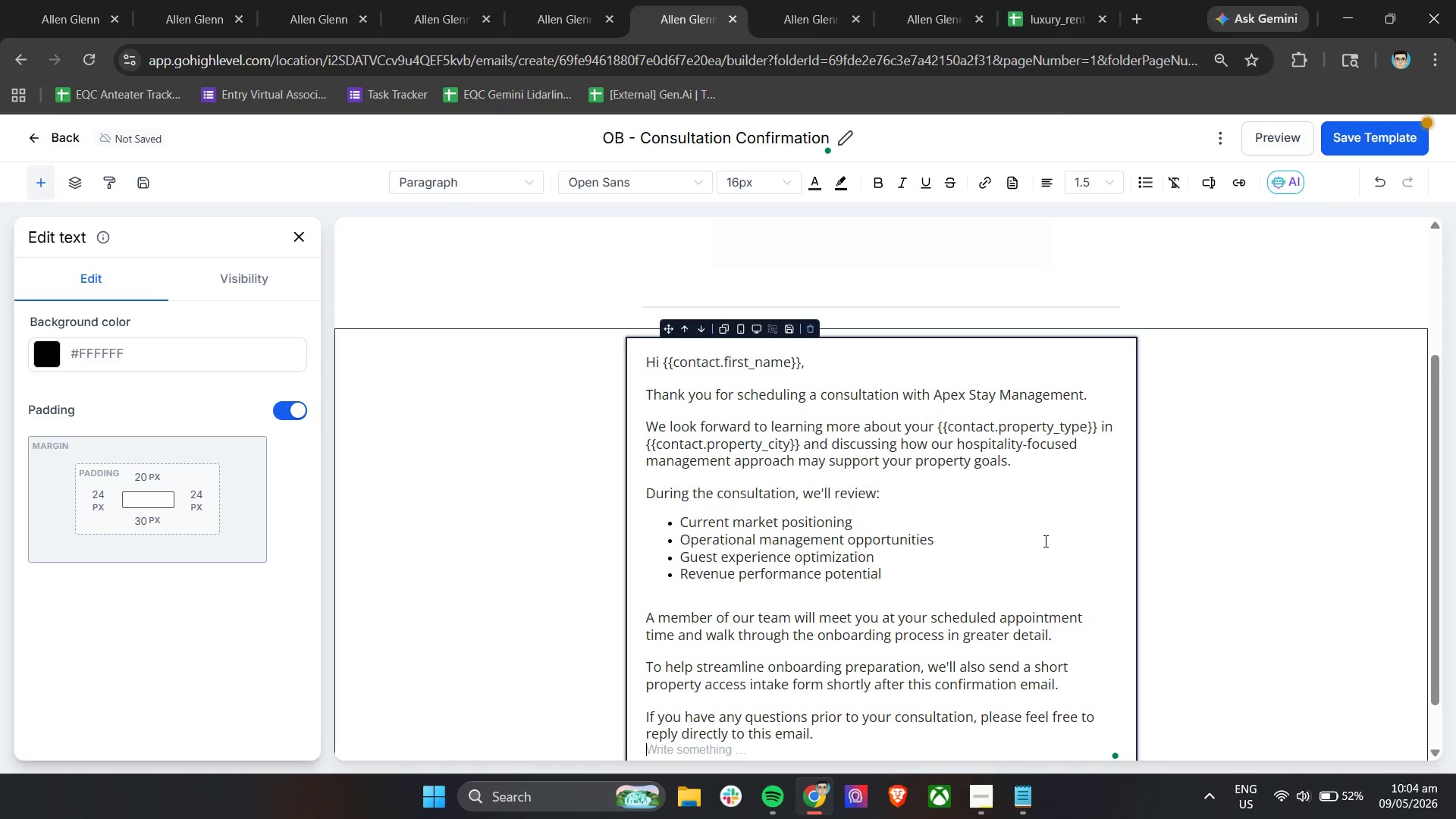 
key(Enter)
 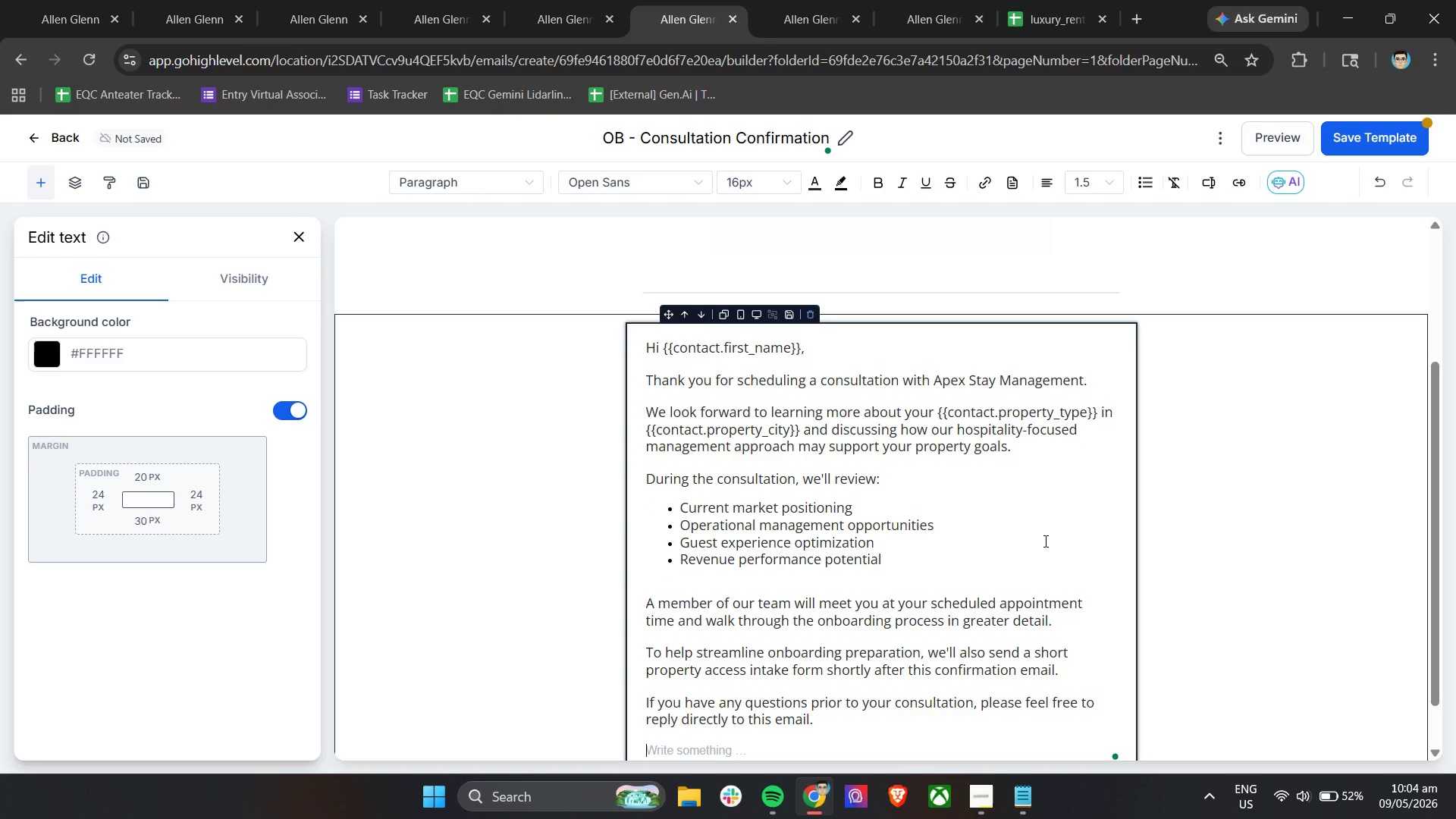 
type(Warm Rega)
key(Backspace)
key(Backspace)
key(Backspace)
key(Backspace)
type(regards,)
 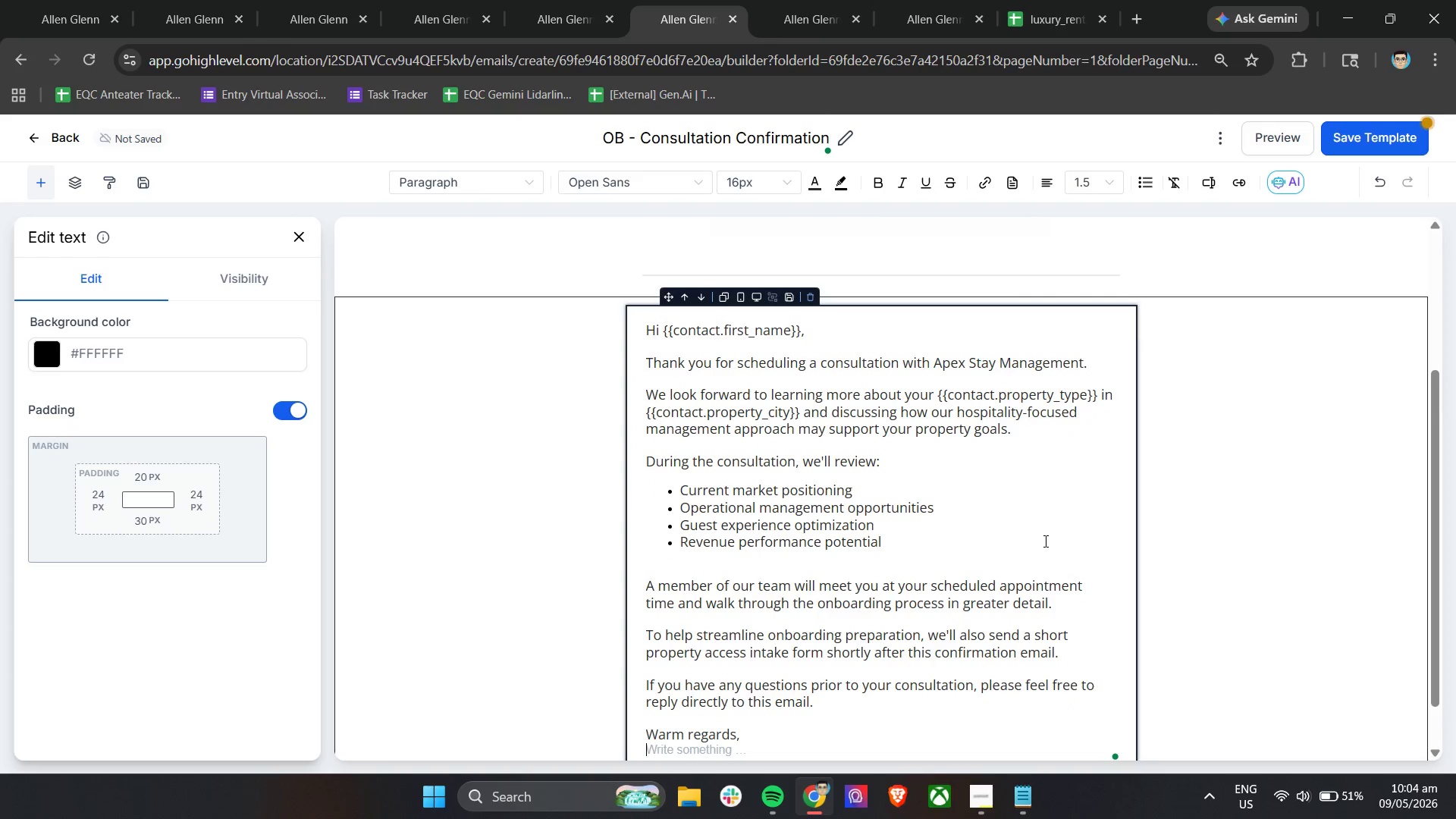 
 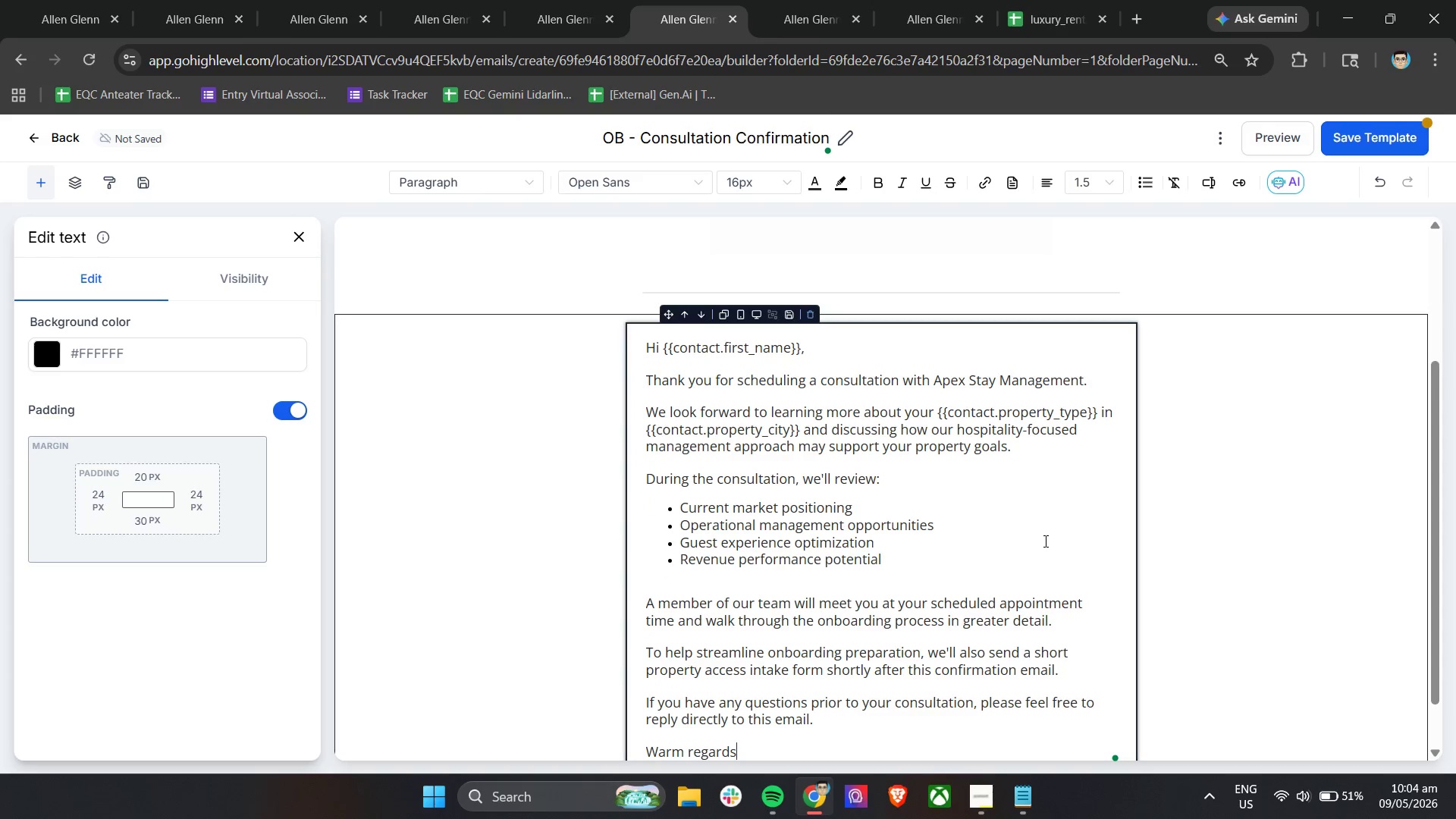 
key(Enter)
 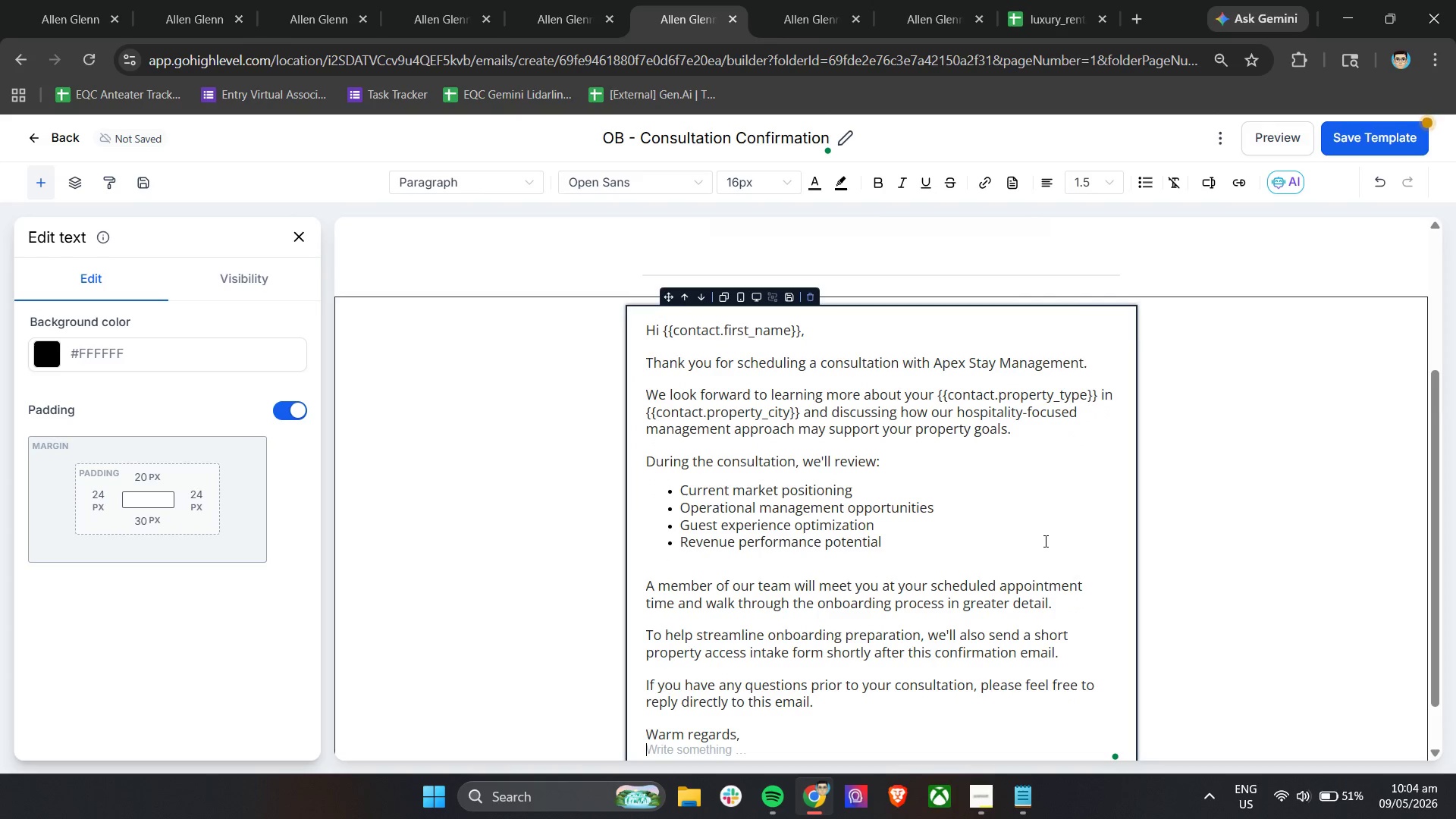 
key(Enter)
 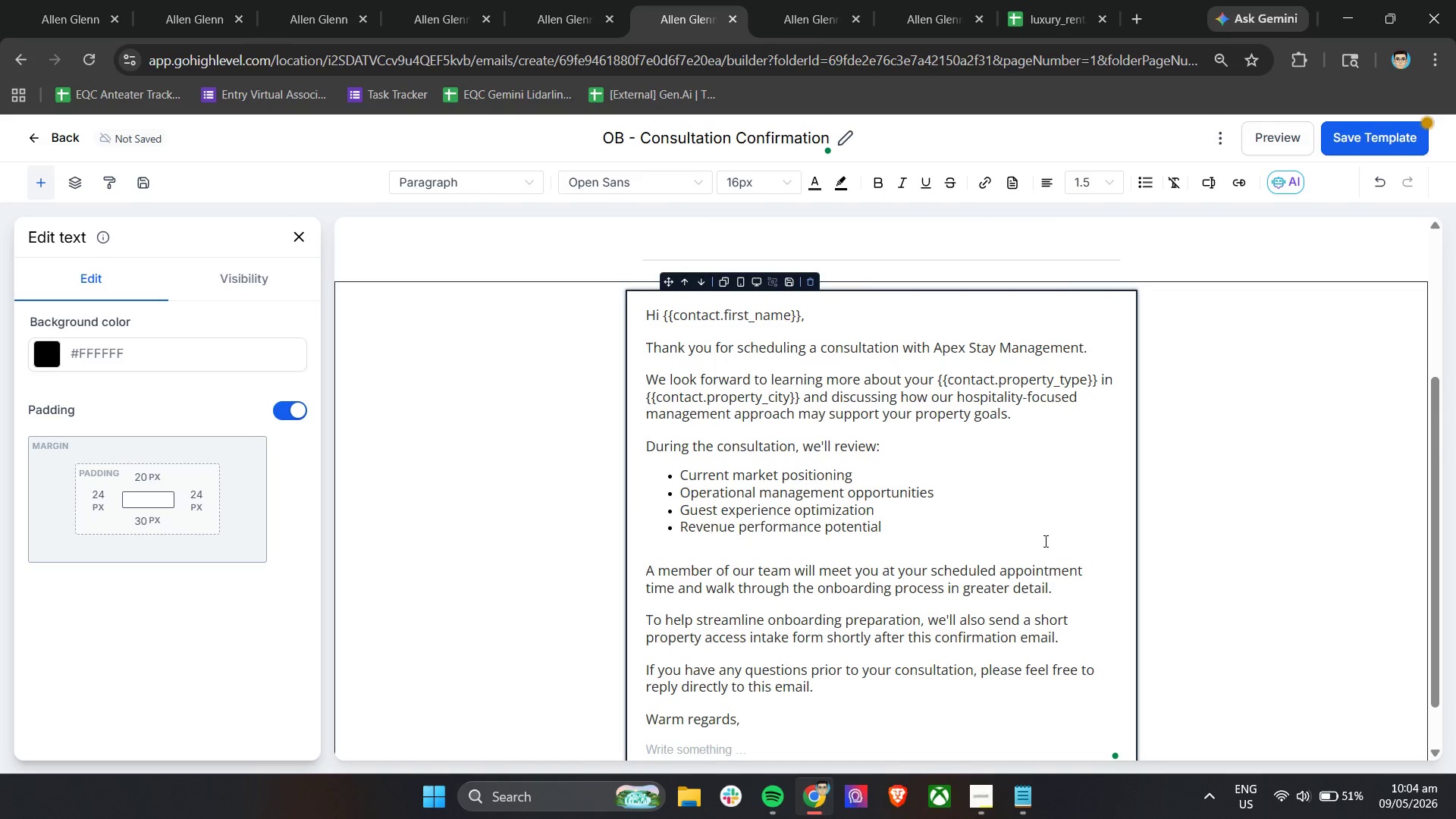 
type(Apex Stay Management)
 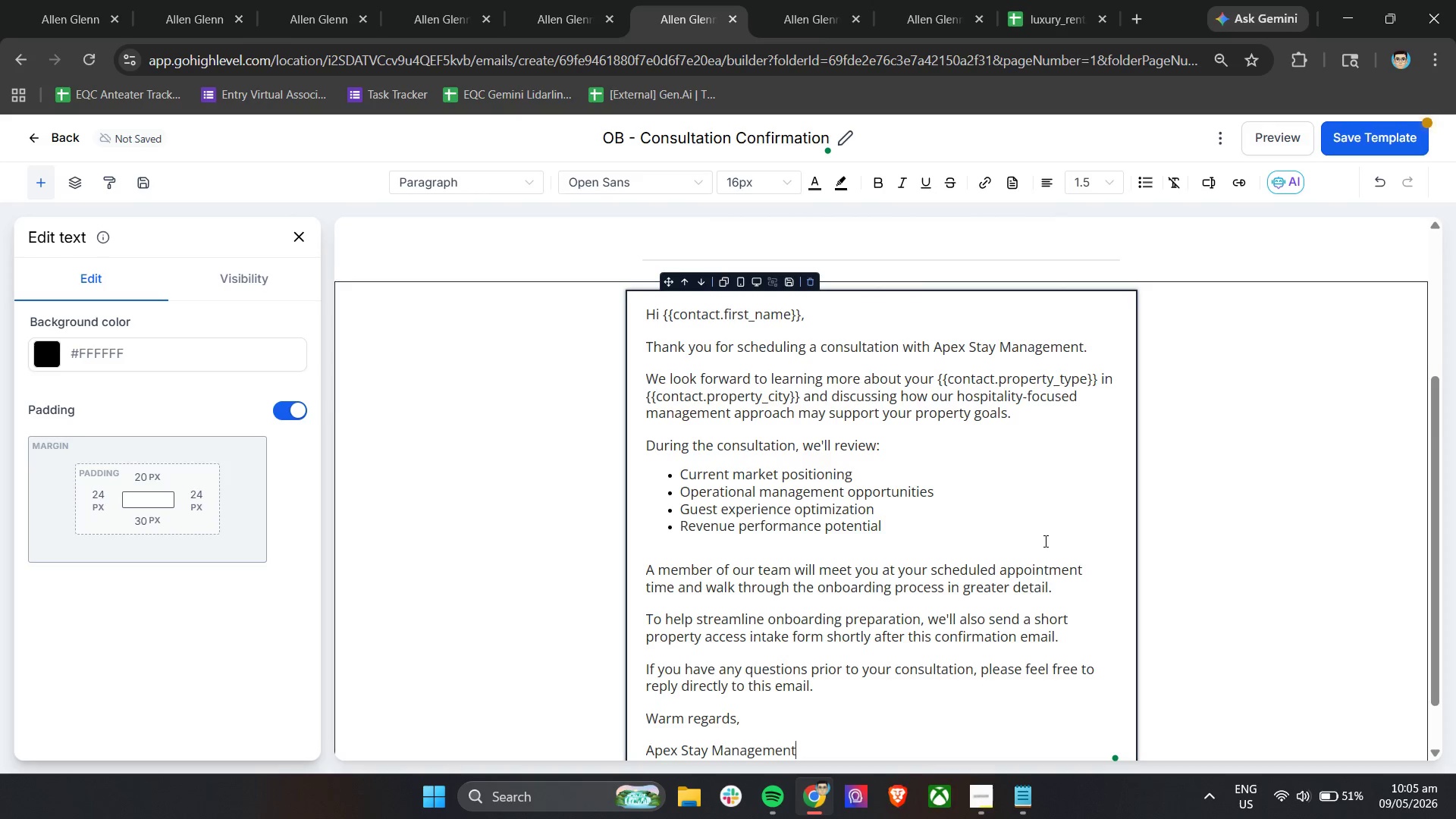 
key(Enter)
 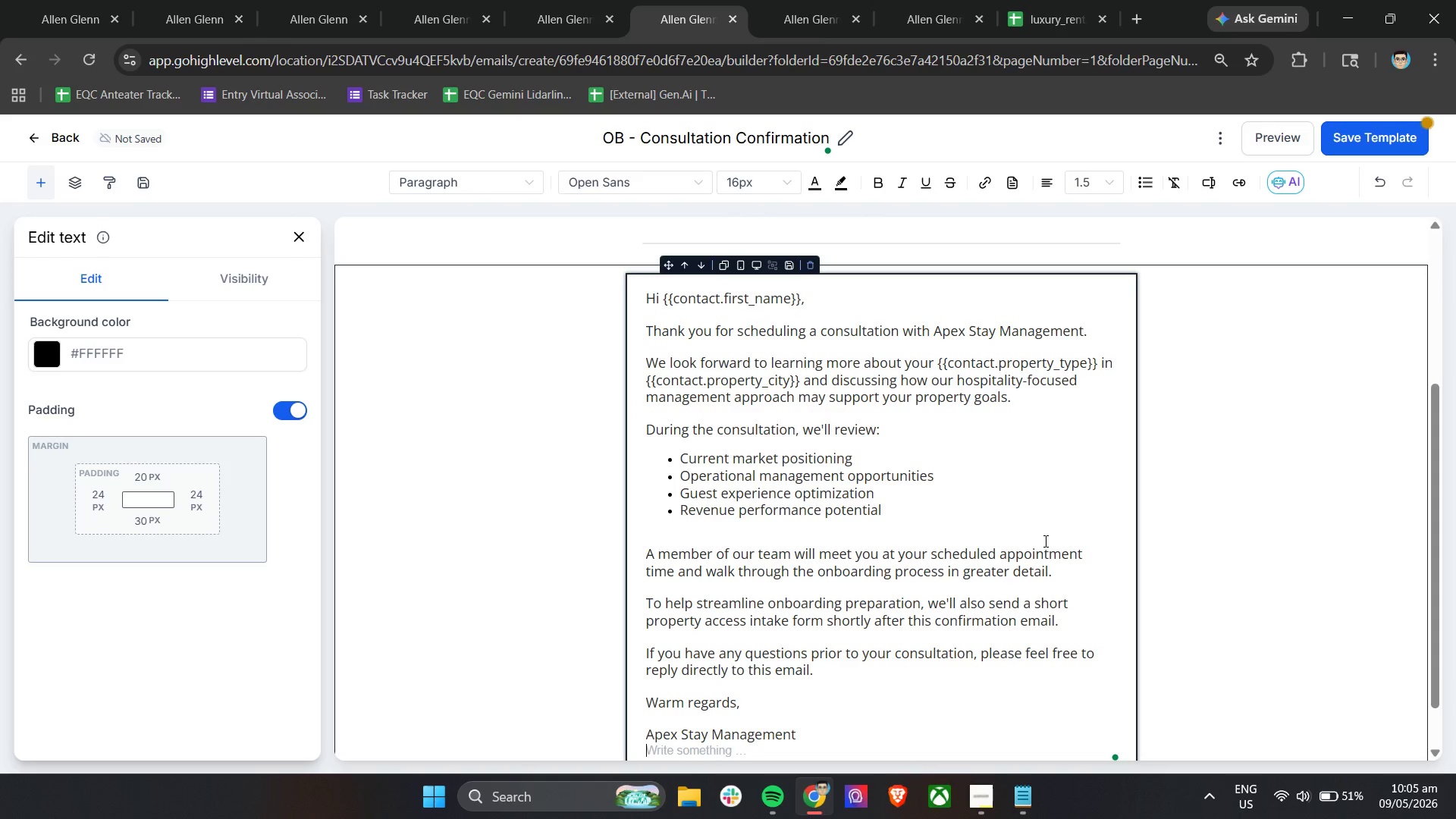 
type(Luxury Vacation Rental Management)
 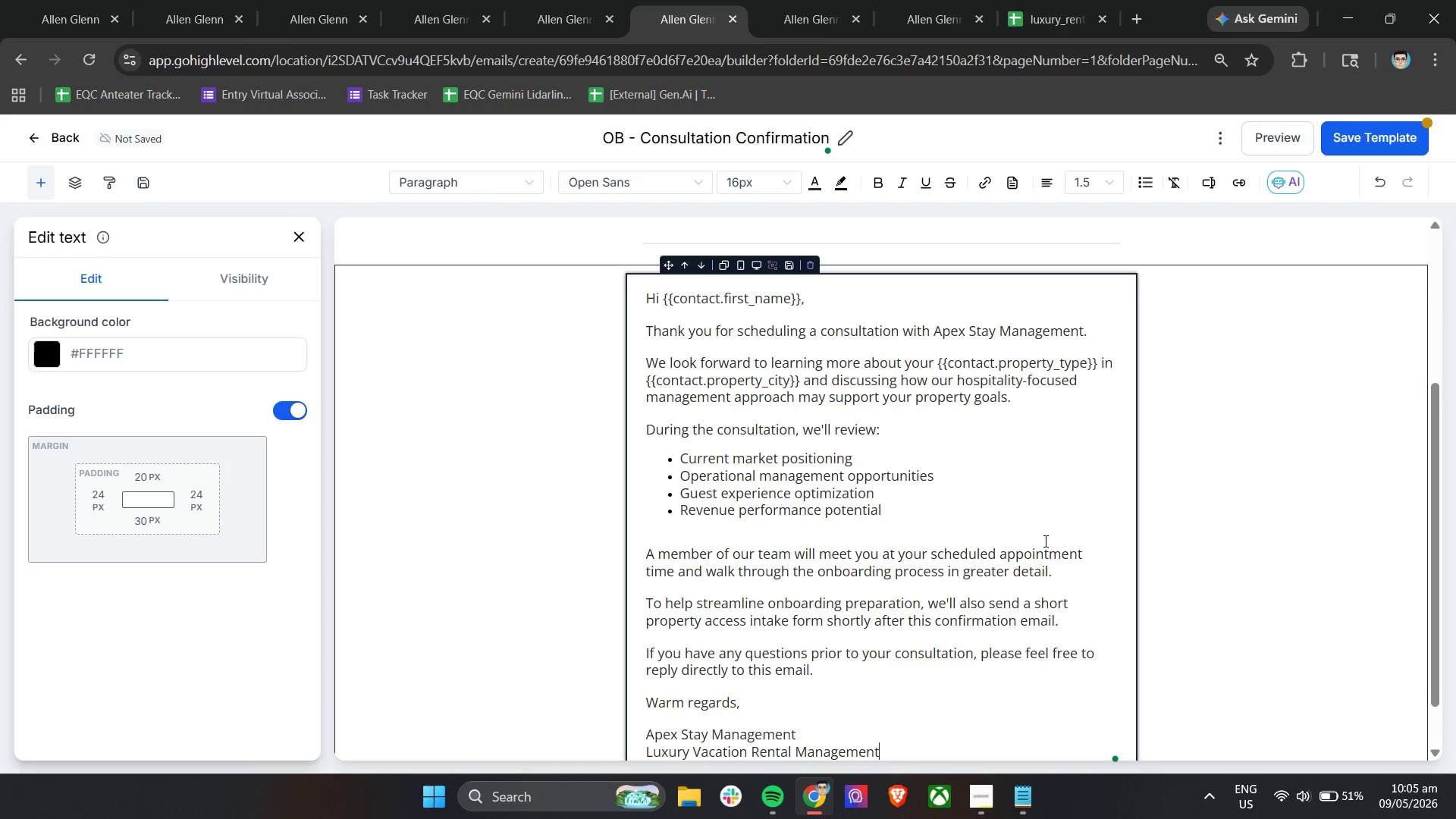 